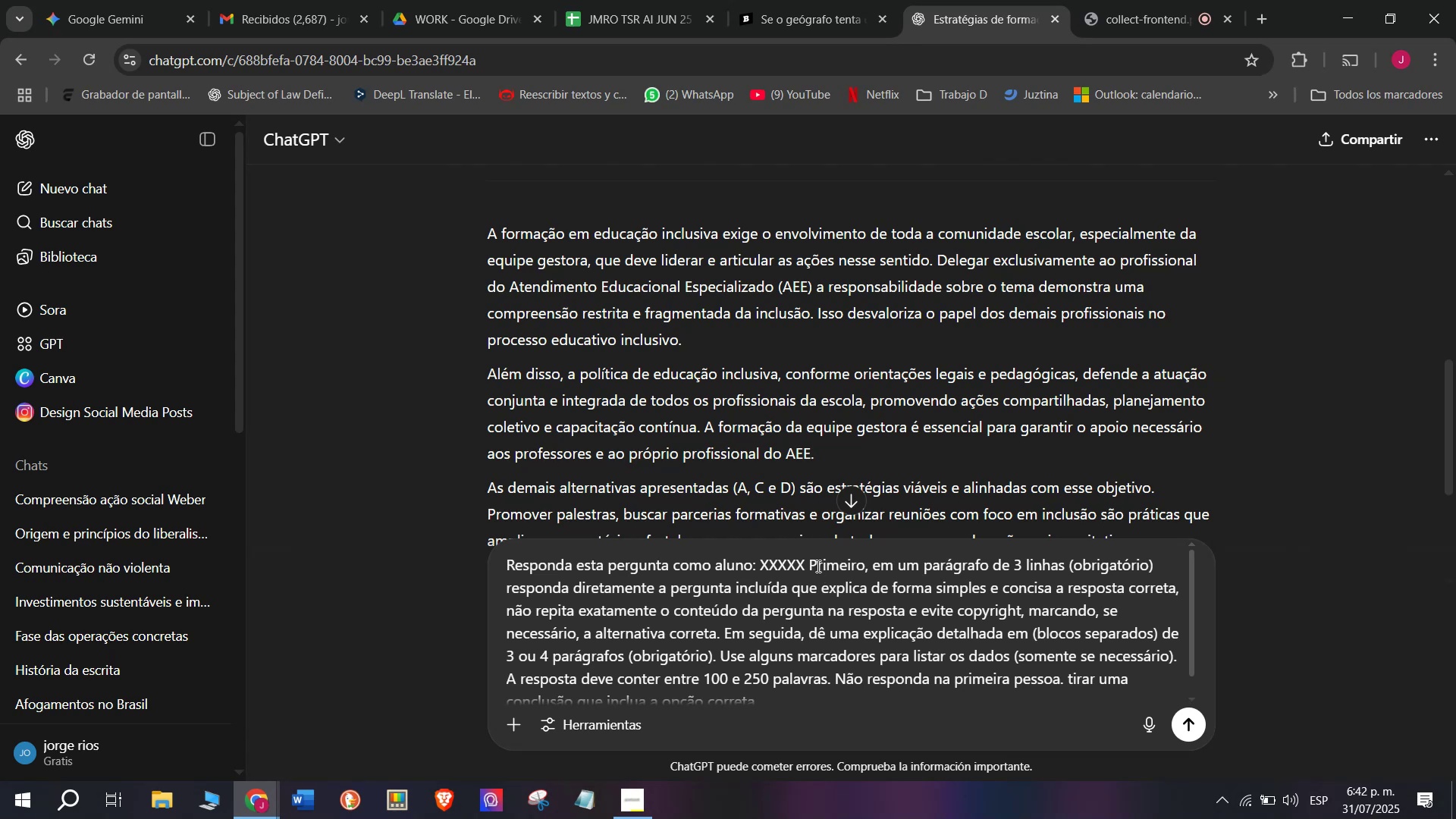 
left_click_drag(start_coordinate=[803, 558], to_coordinate=[761, 556])
 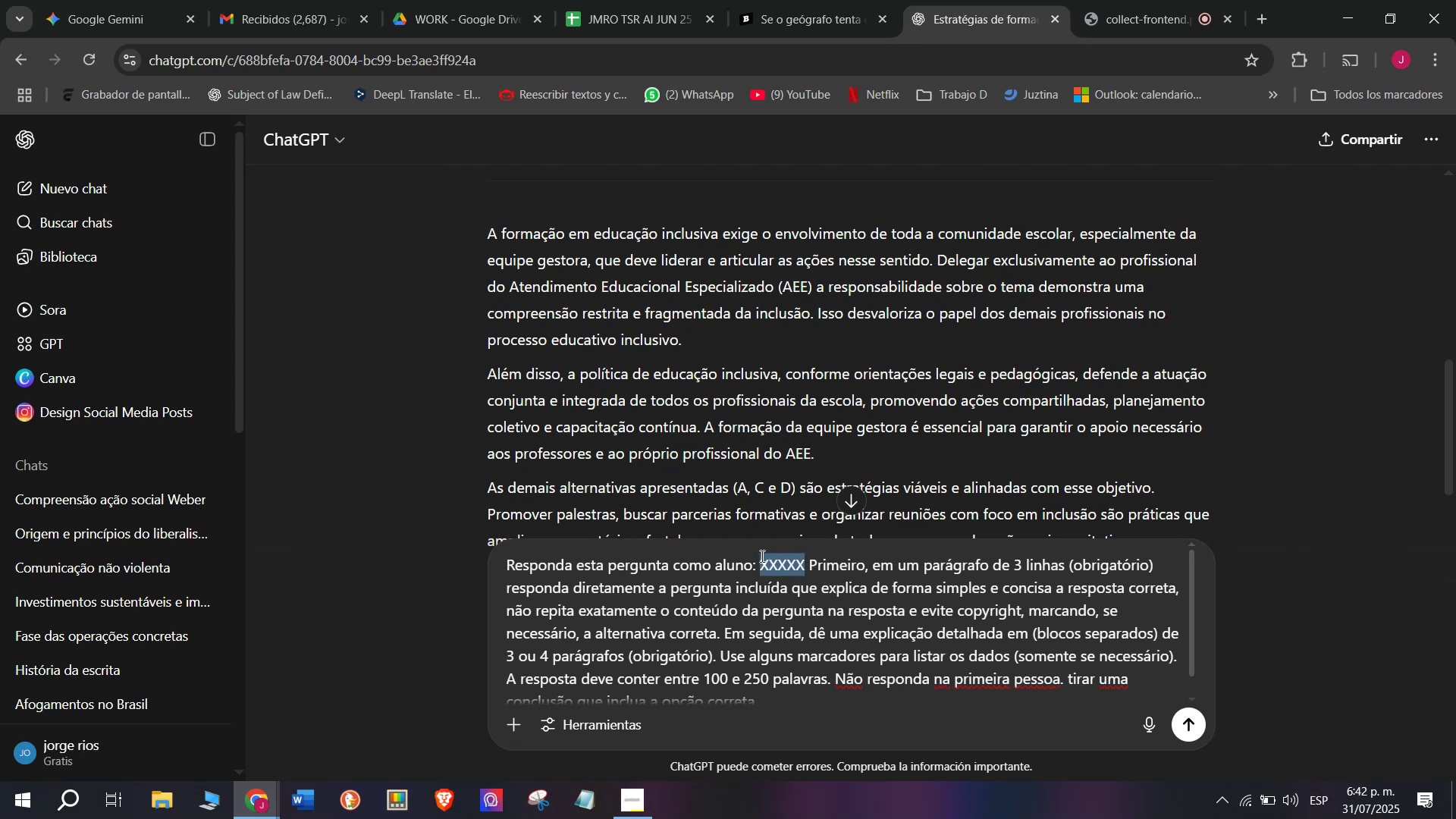 
key(Meta+MetaLeft)
 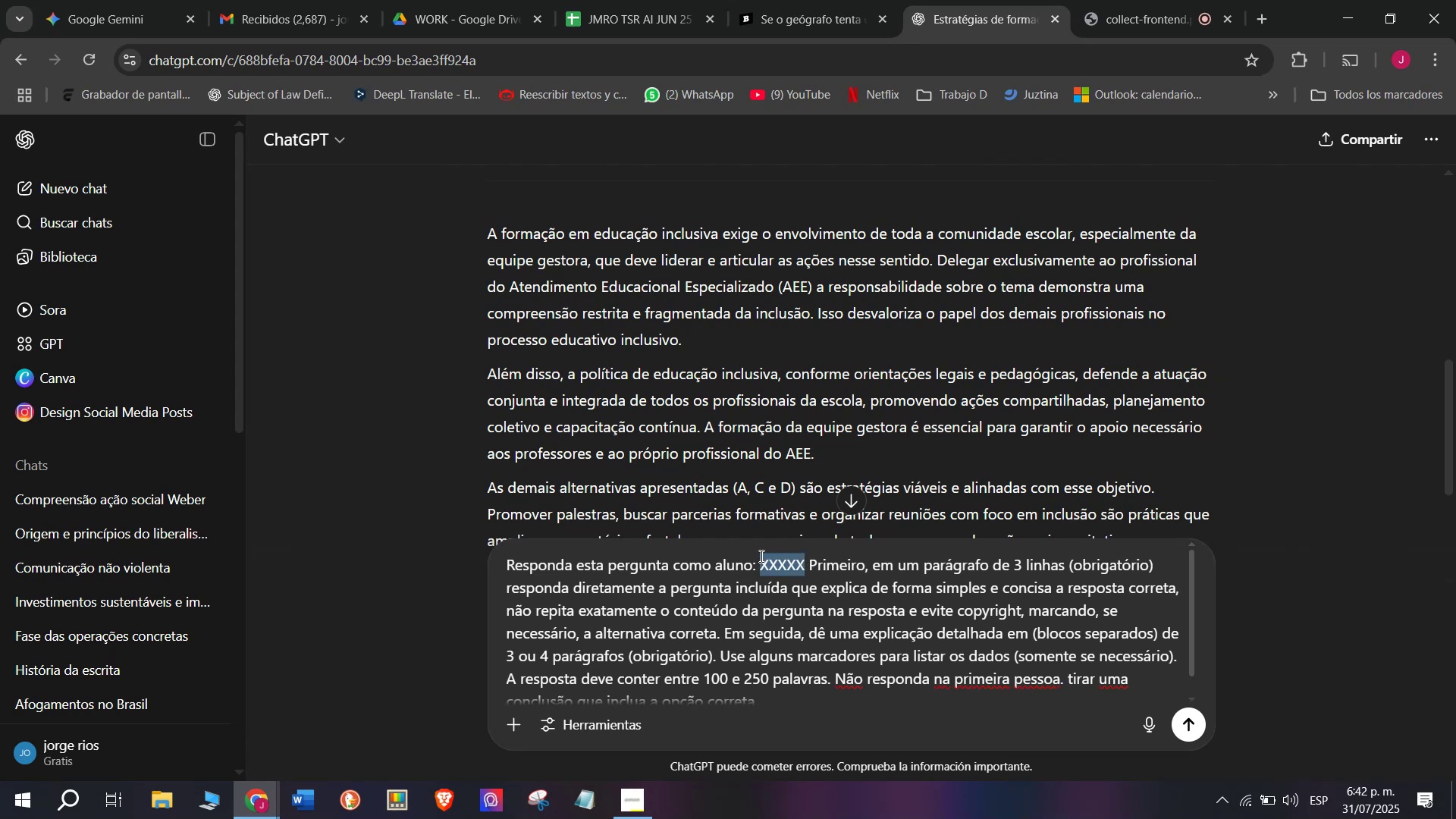 
key(Meta+V)
 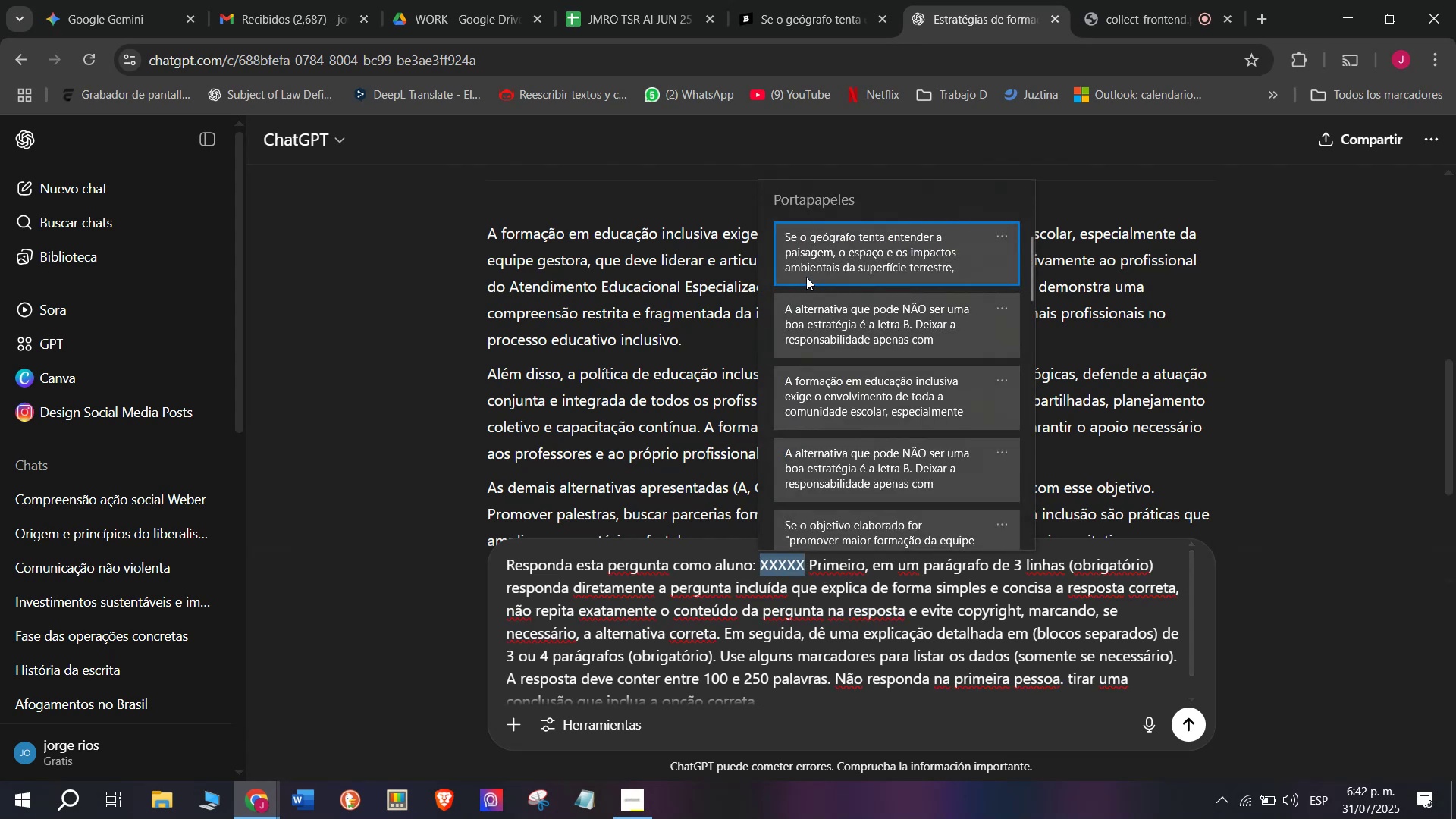 
key(Control+ControlLeft)
 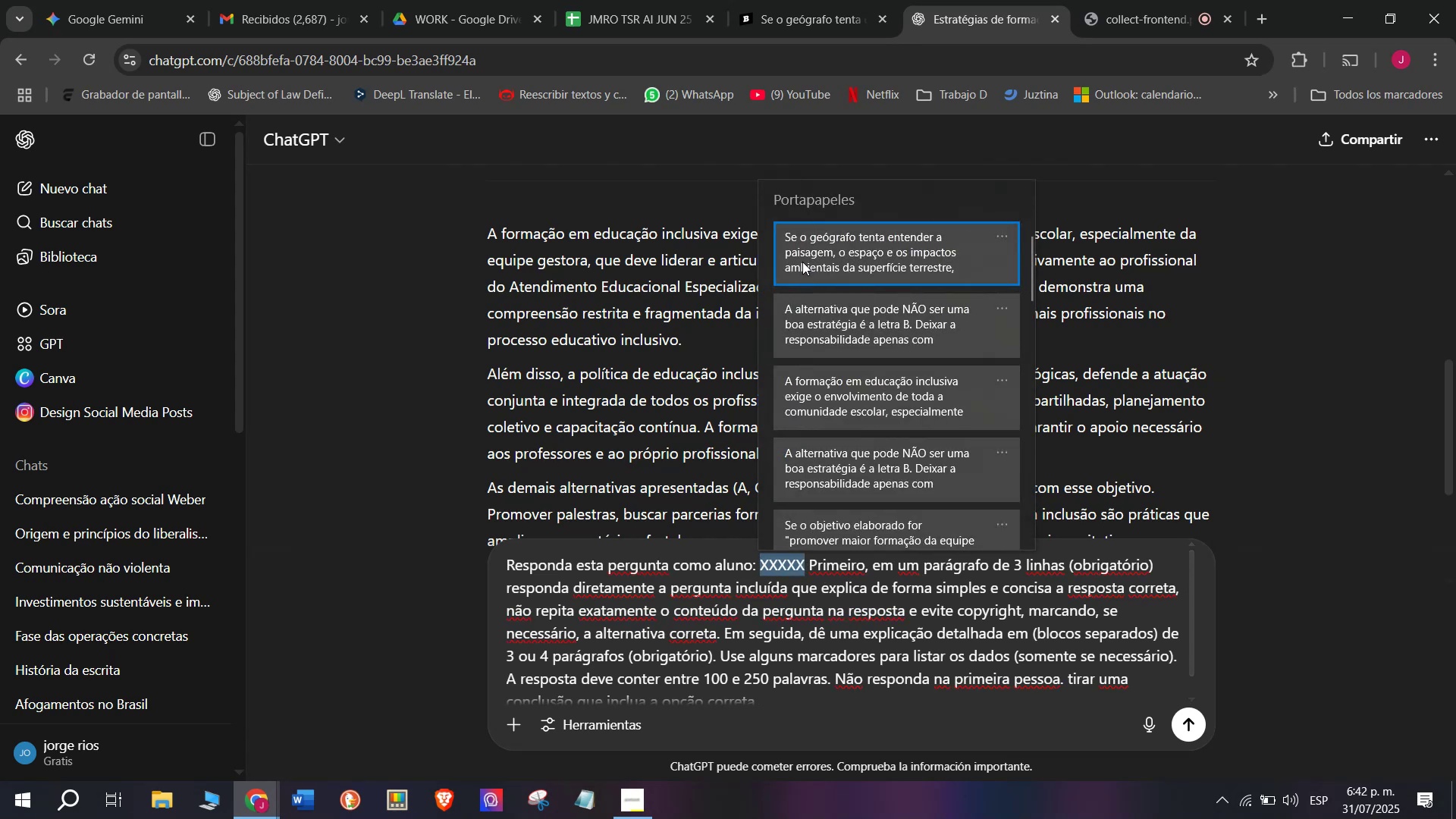 
key(Control+V)
 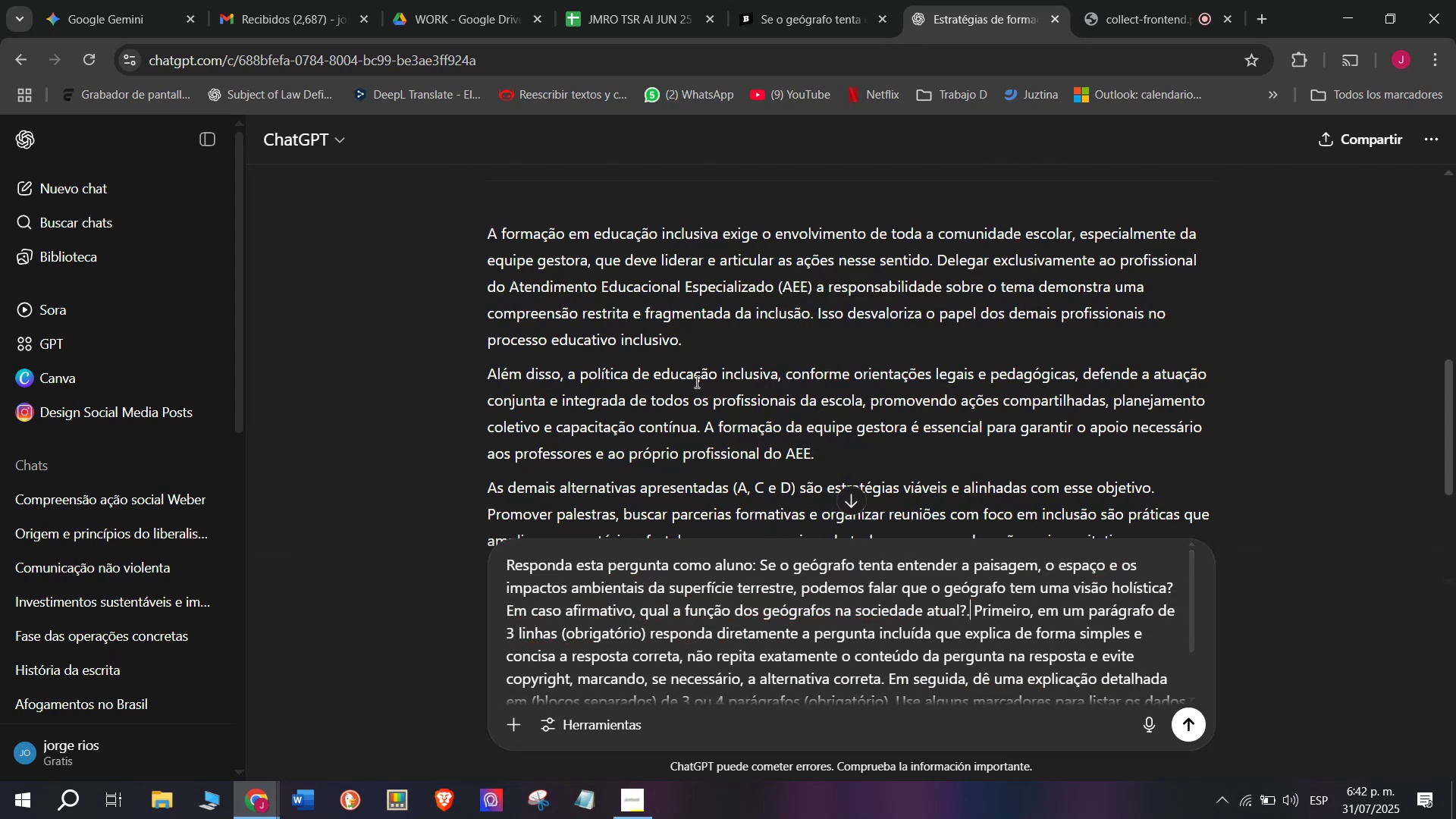 
key(Enter)
 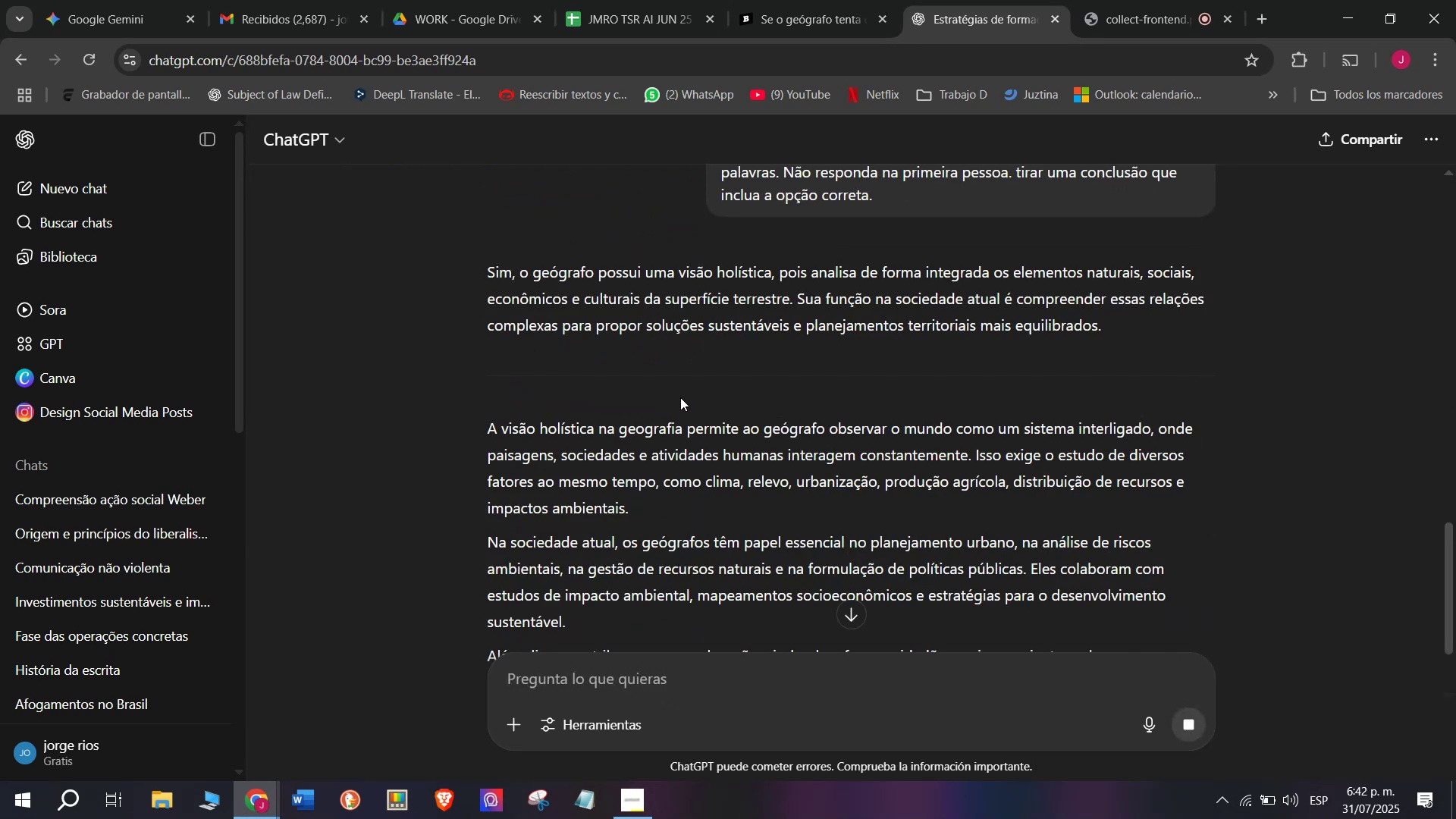 
wait(6.51)
 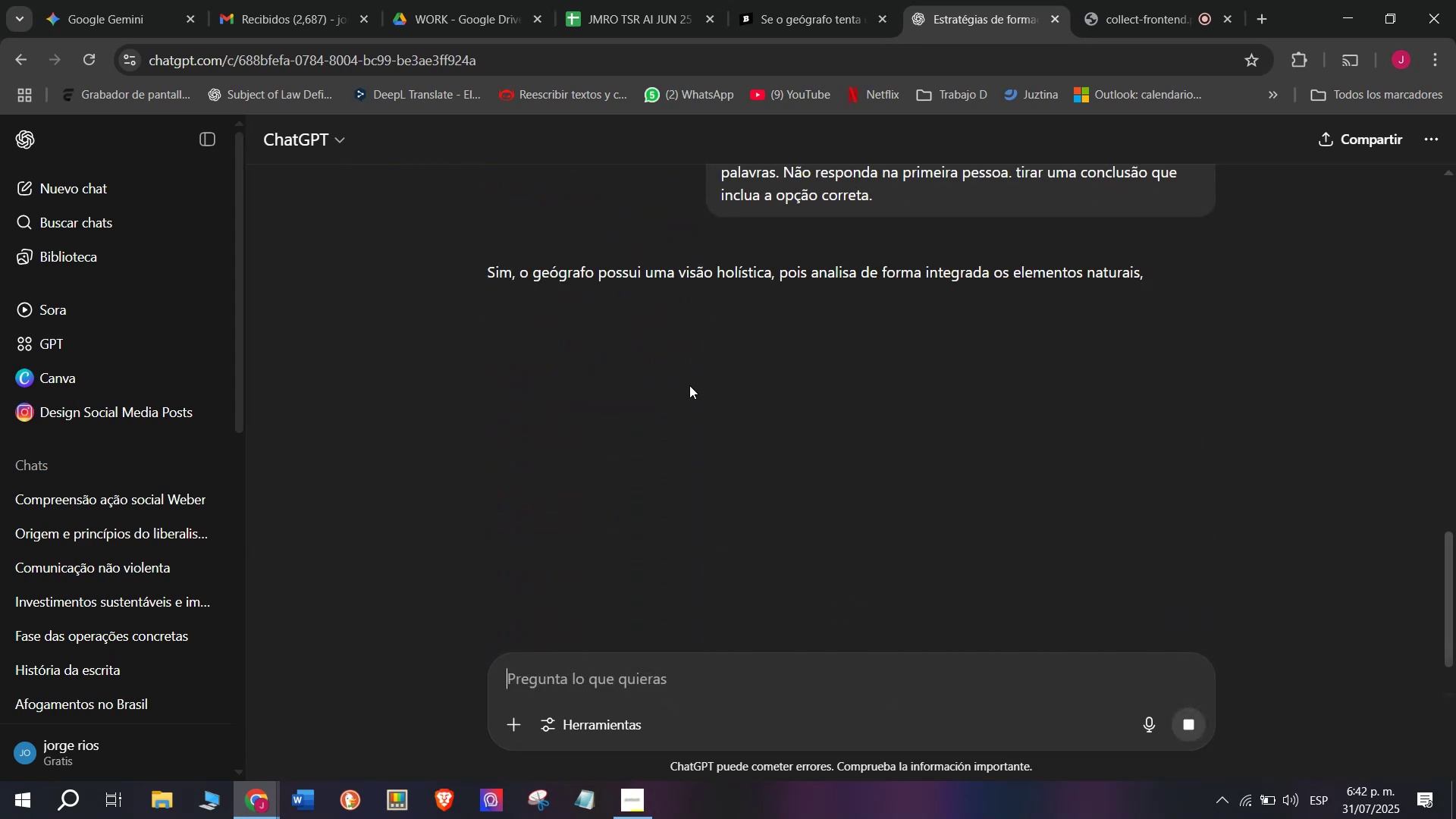 
left_click_drag(start_coordinate=[1109, 328], to_coordinate=[487, 268])
 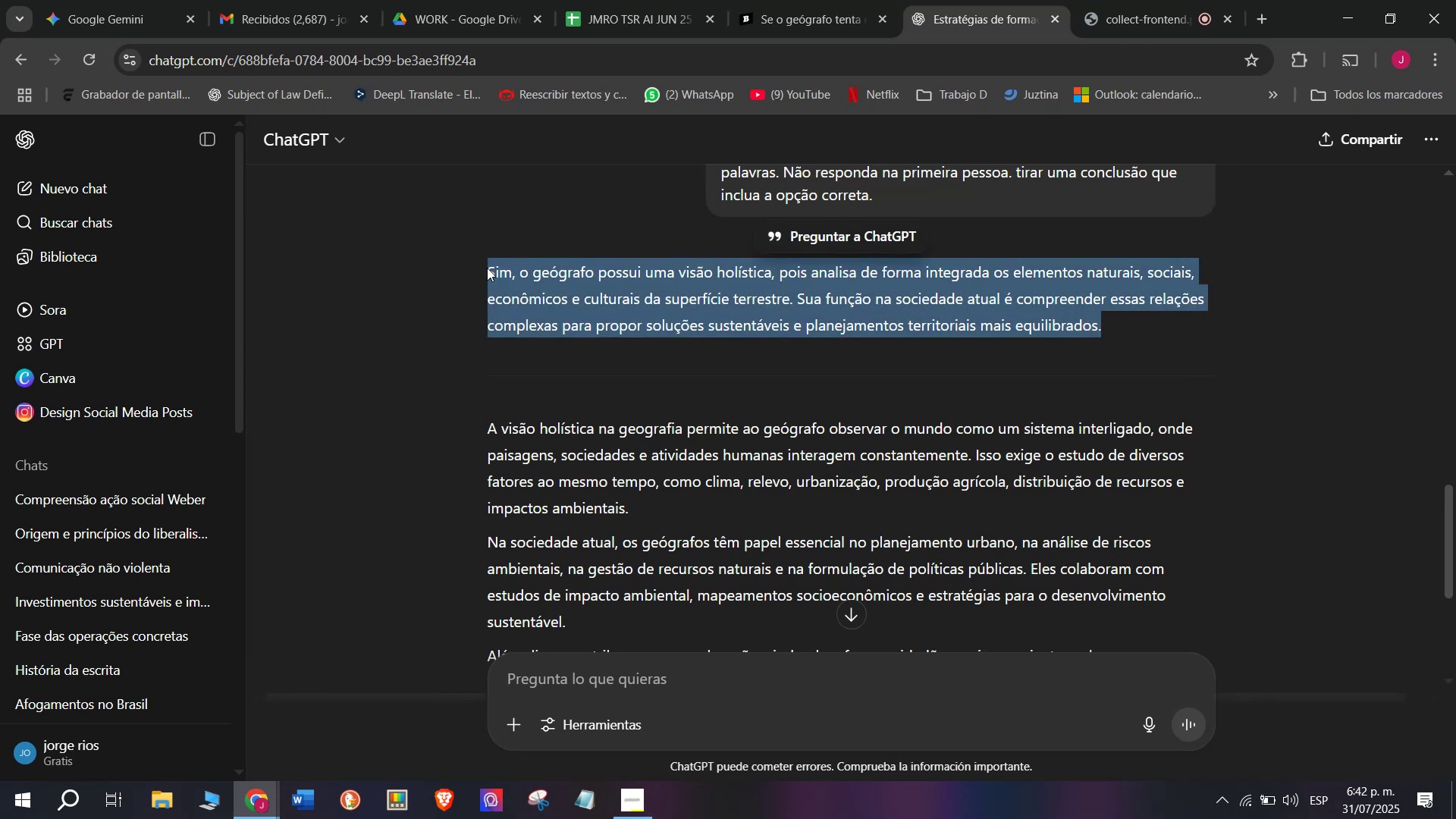 
key(Control+C)
 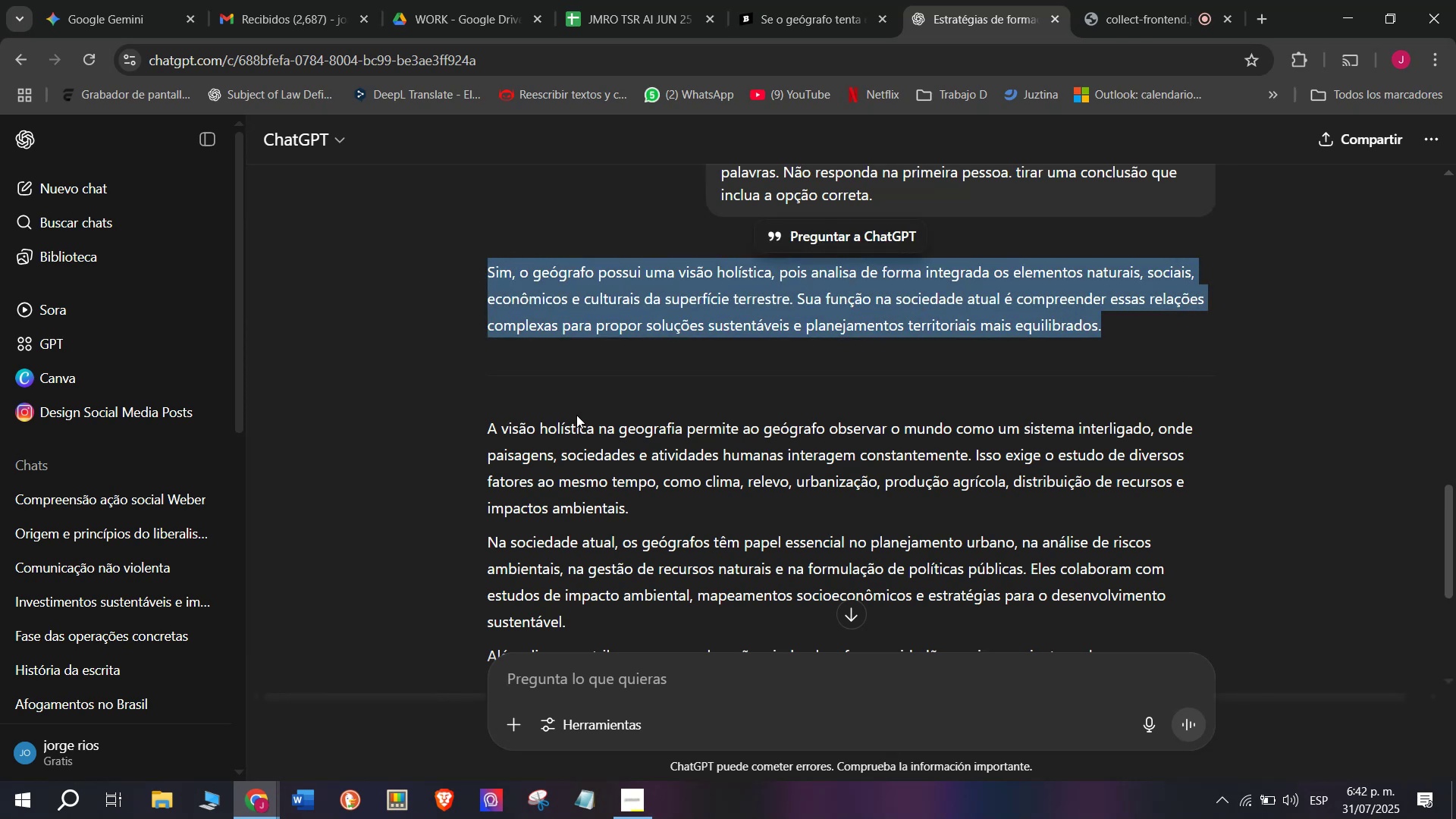 
scroll: coordinate [579, 417], scroll_direction: down, amount: 1.0
 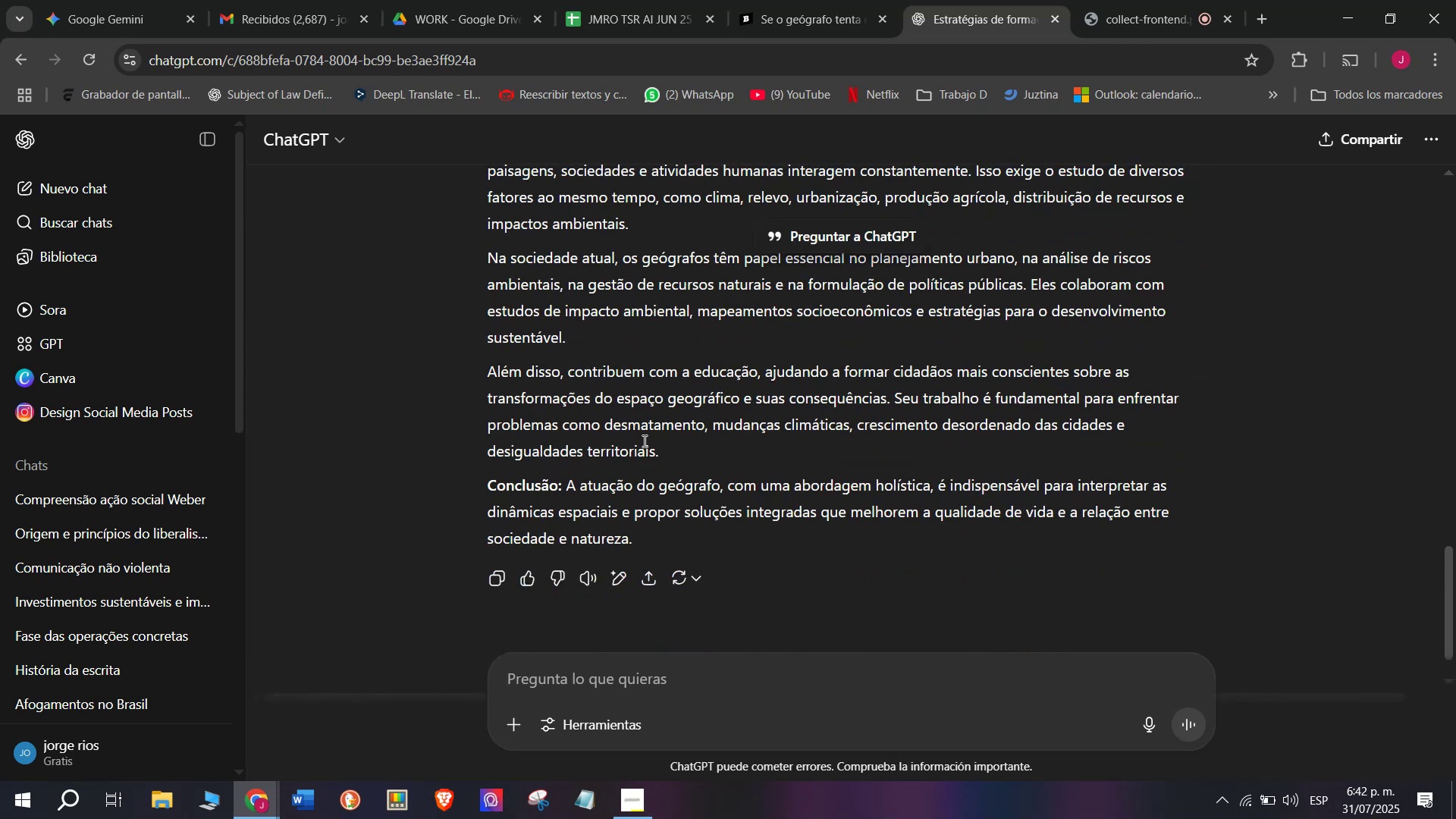 
left_click_drag(start_coordinate=[667, 452], to_coordinate=[491, 316])
 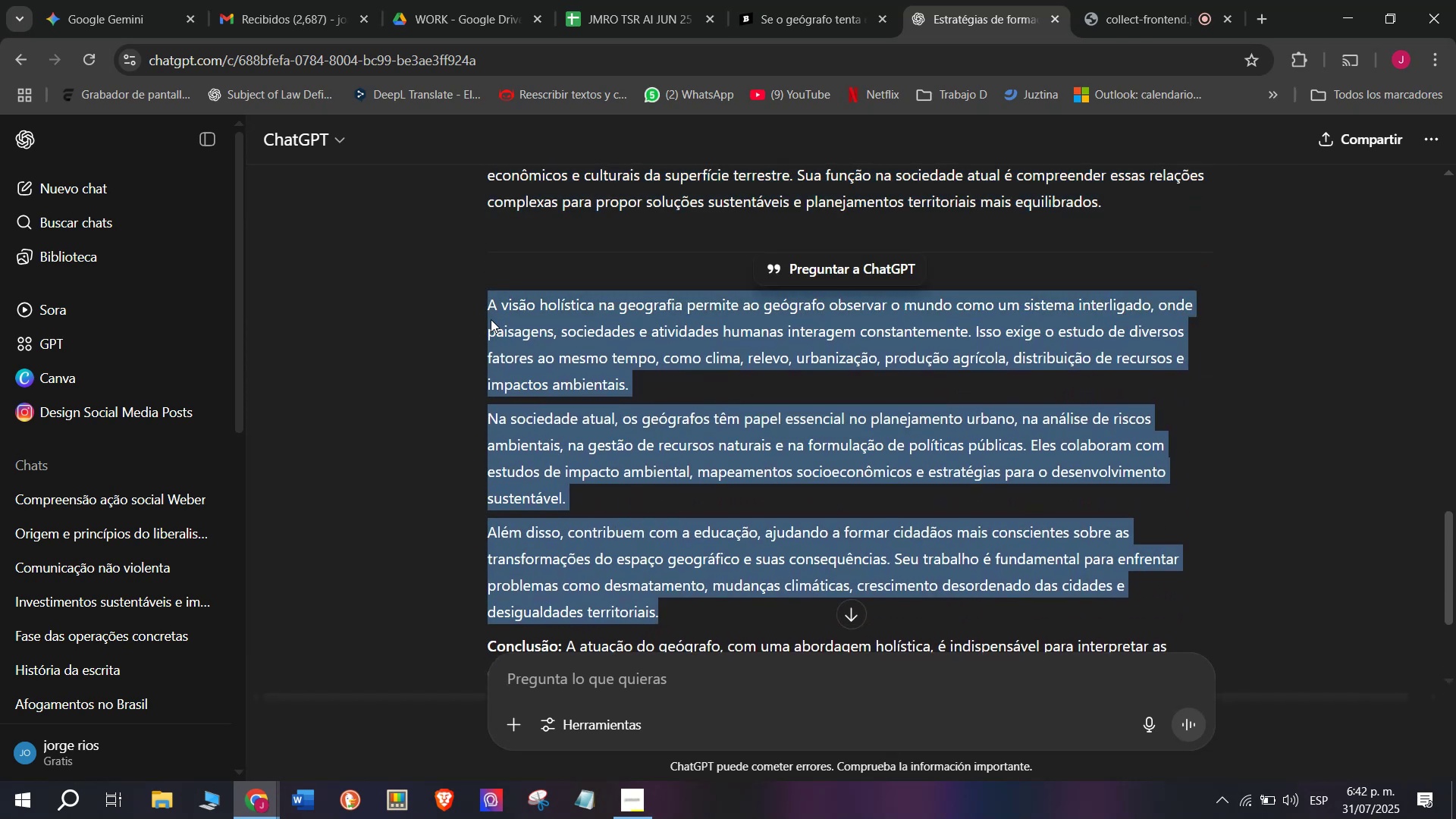 
key(Control+C)
 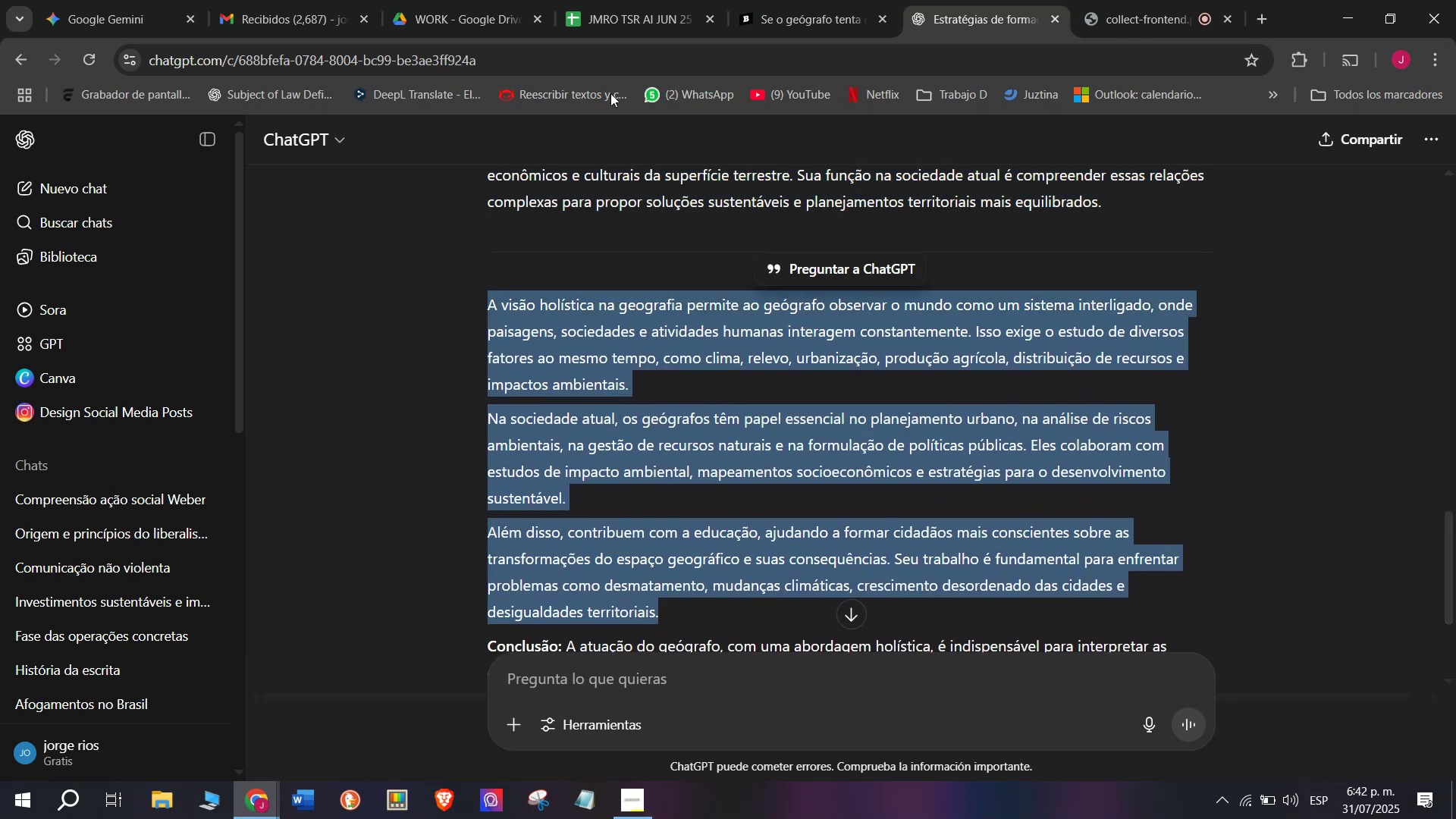 
left_click([612, 0])
 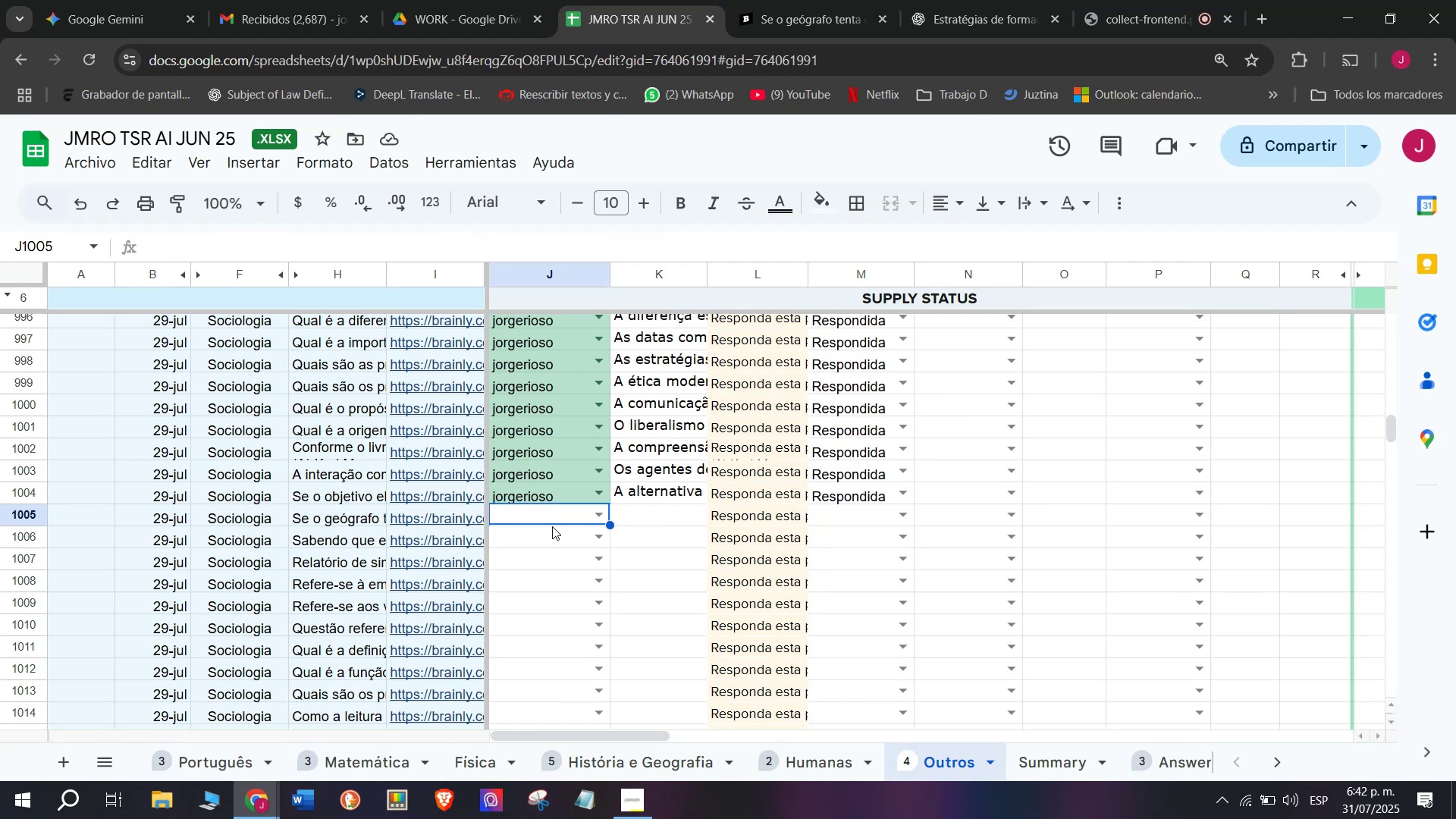 
key(J)
 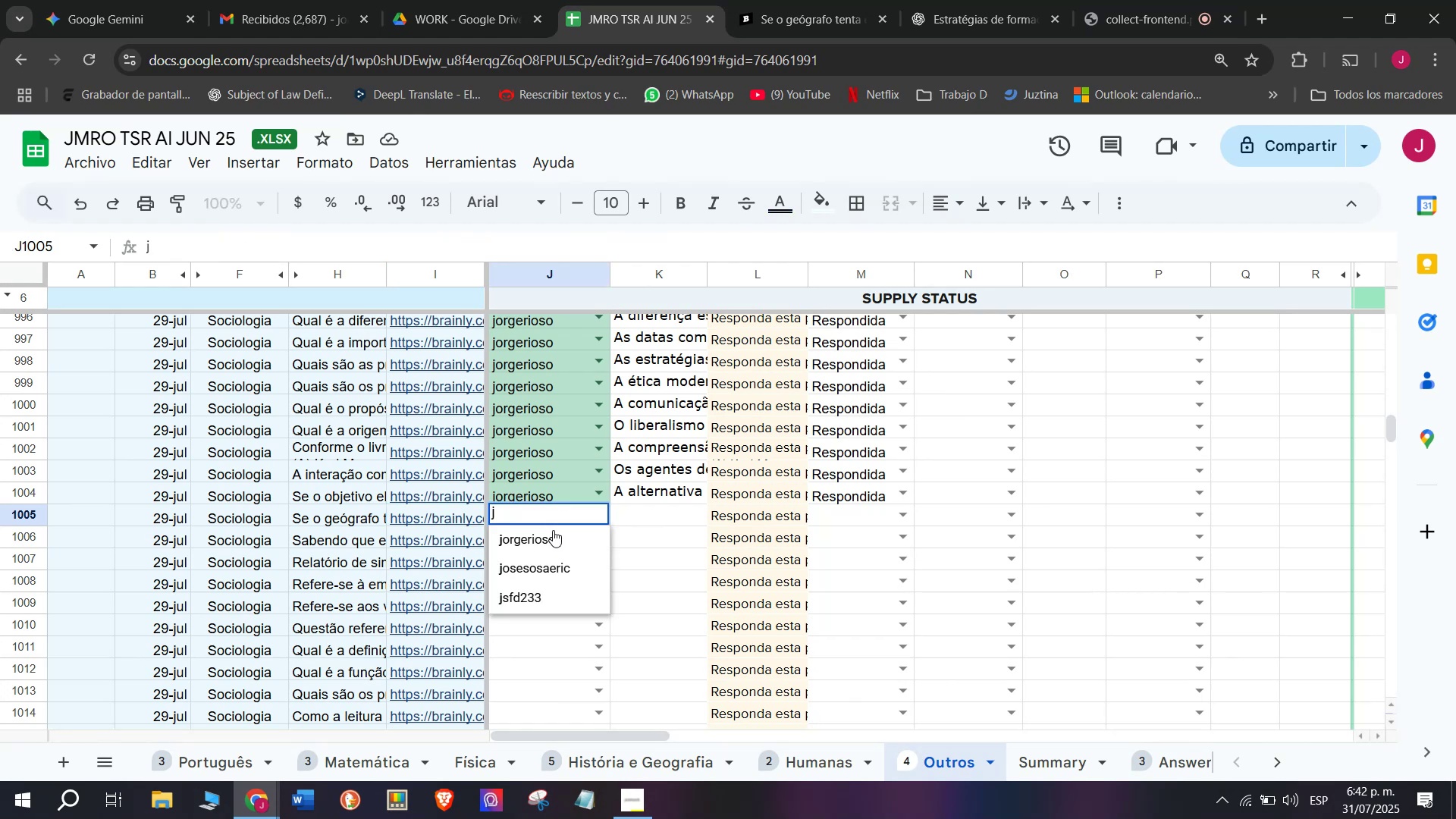 
left_click([549, 536])
 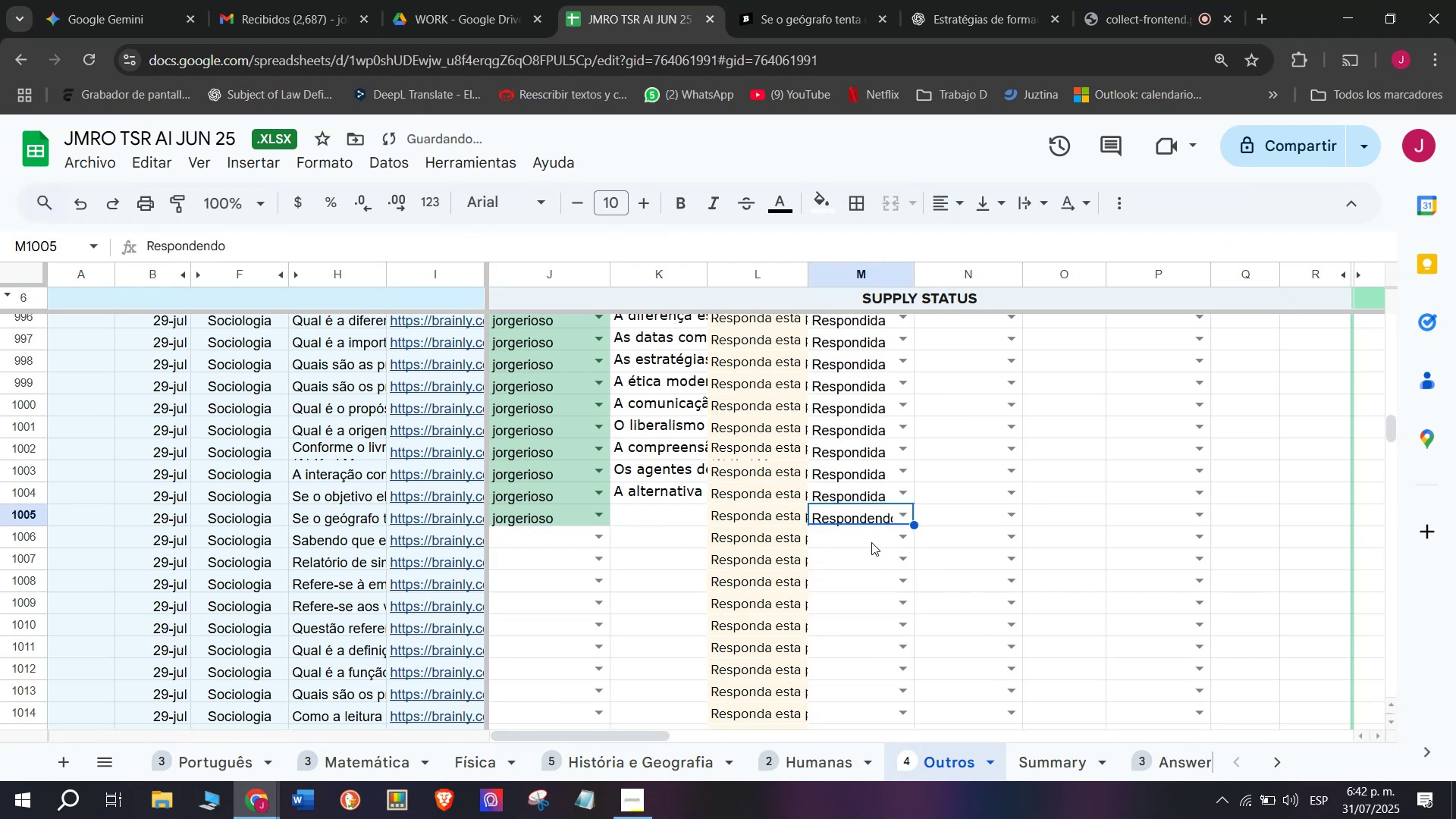 
left_click([779, 0])
 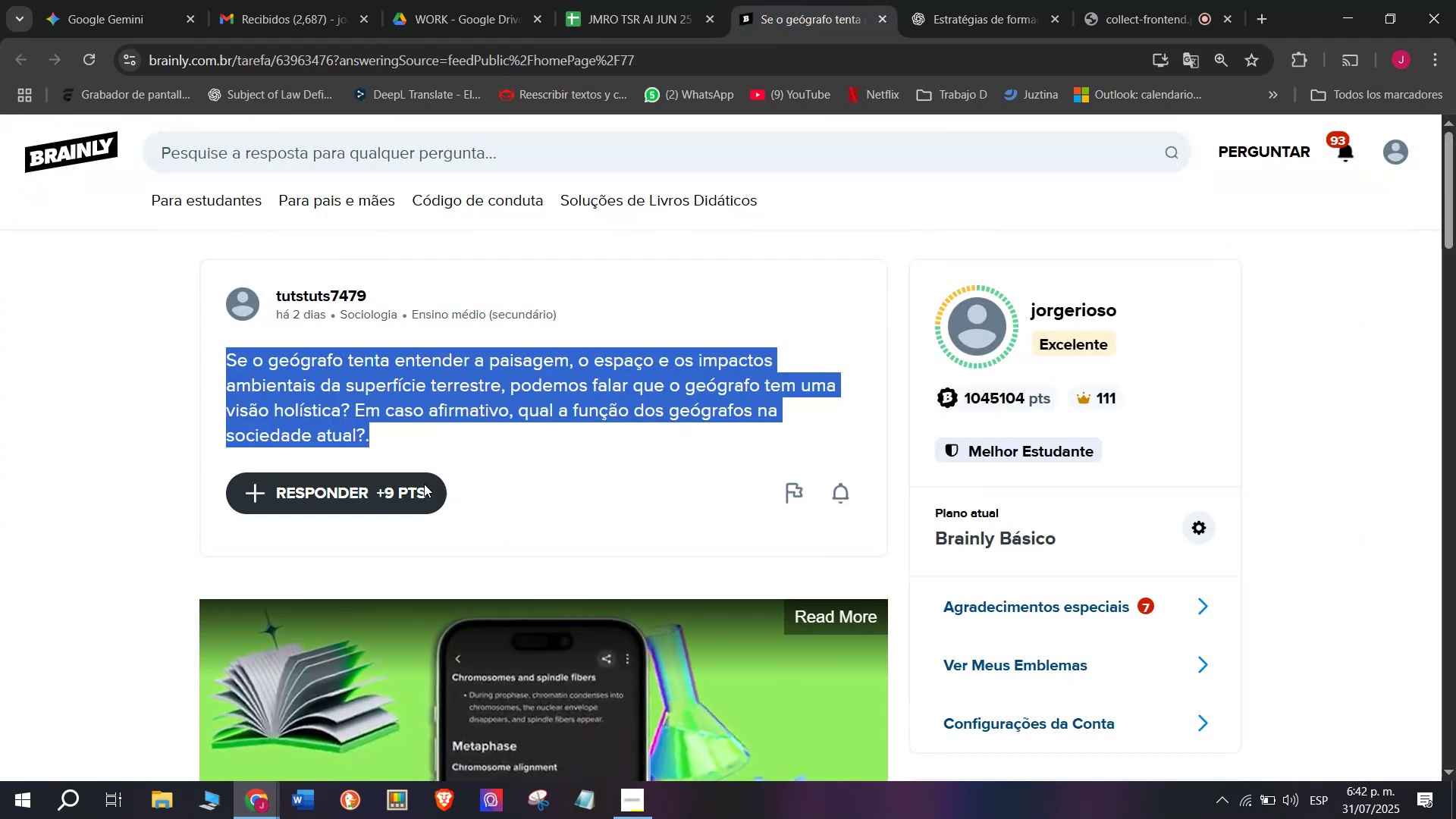 
left_click([403, 488])
 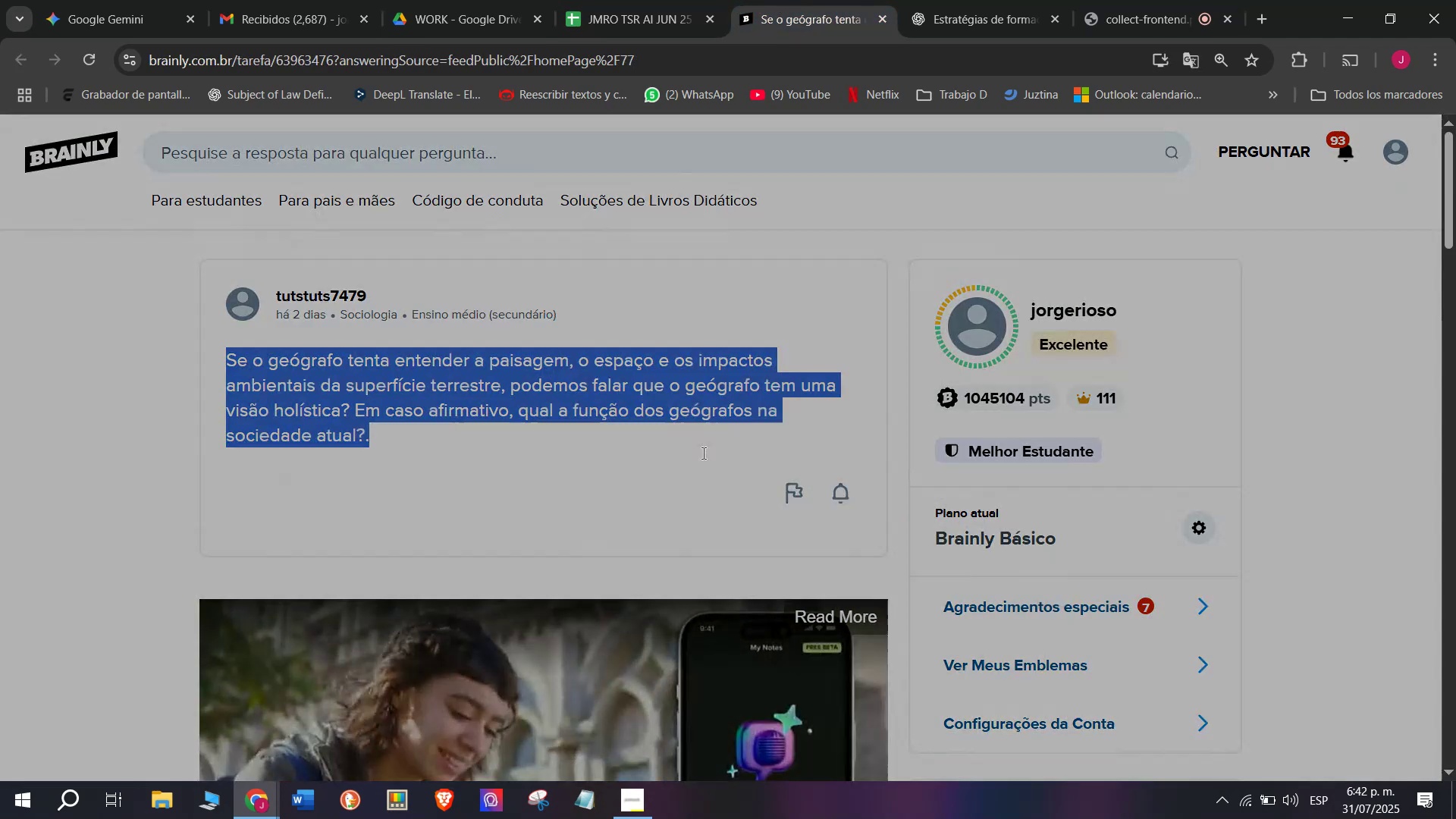 
left_click_drag(start_coordinate=[739, 422], to_coordinate=[543, 240])
 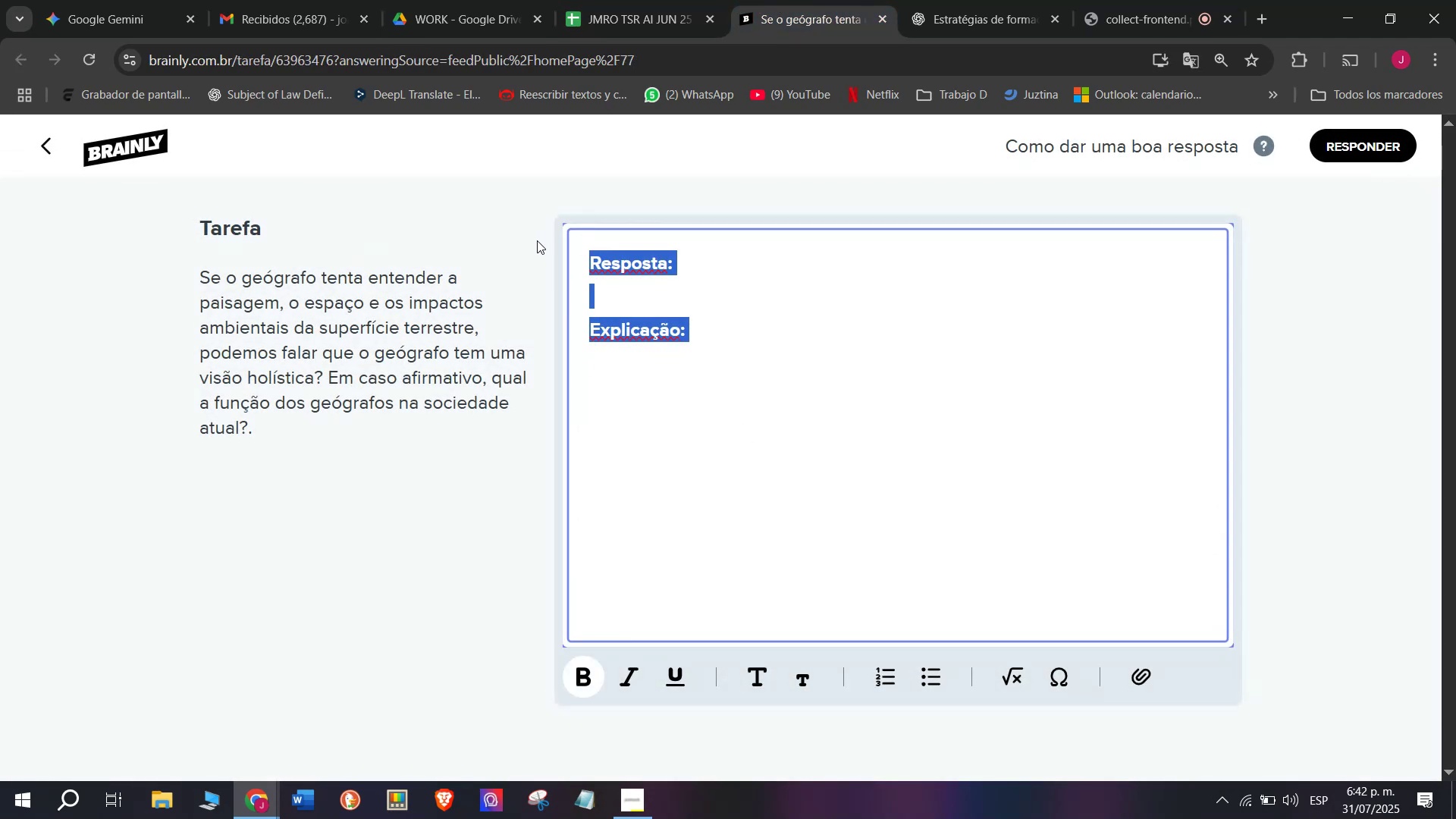 
key(Meta+MetaLeft)
 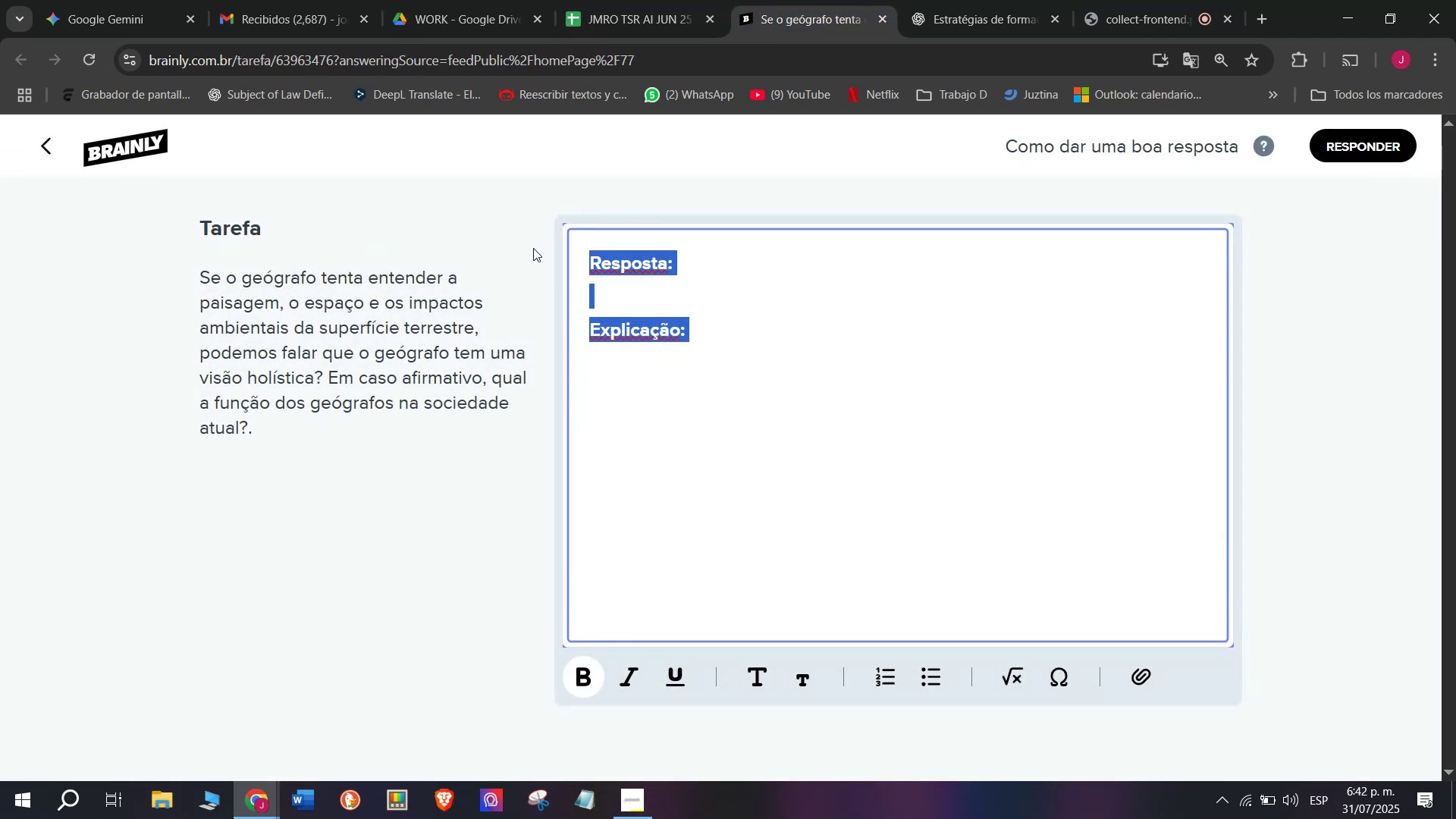 
key(Meta+V)
 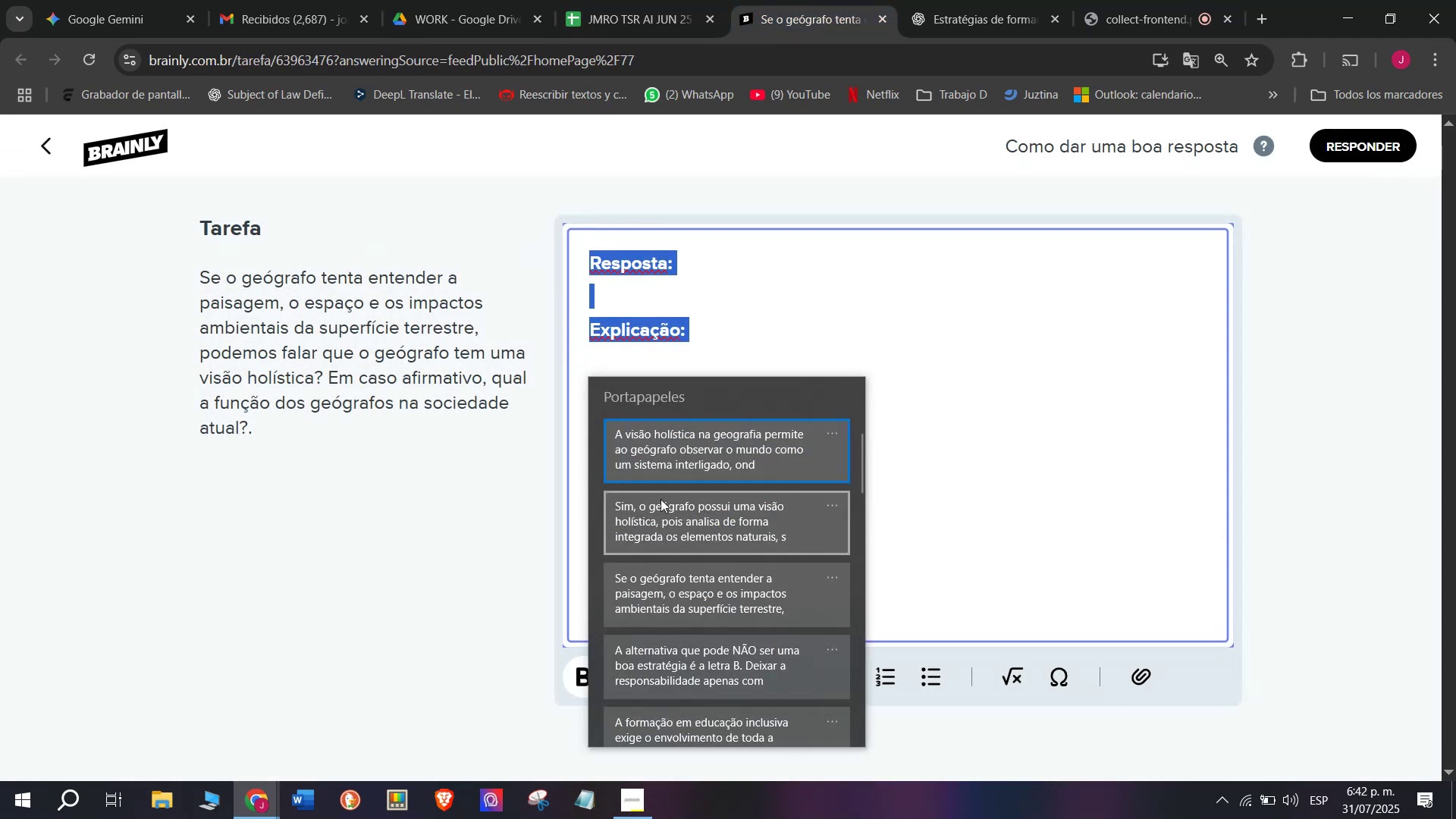 
left_click([667, 519])
 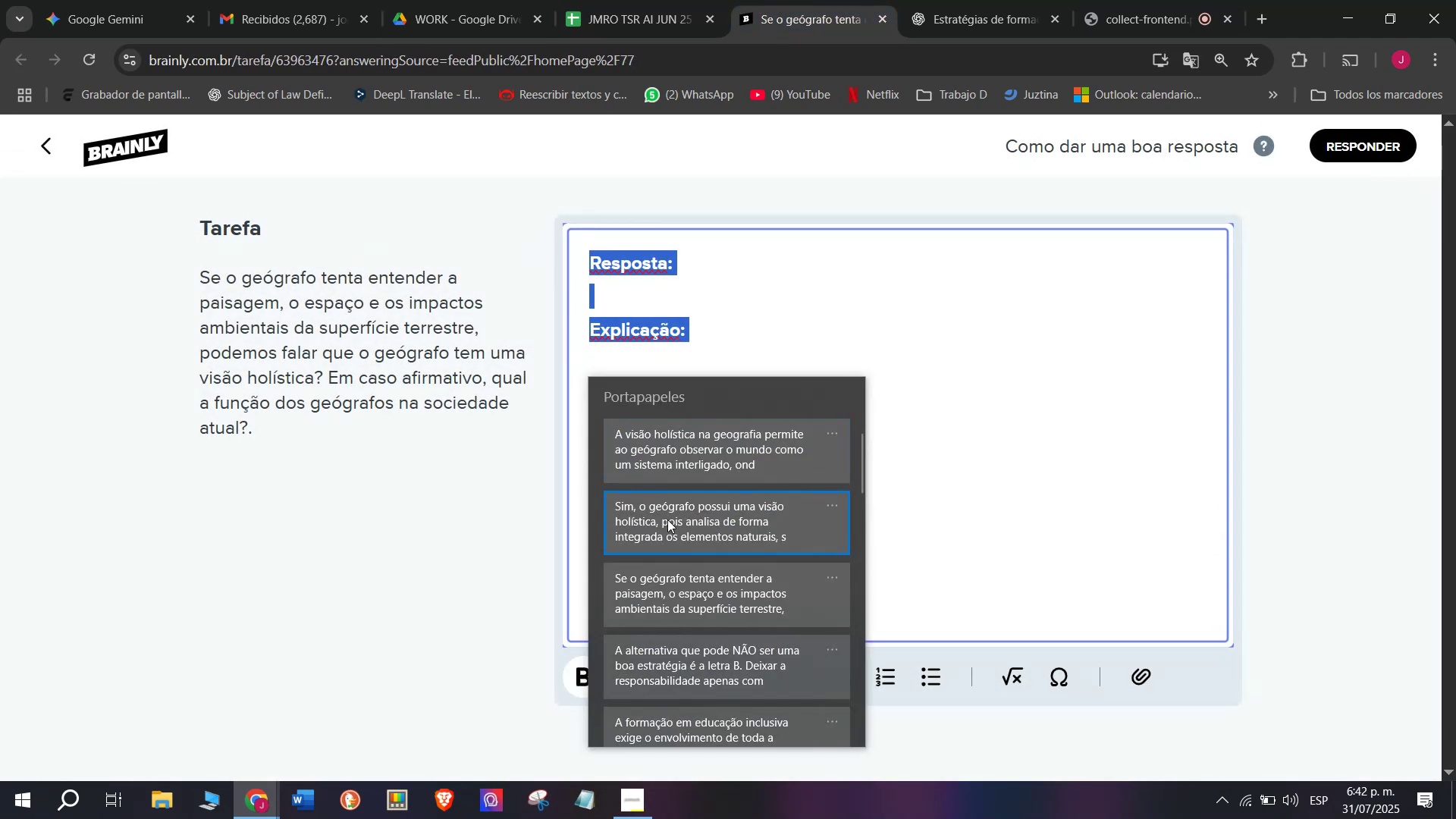 
key(Control+ControlLeft)
 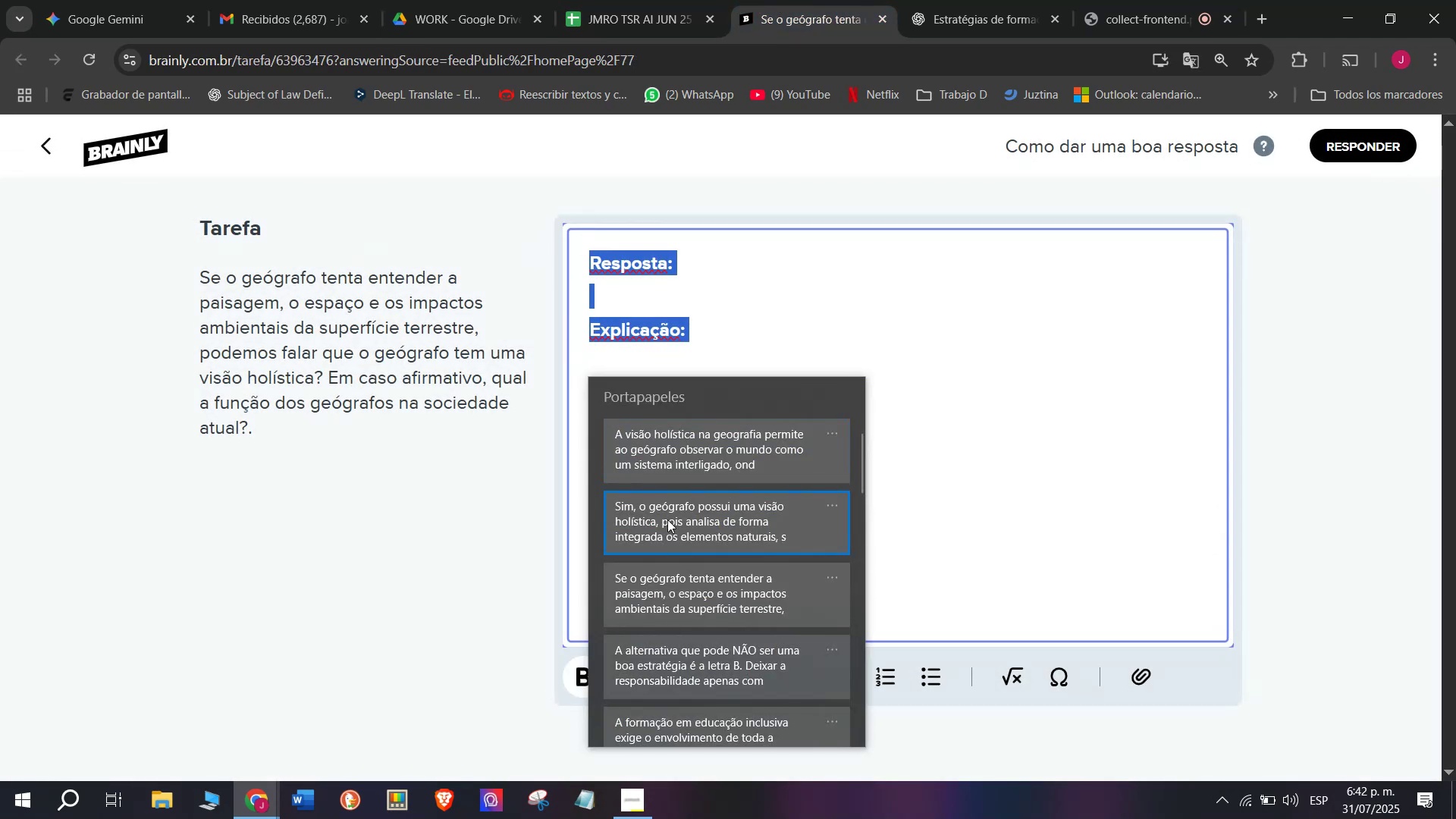 
key(Control+V)
 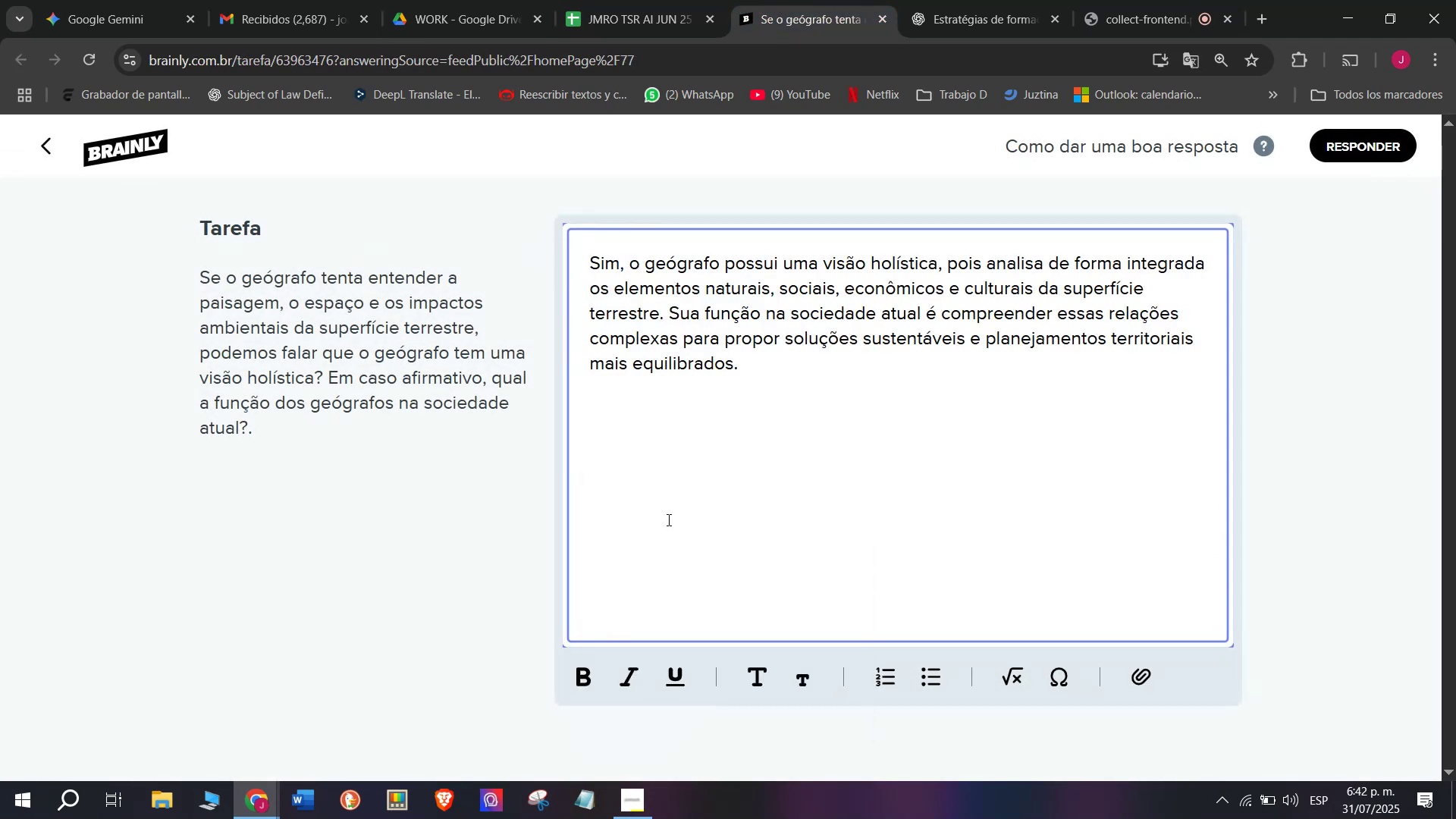 
key(Enter)
 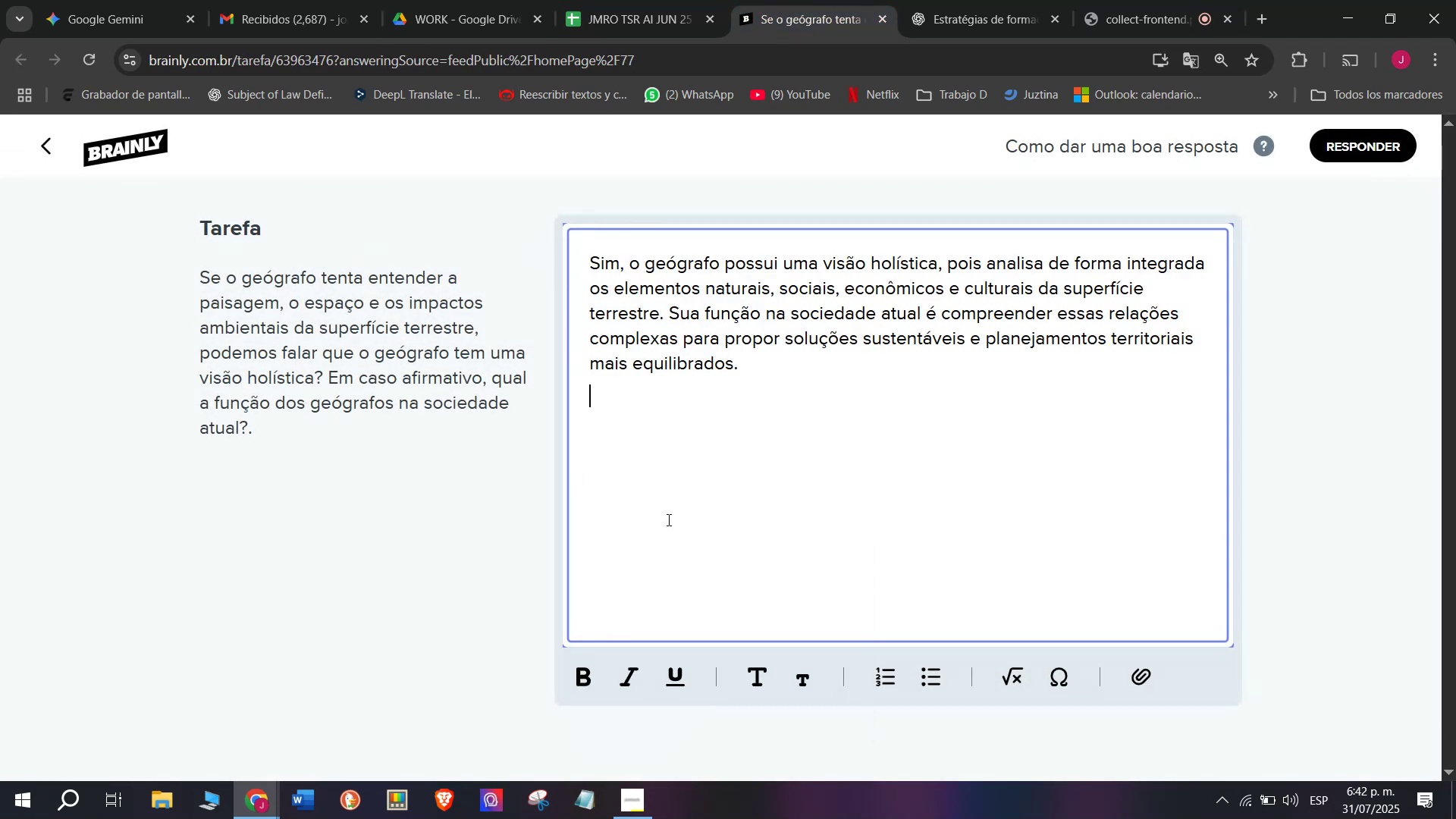 
key(Enter)
 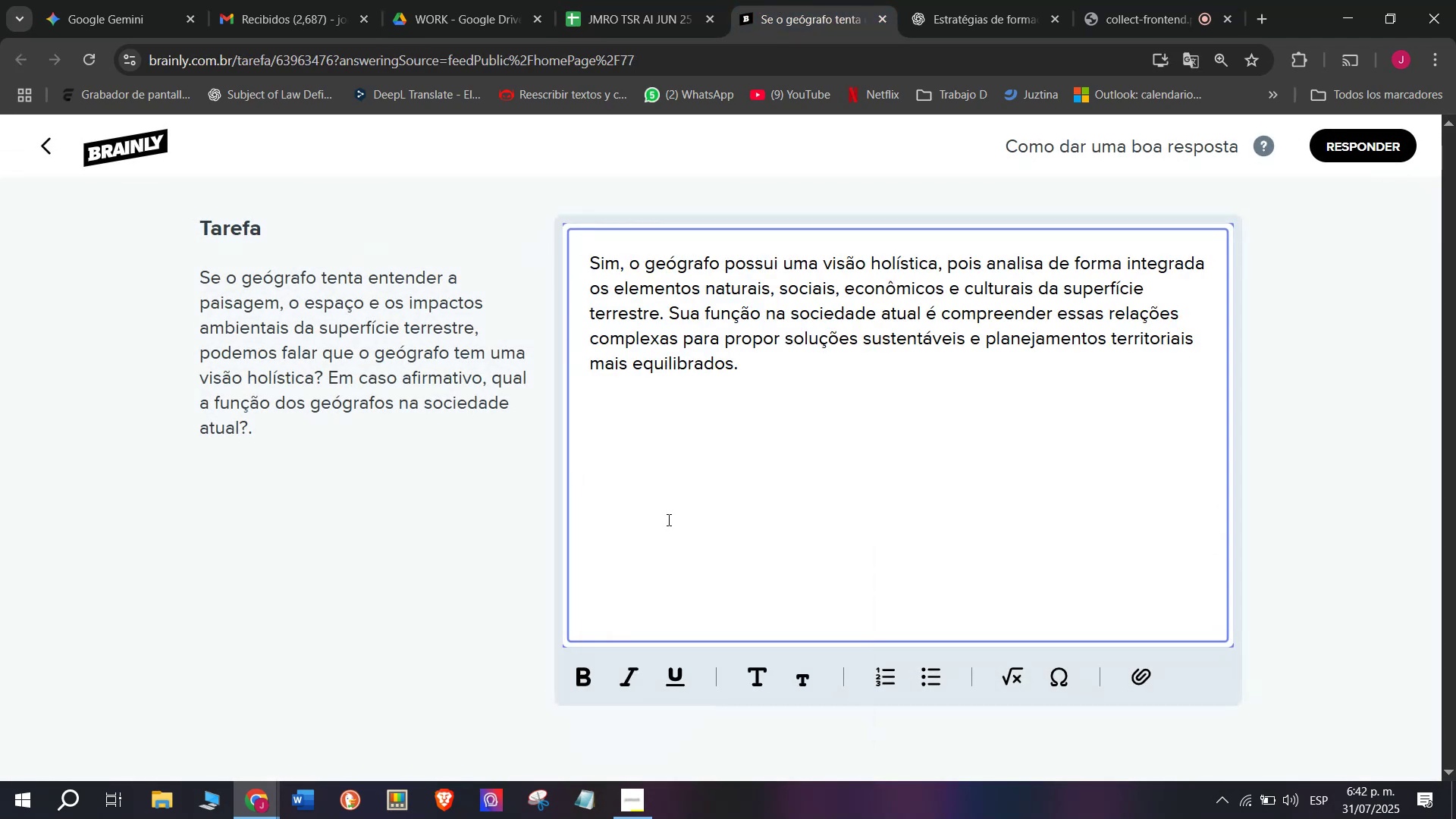 
key(Meta+V)
 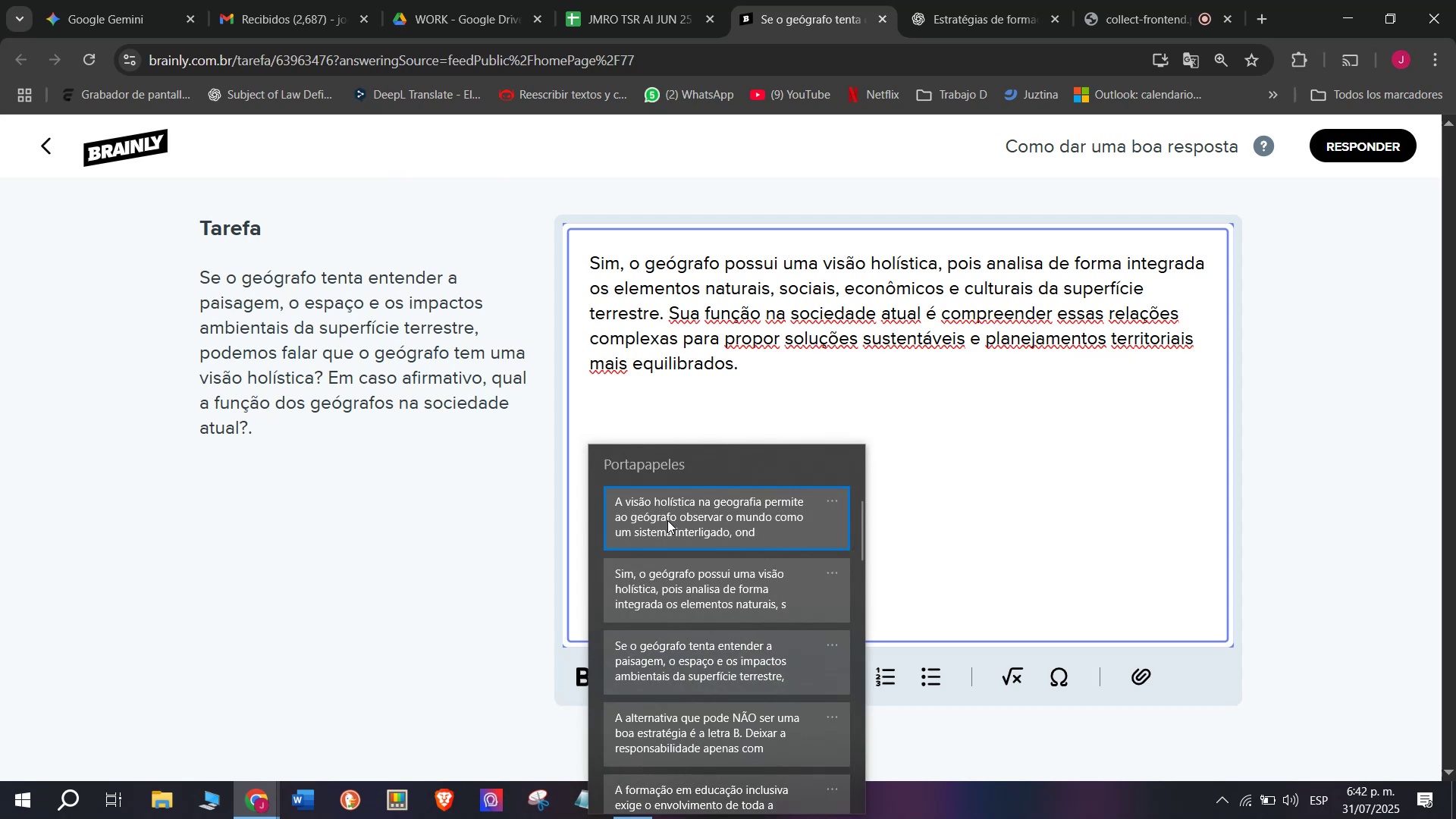 
left_click([667, 520])
 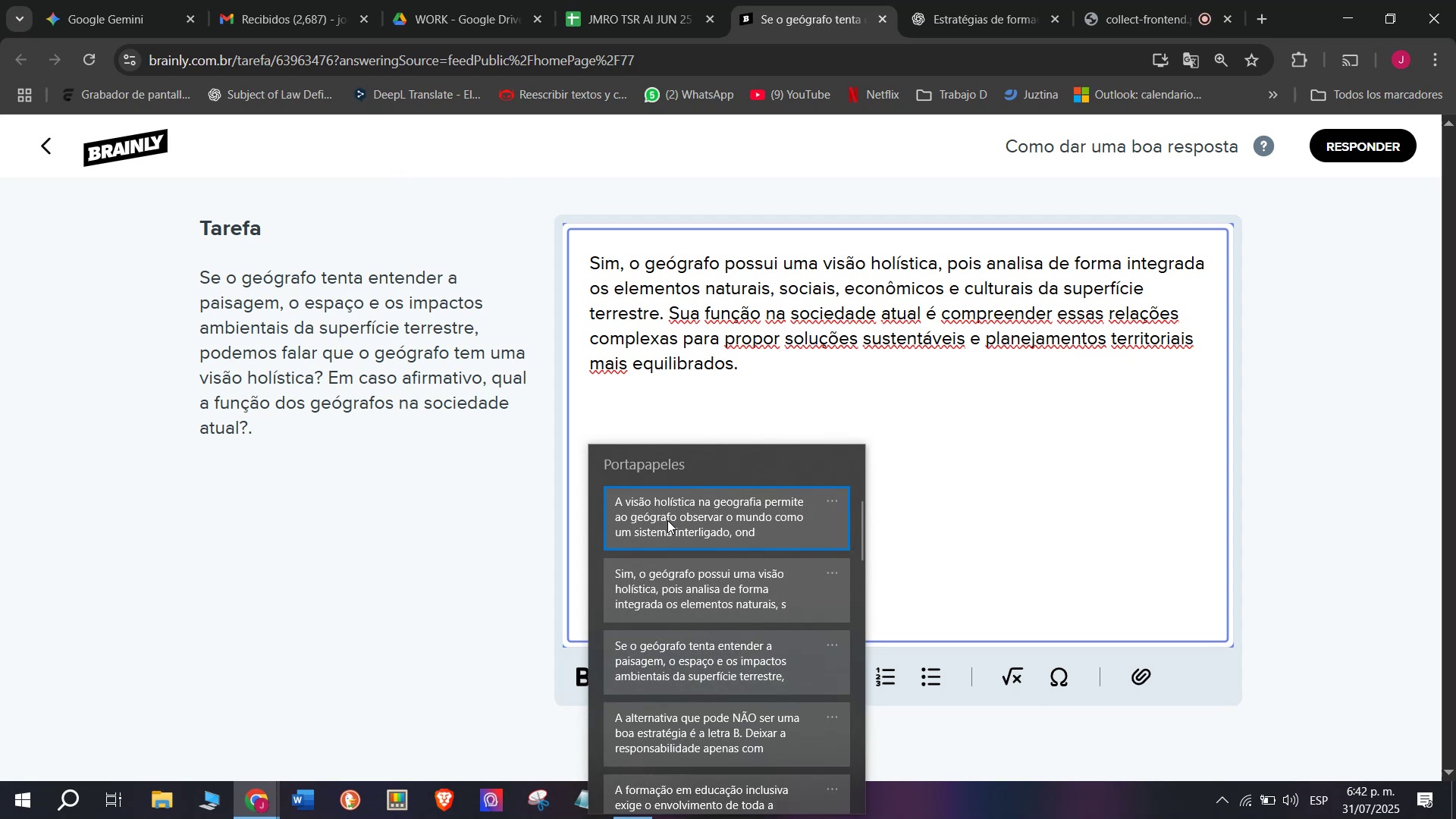 
key(Control+ControlLeft)
 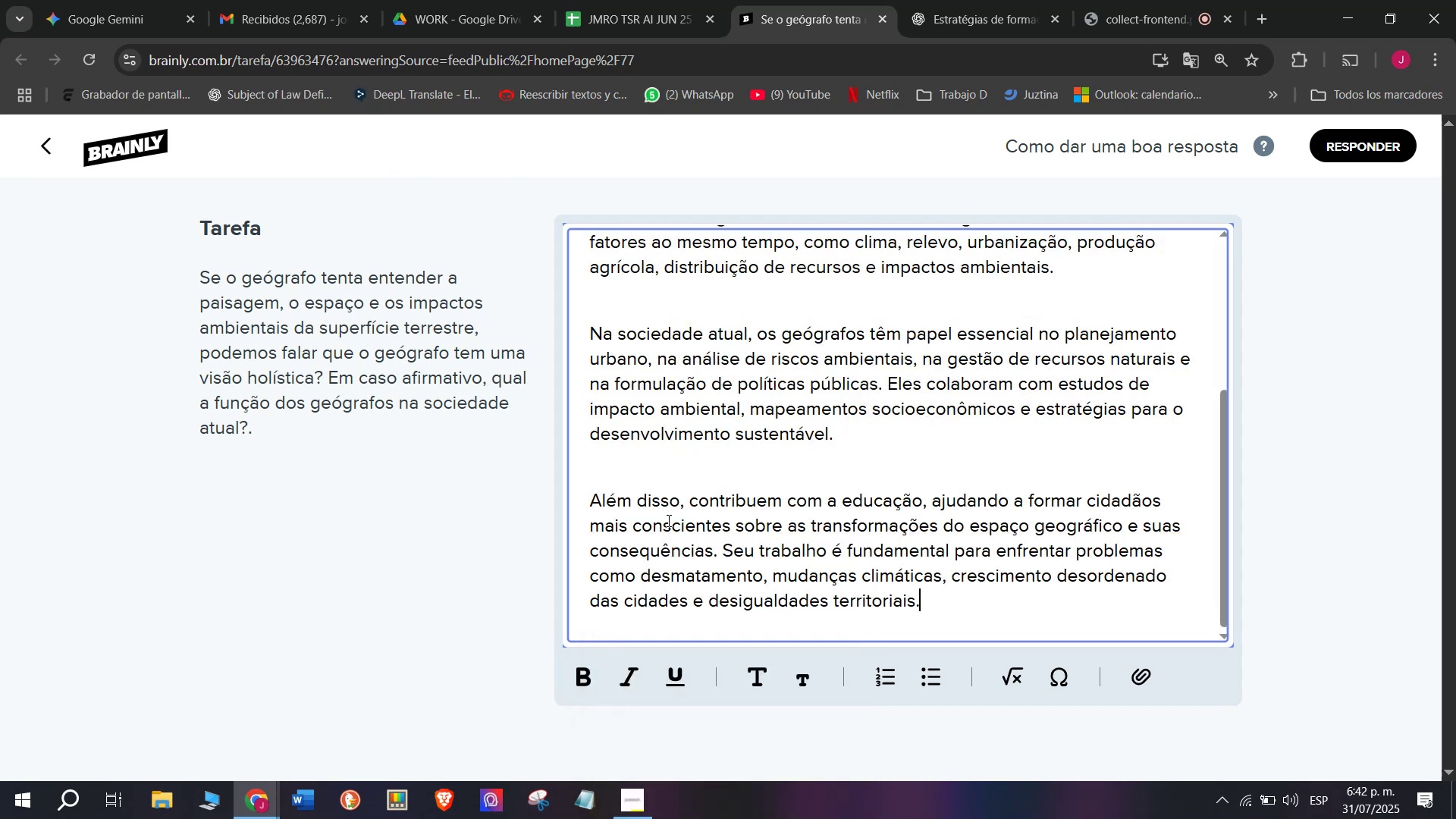 
key(Control+V)
 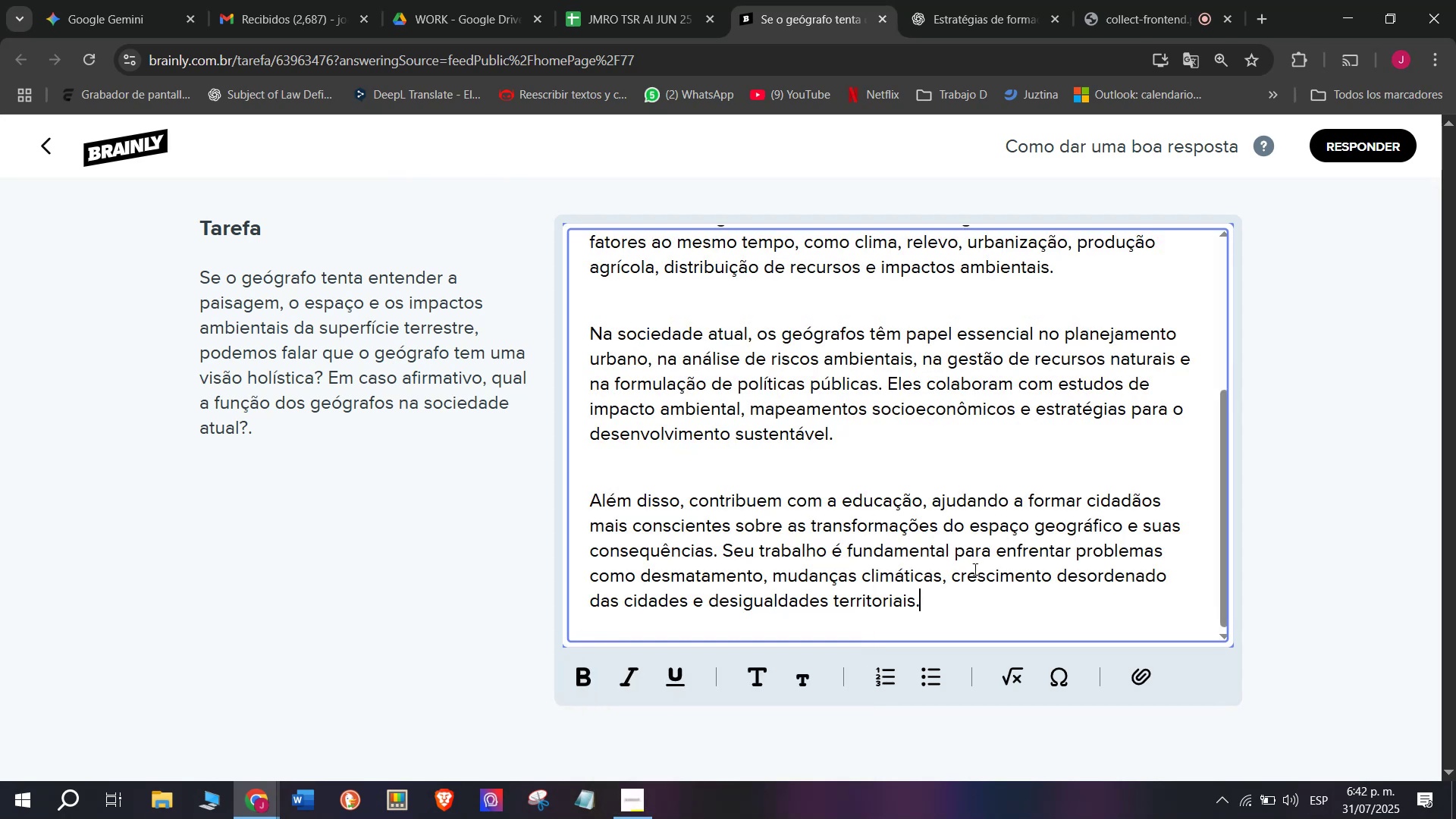 
left_click_drag(start_coordinate=[949, 607], to_coordinate=[500, 181])
 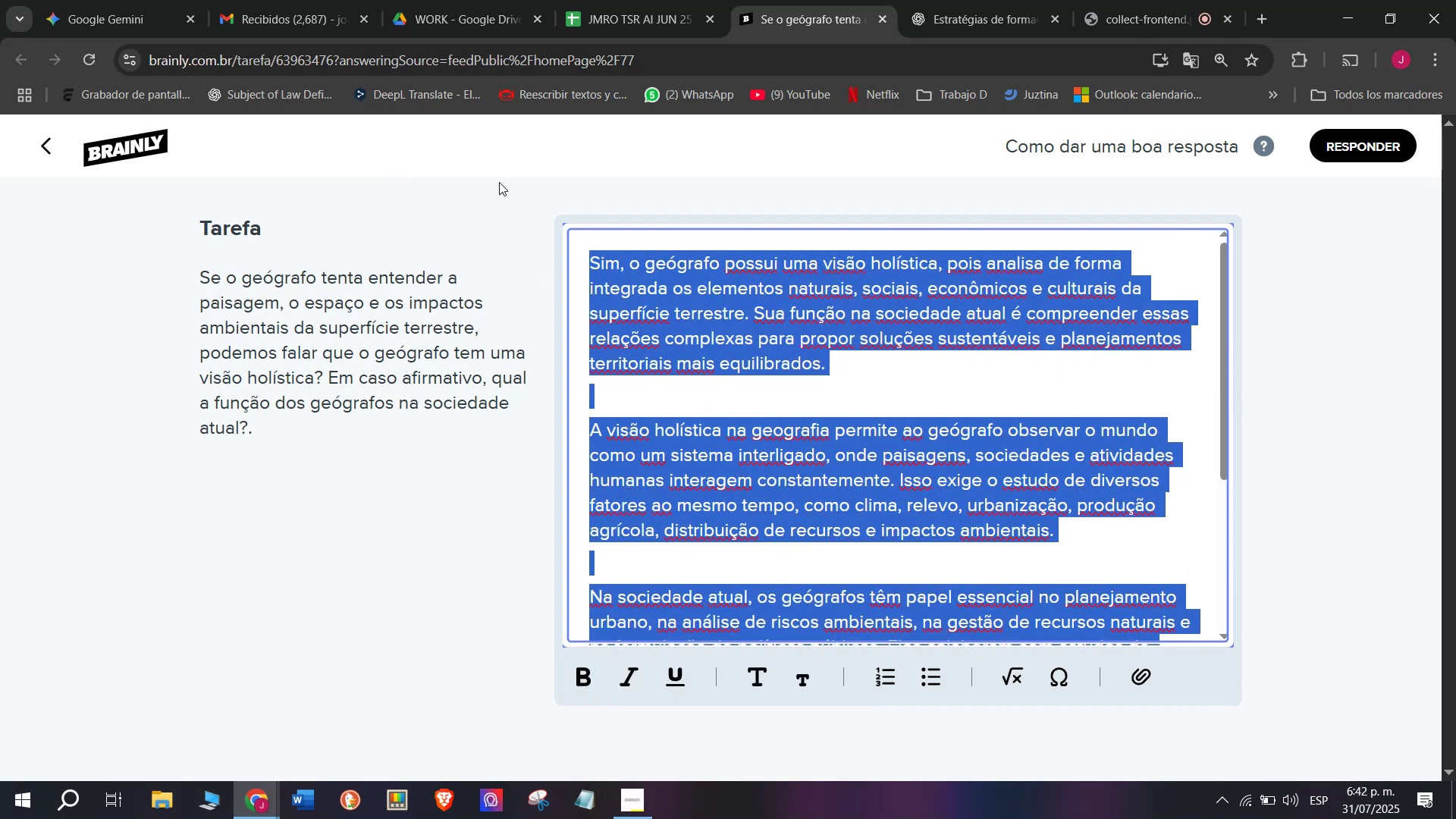 
key(Control+C)
 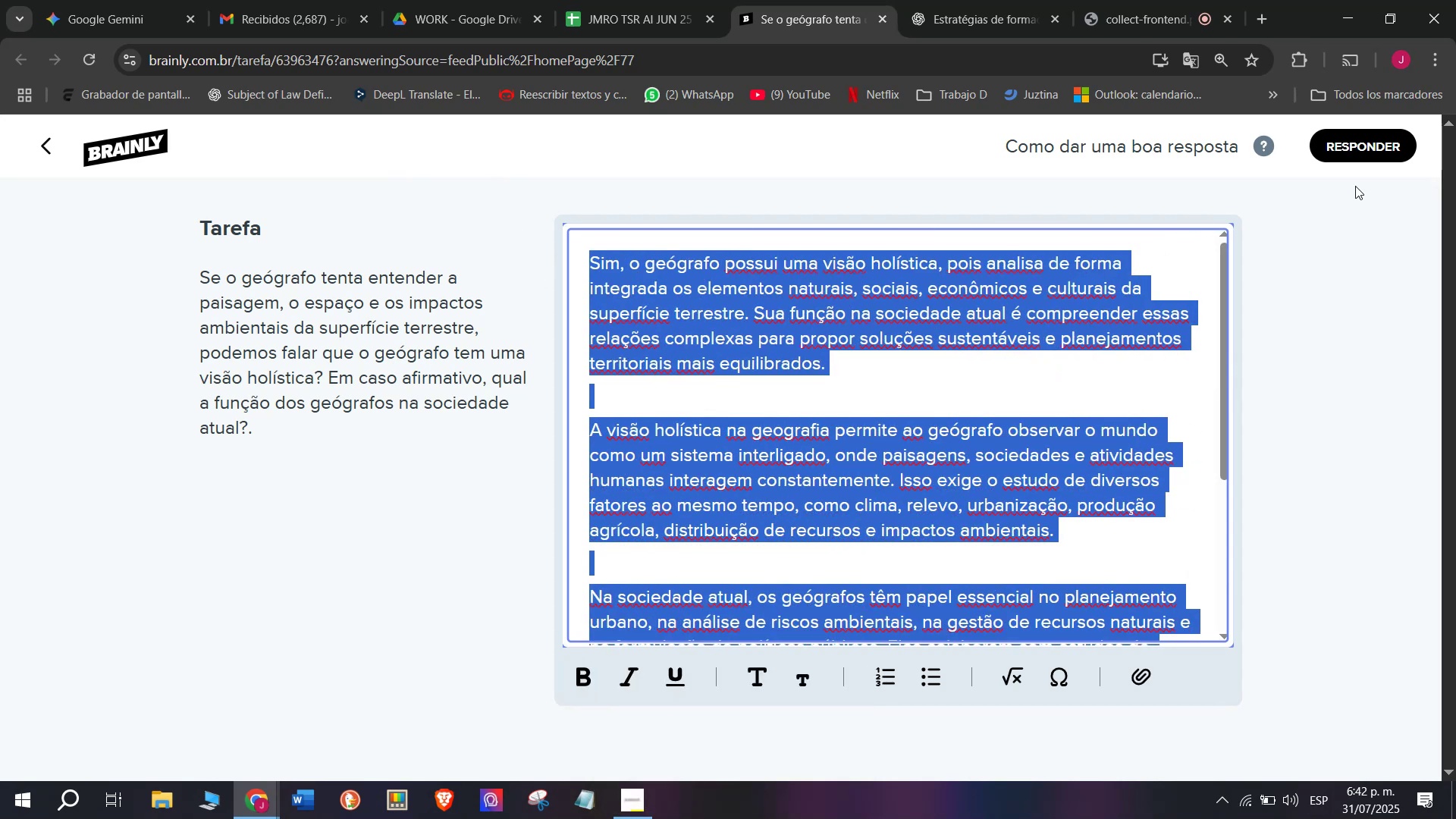 
left_click([1351, 156])
 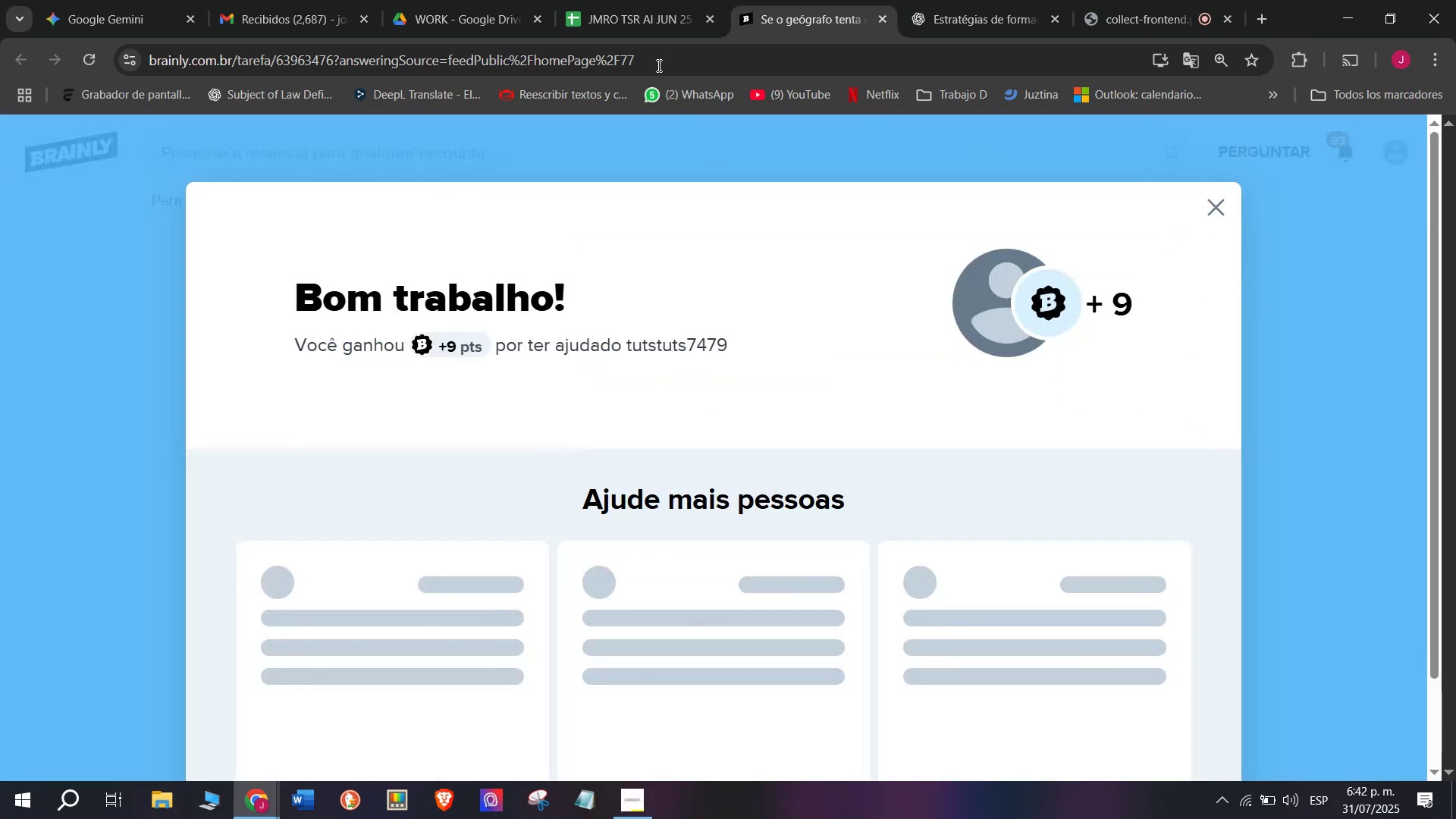 
left_click([656, 0])
 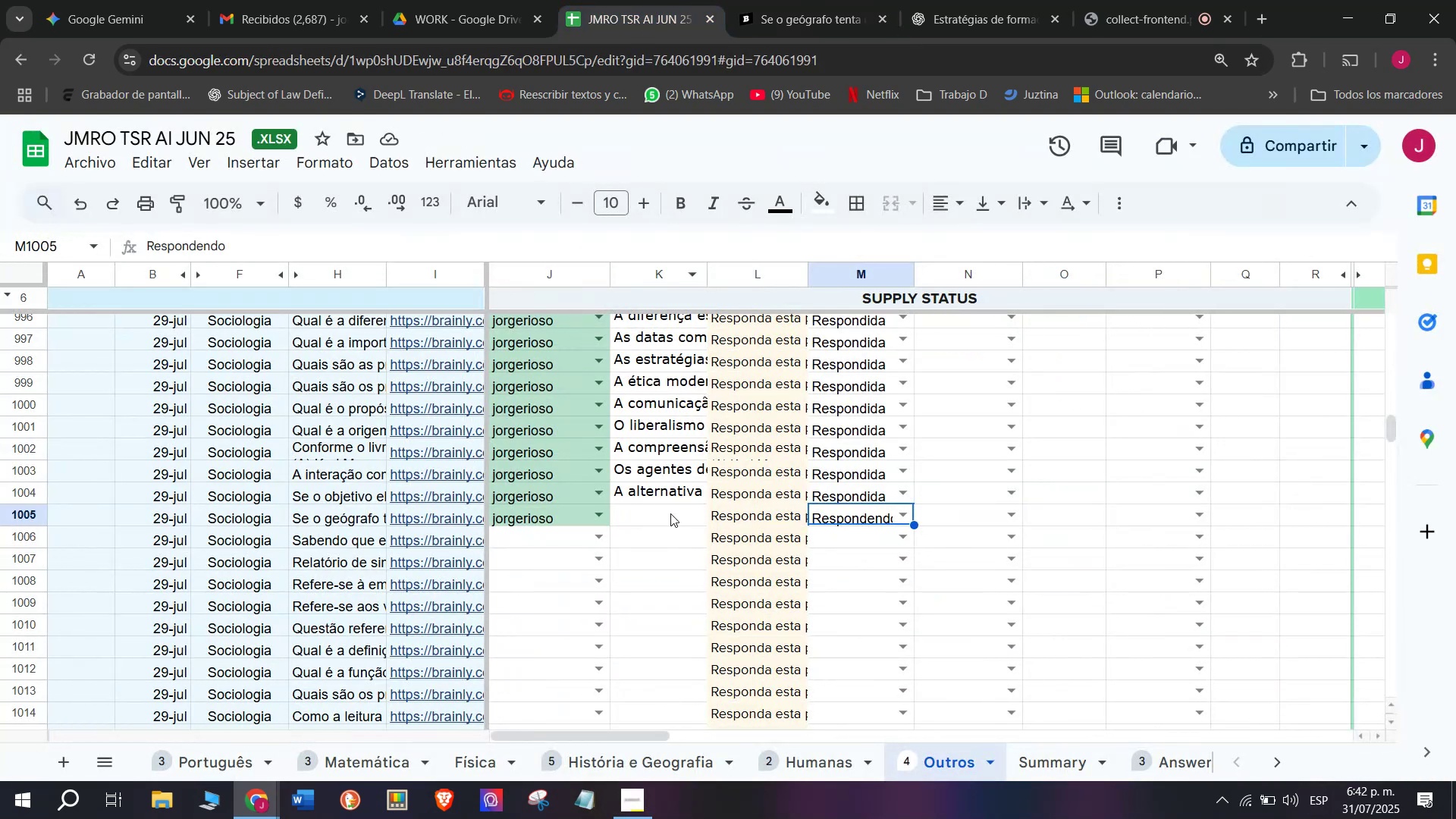 
double_click([670, 514])
 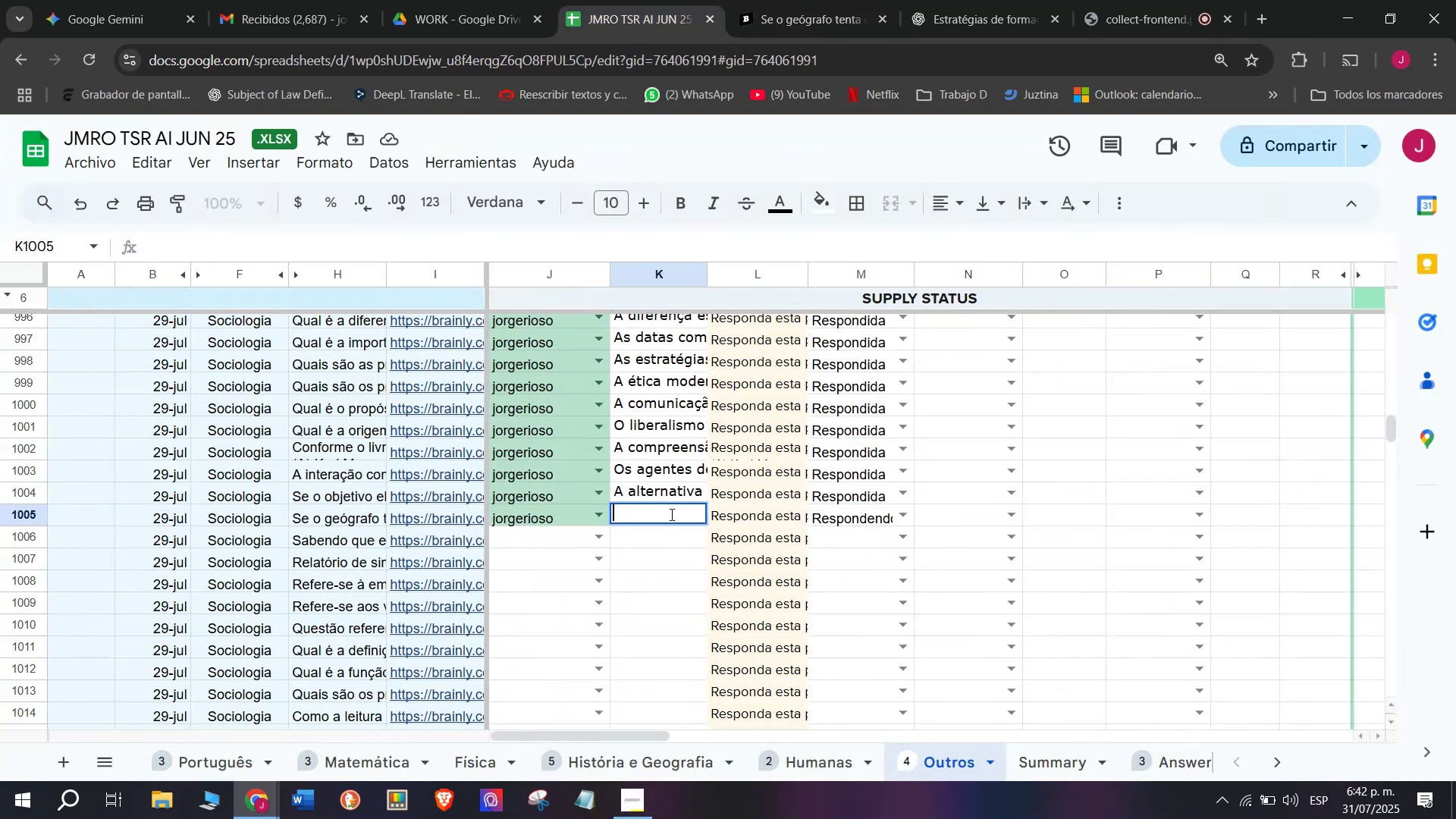 
key(Control+V)
 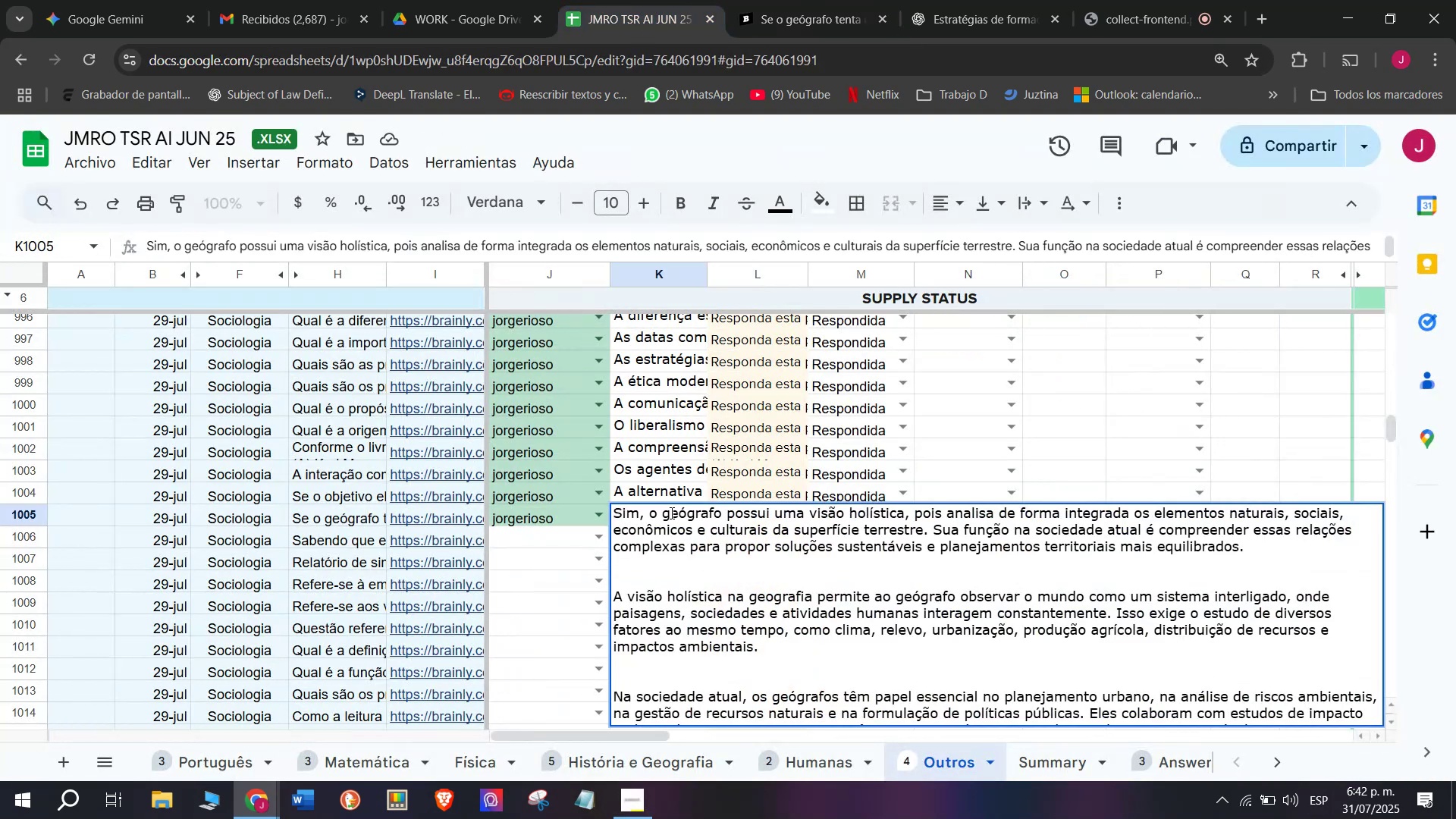 
key(Enter)
 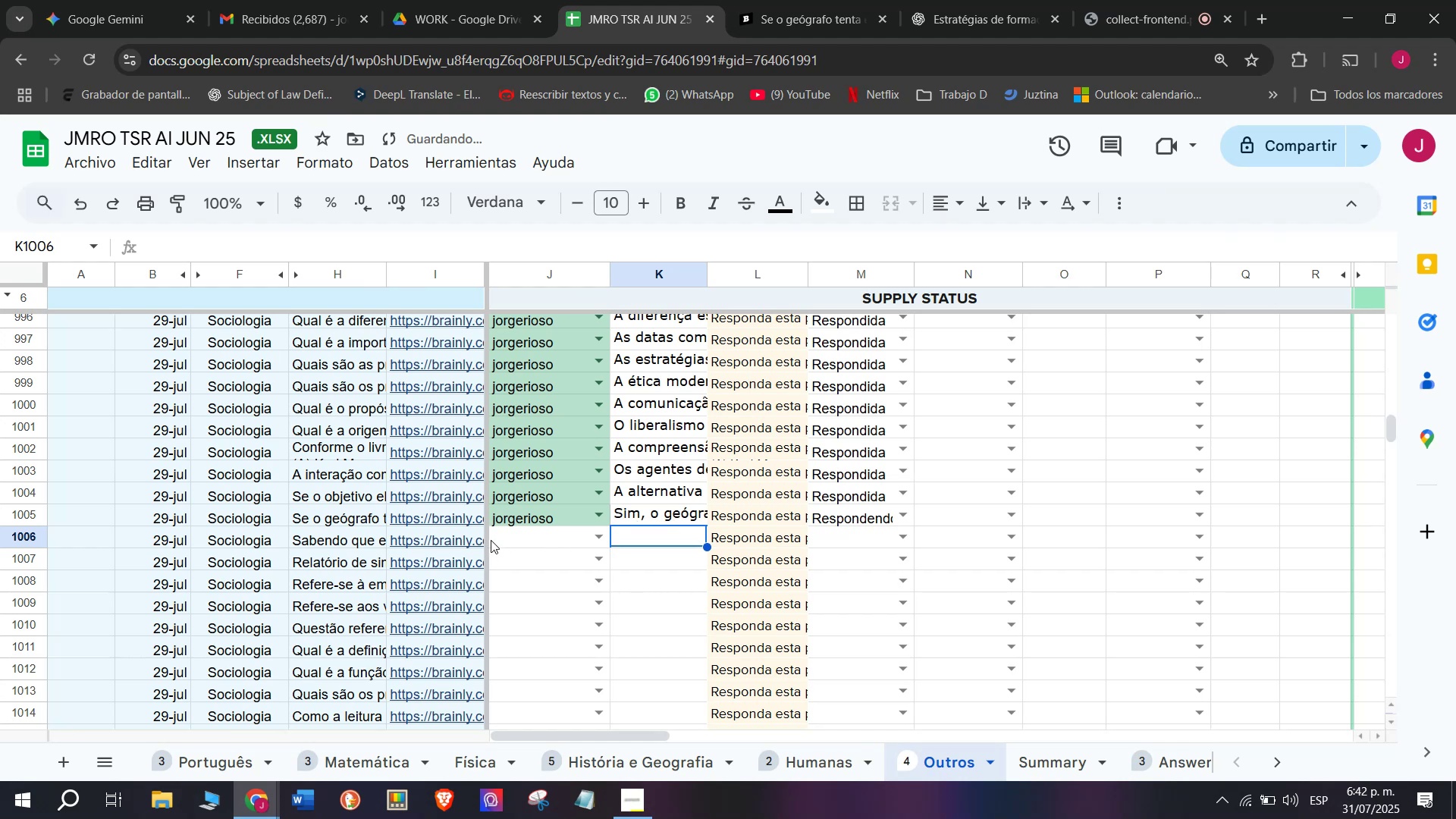 
left_click([468, 538])
 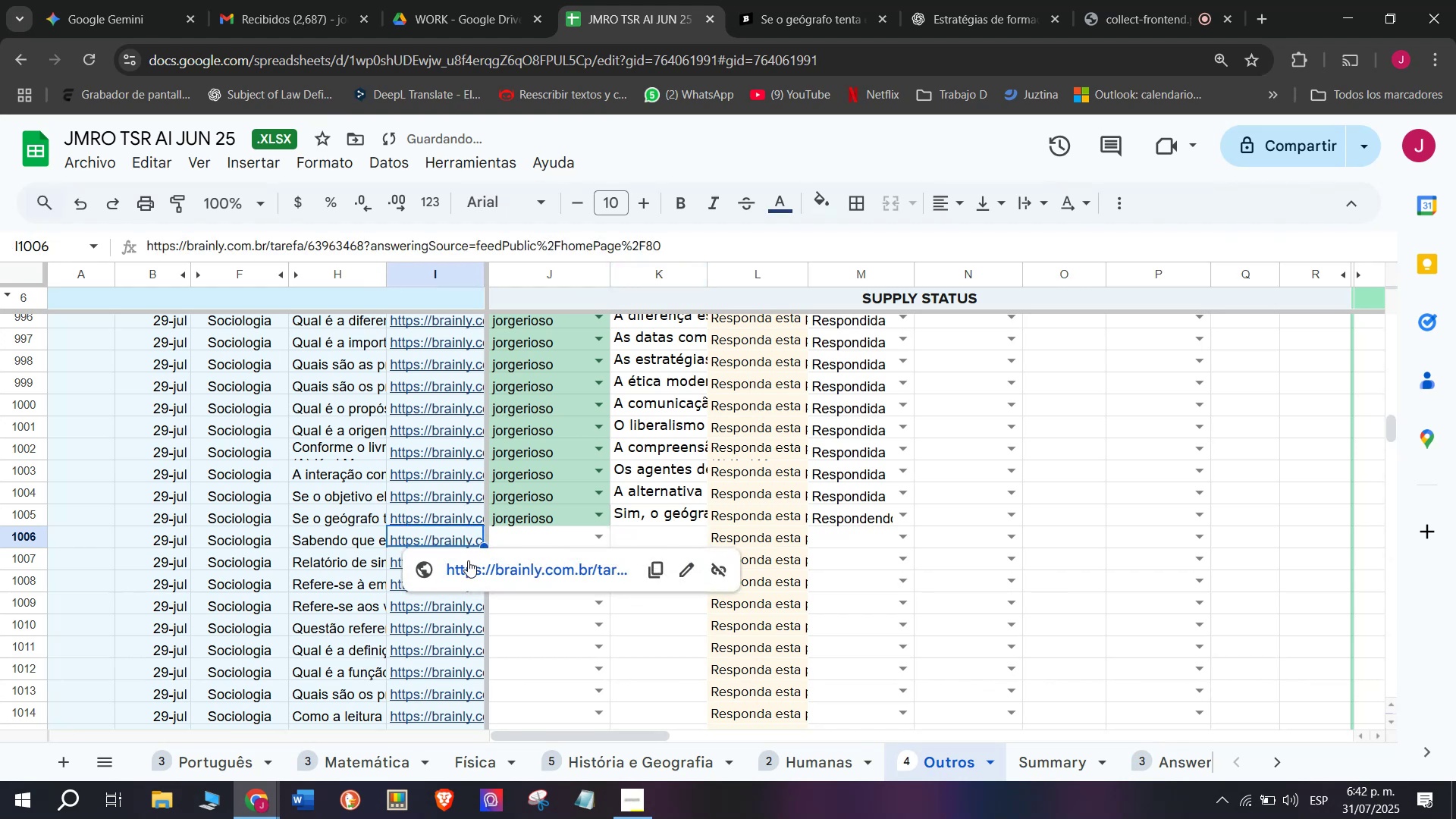 
left_click([467, 564])
 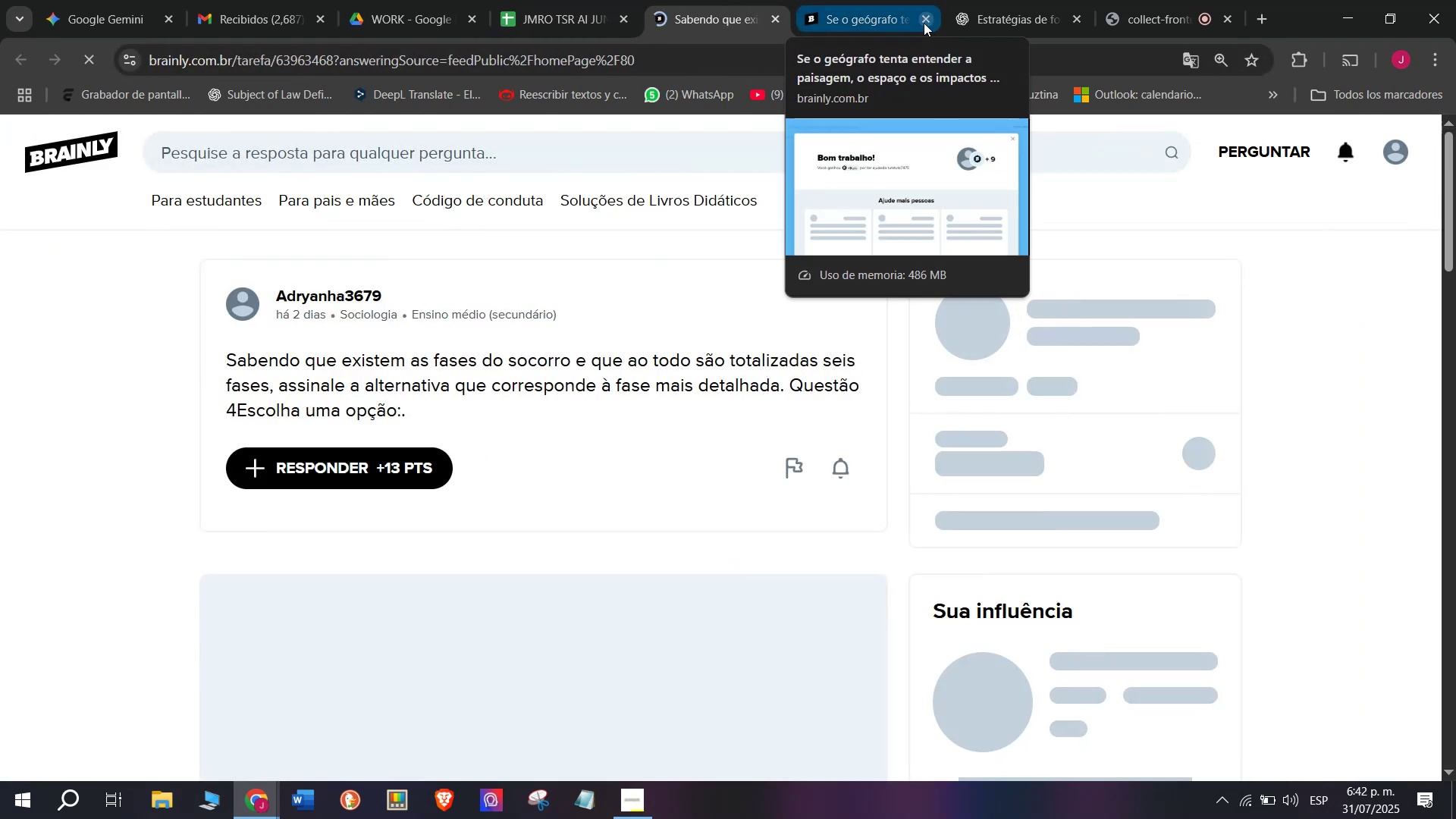 
double_click([744, 0])
 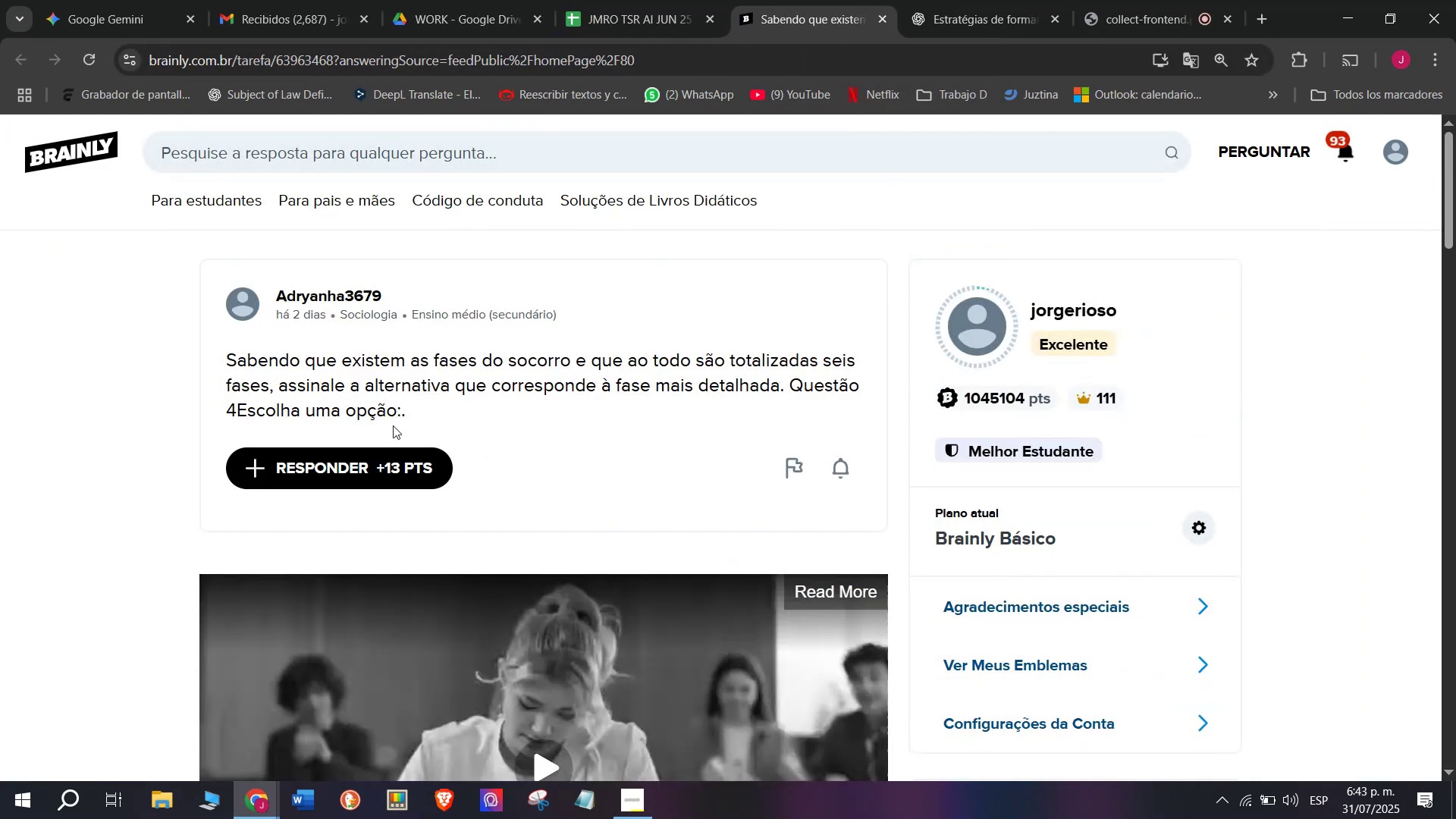 
left_click_drag(start_coordinate=[408, 413], to_coordinate=[215, 347])
 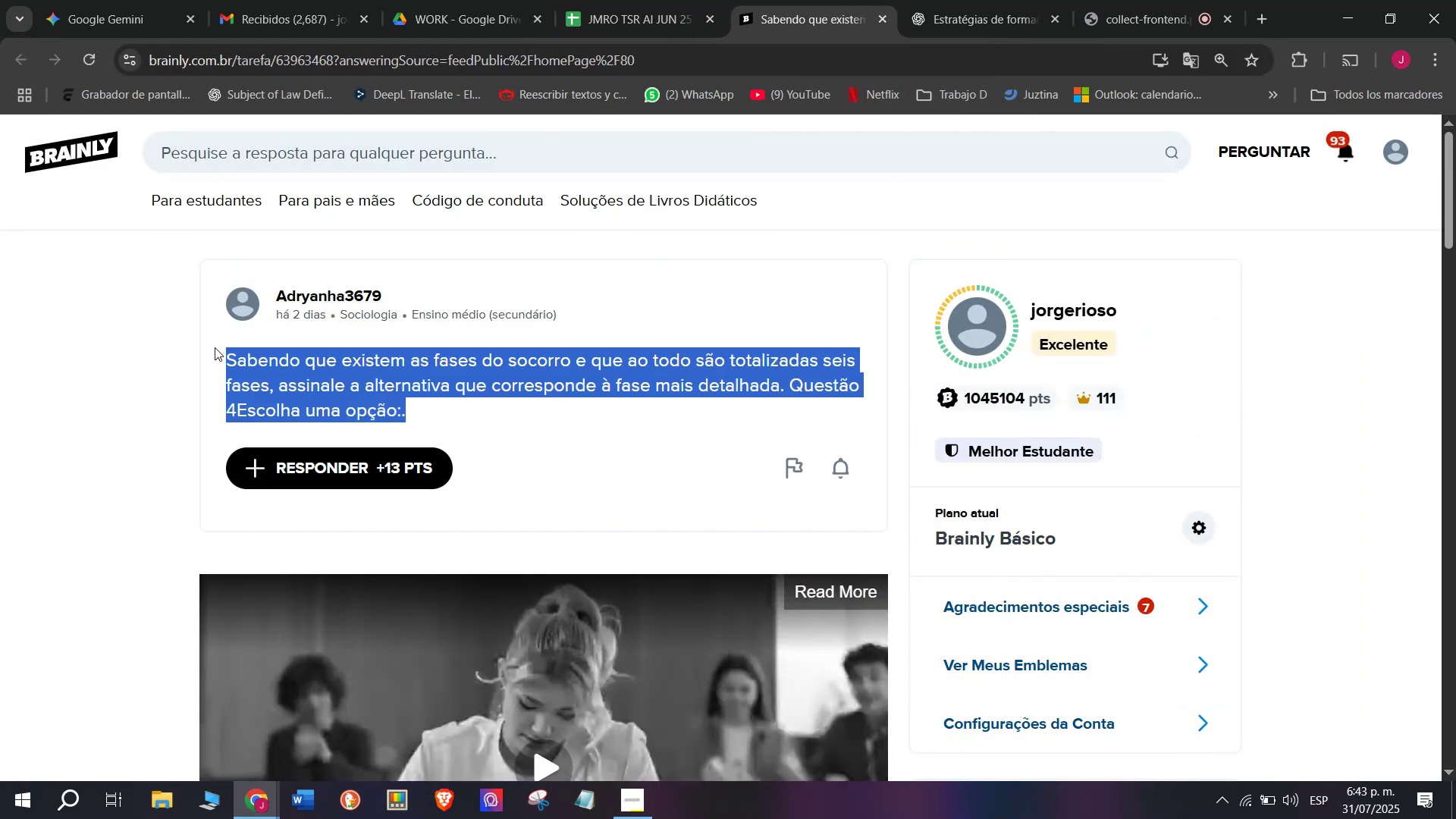 
key(Control+C)
 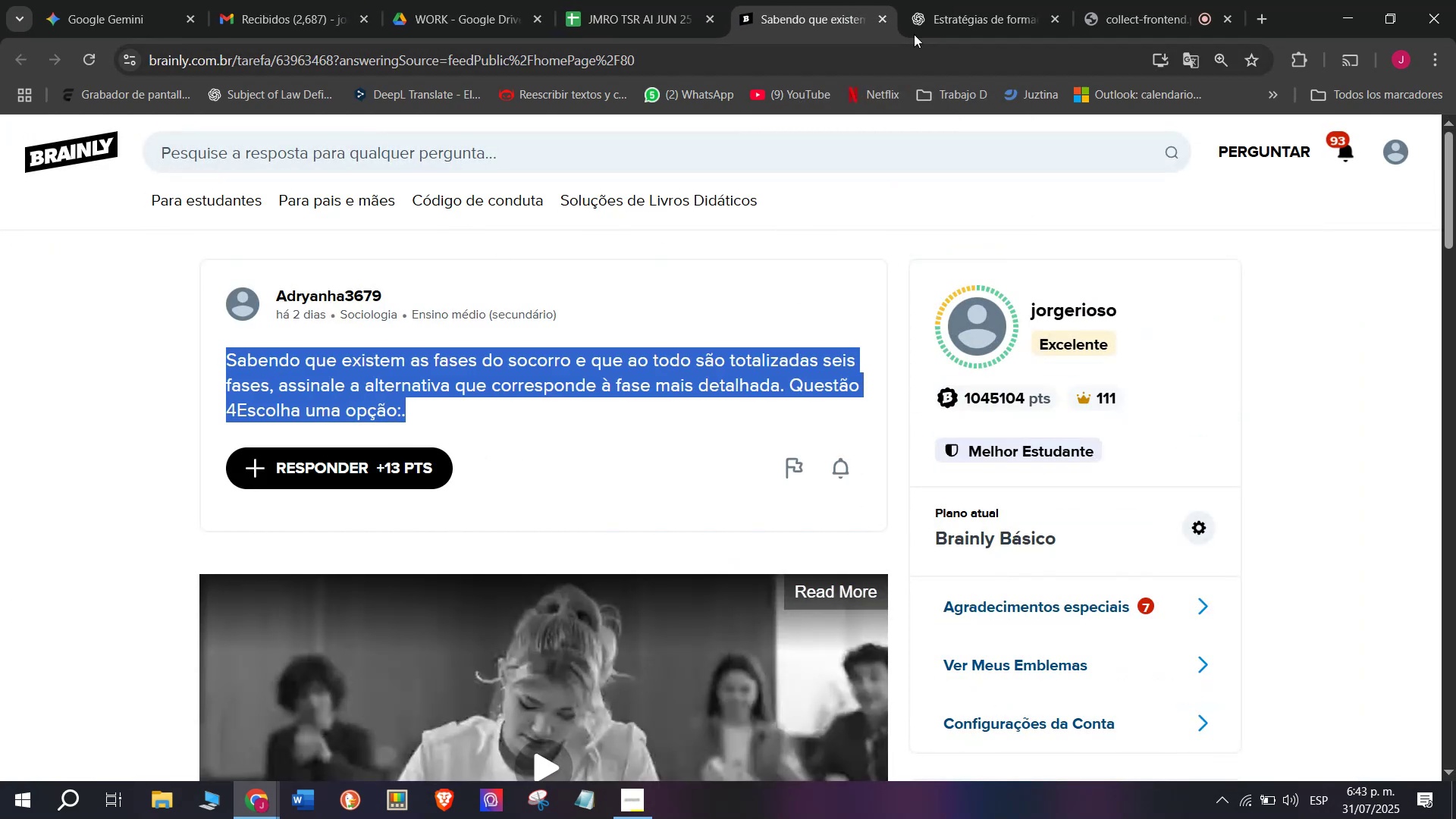 
left_click([959, 0])
 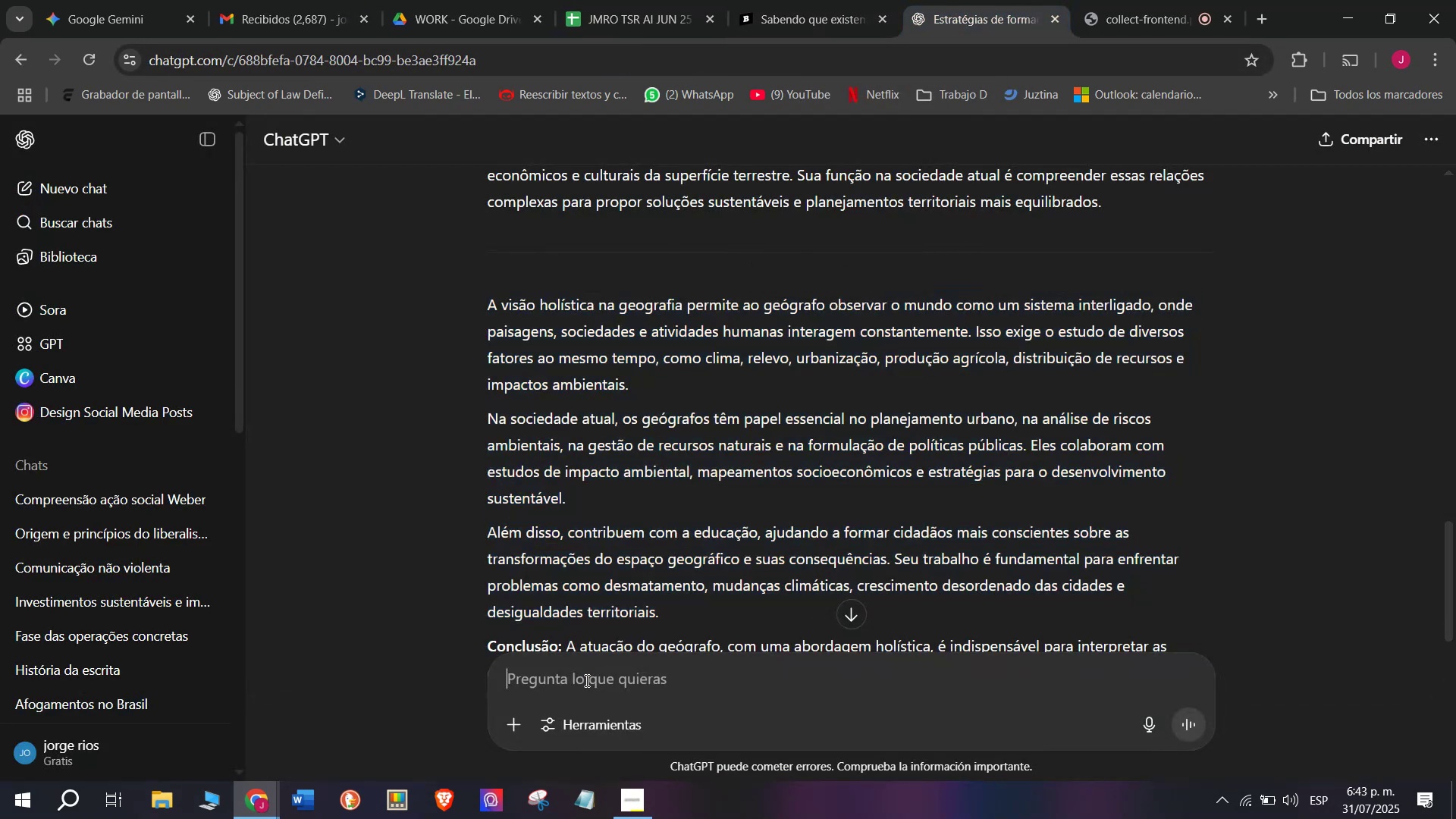 
key(Meta+MetaLeft)
 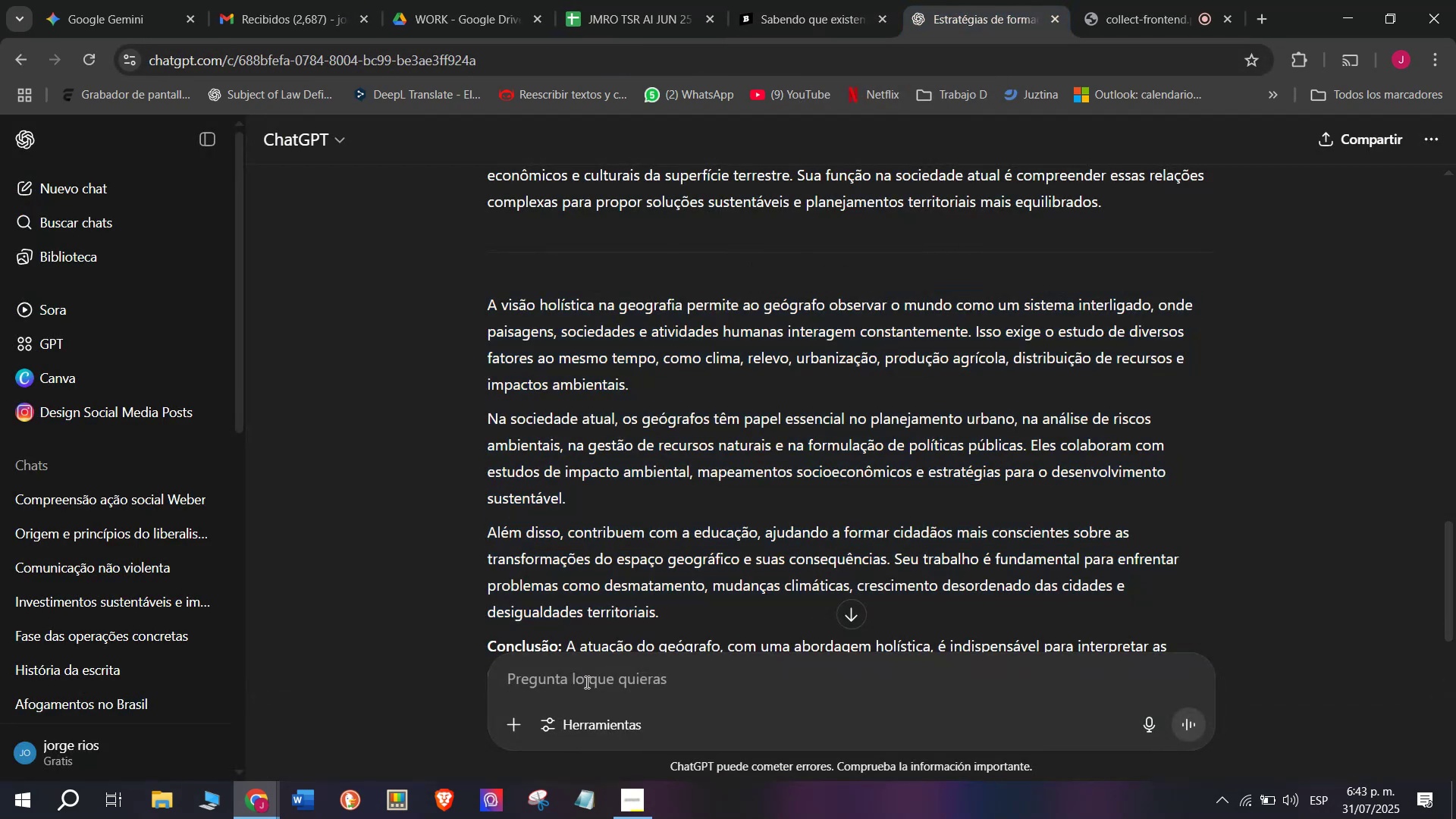 
key(Meta+V)
 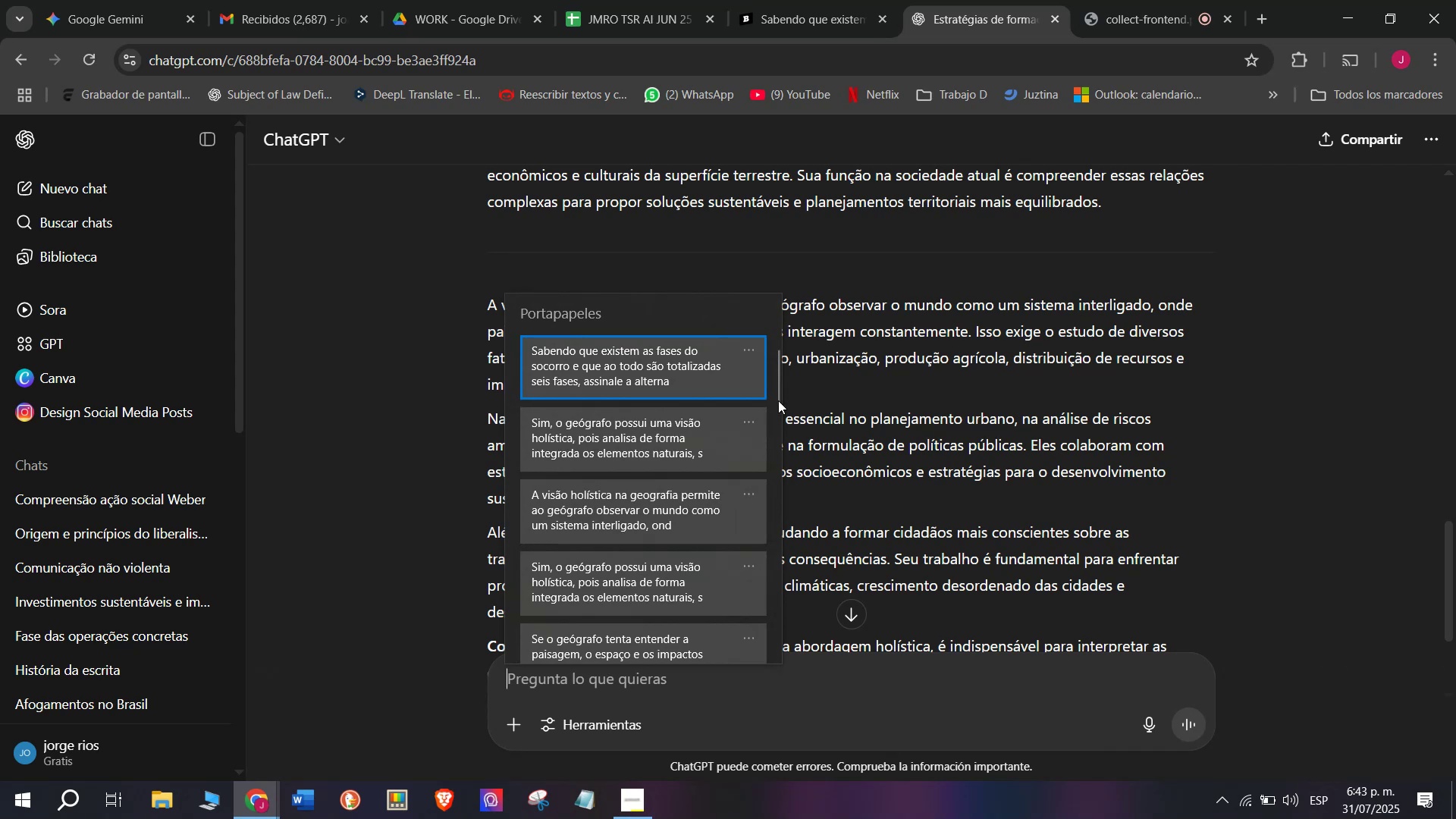 
left_click_drag(start_coordinate=[778, 399], to_coordinate=[767, 693])
 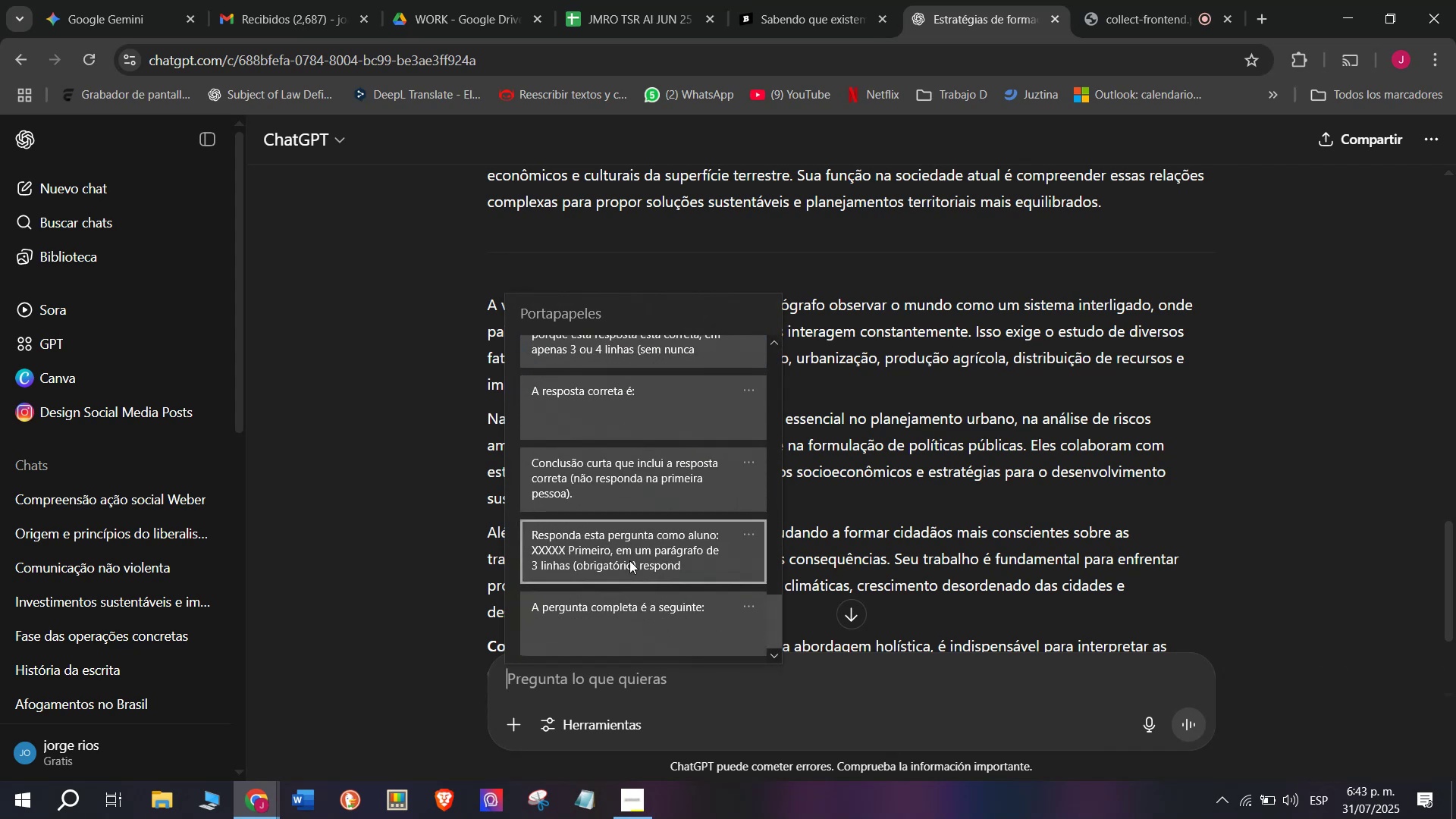 
key(Control+ControlLeft)
 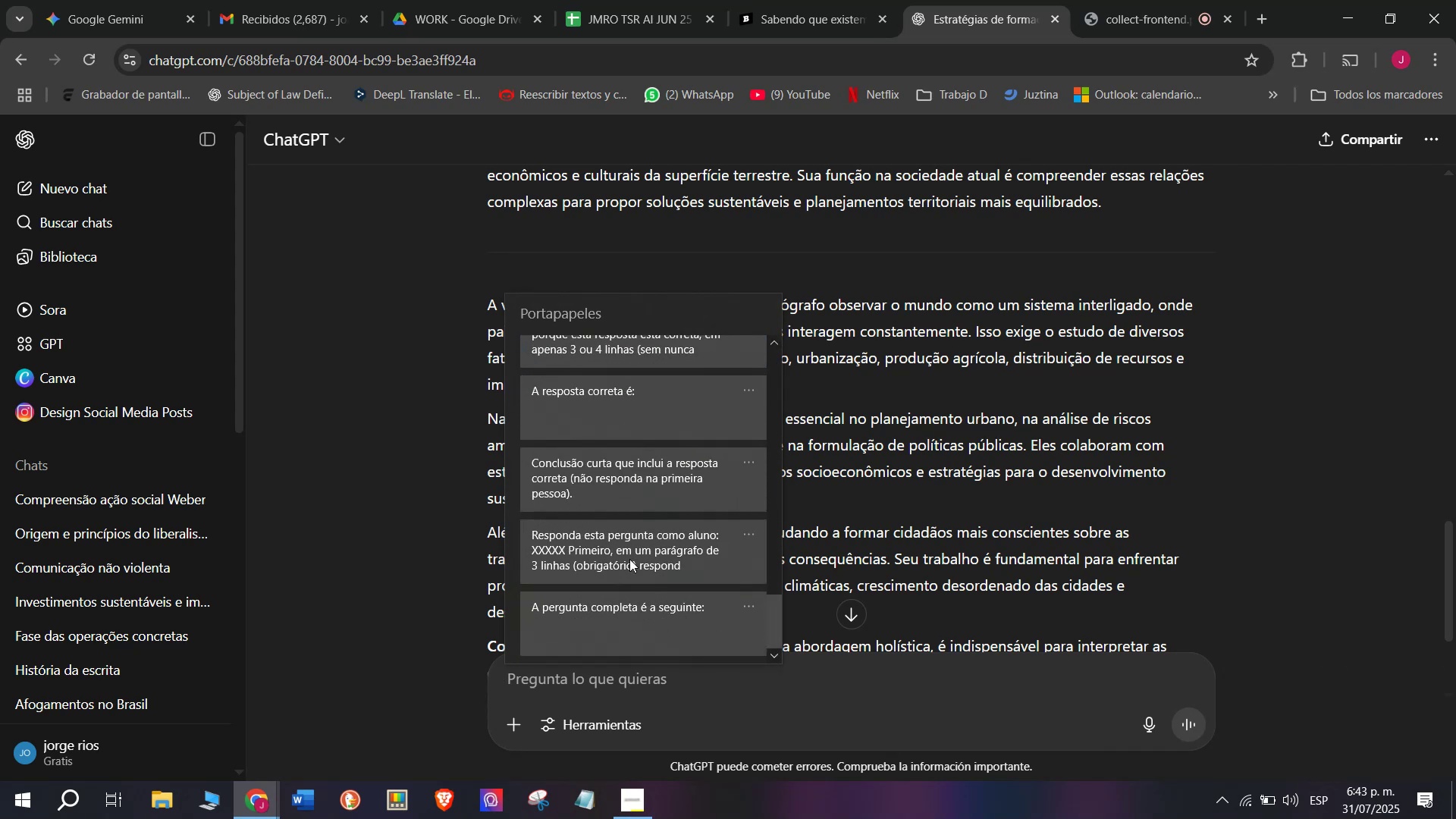 
key(Control+V)
 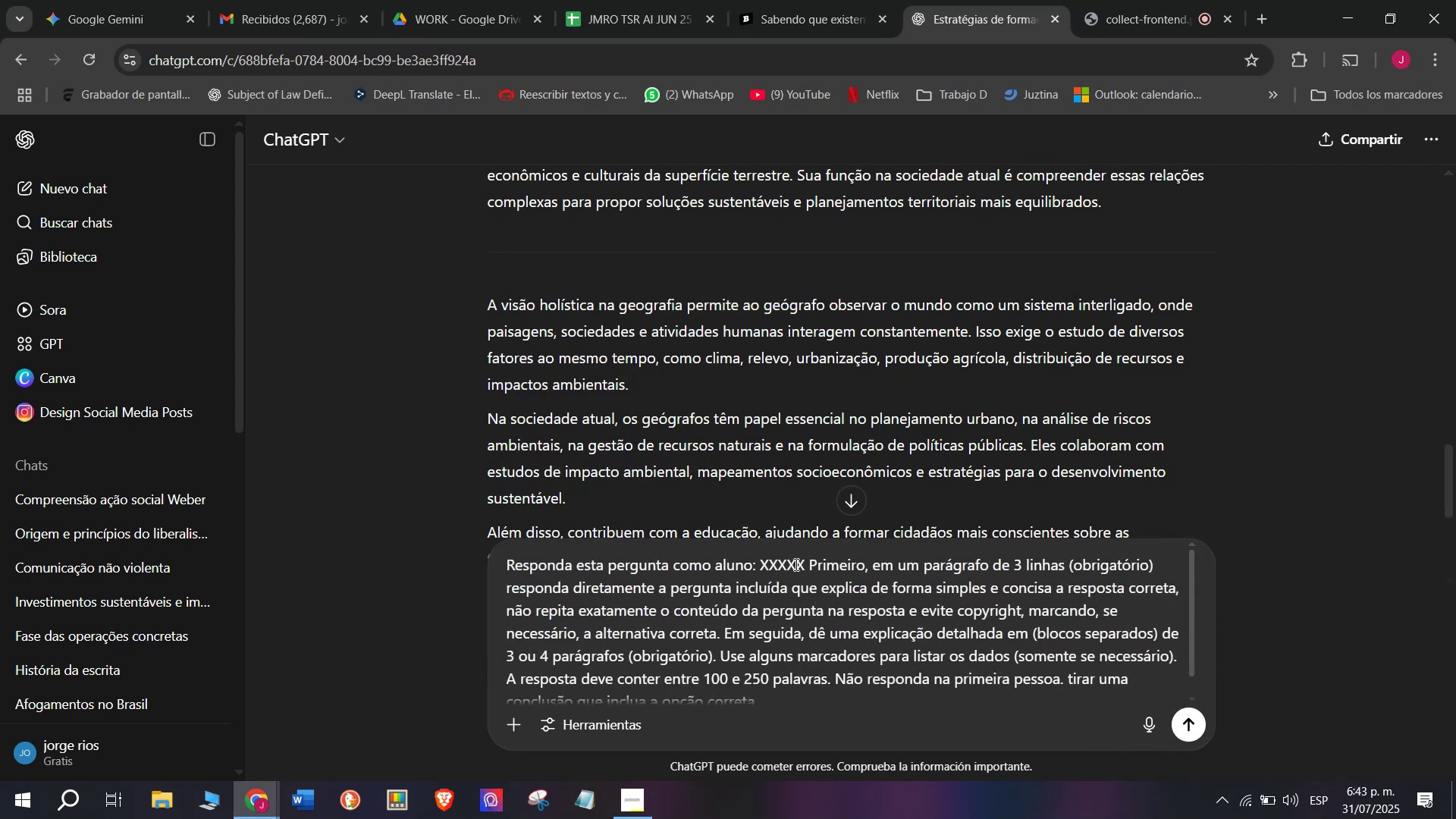 
left_click_drag(start_coordinate=[805, 564], to_coordinate=[763, 563])
 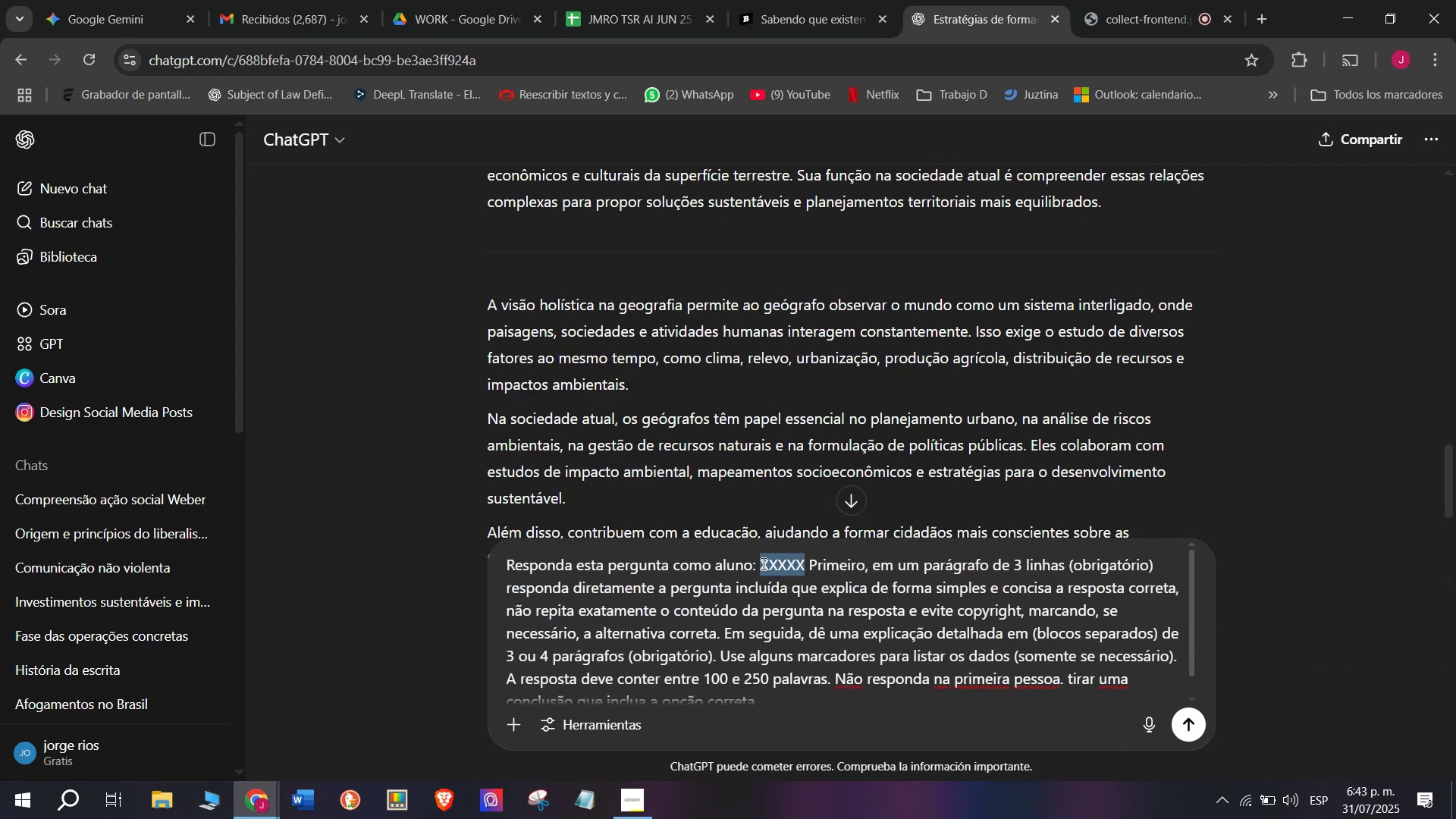 
key(Meta+V)
 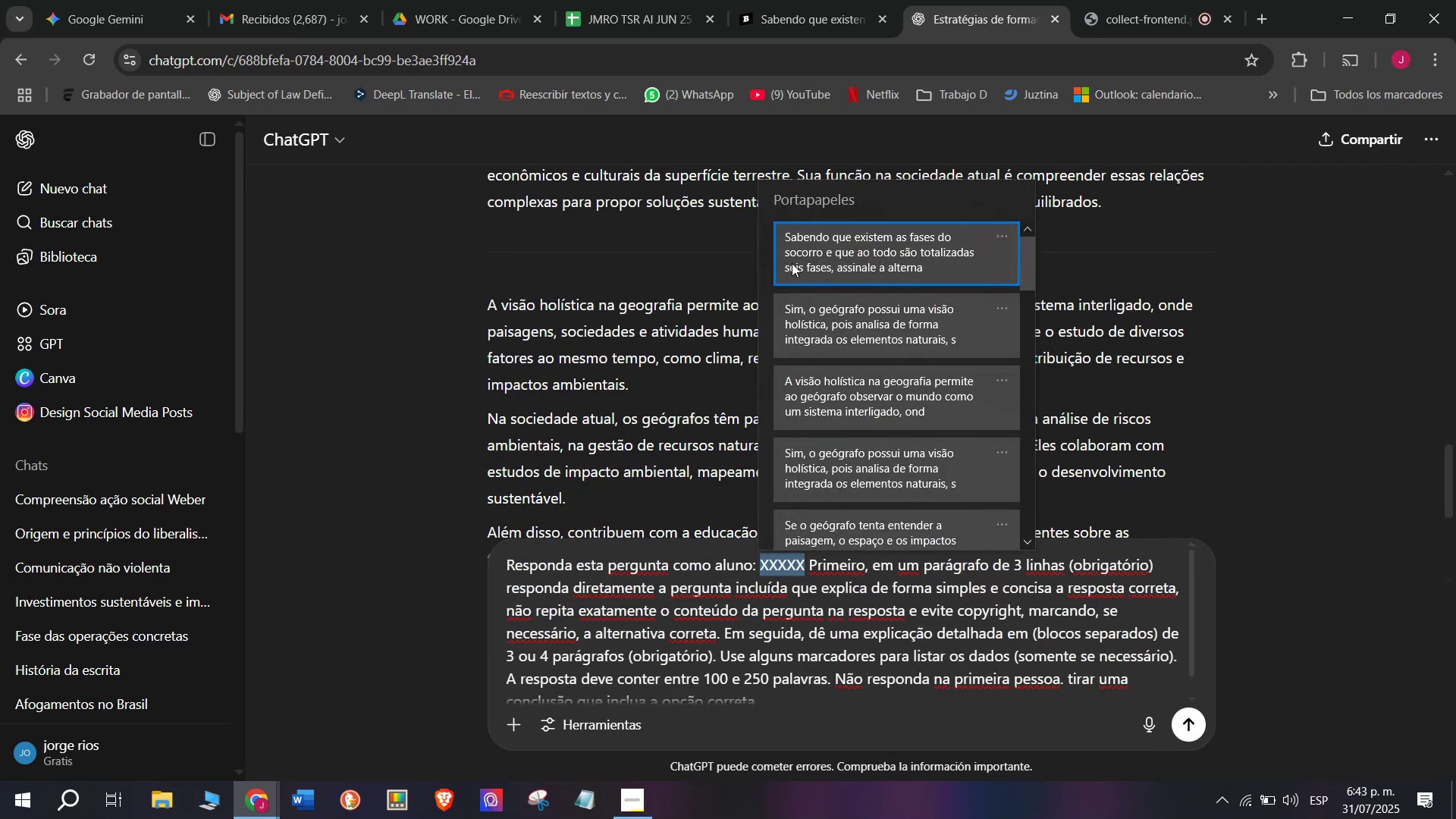 
key(Control+ControlLeft)
 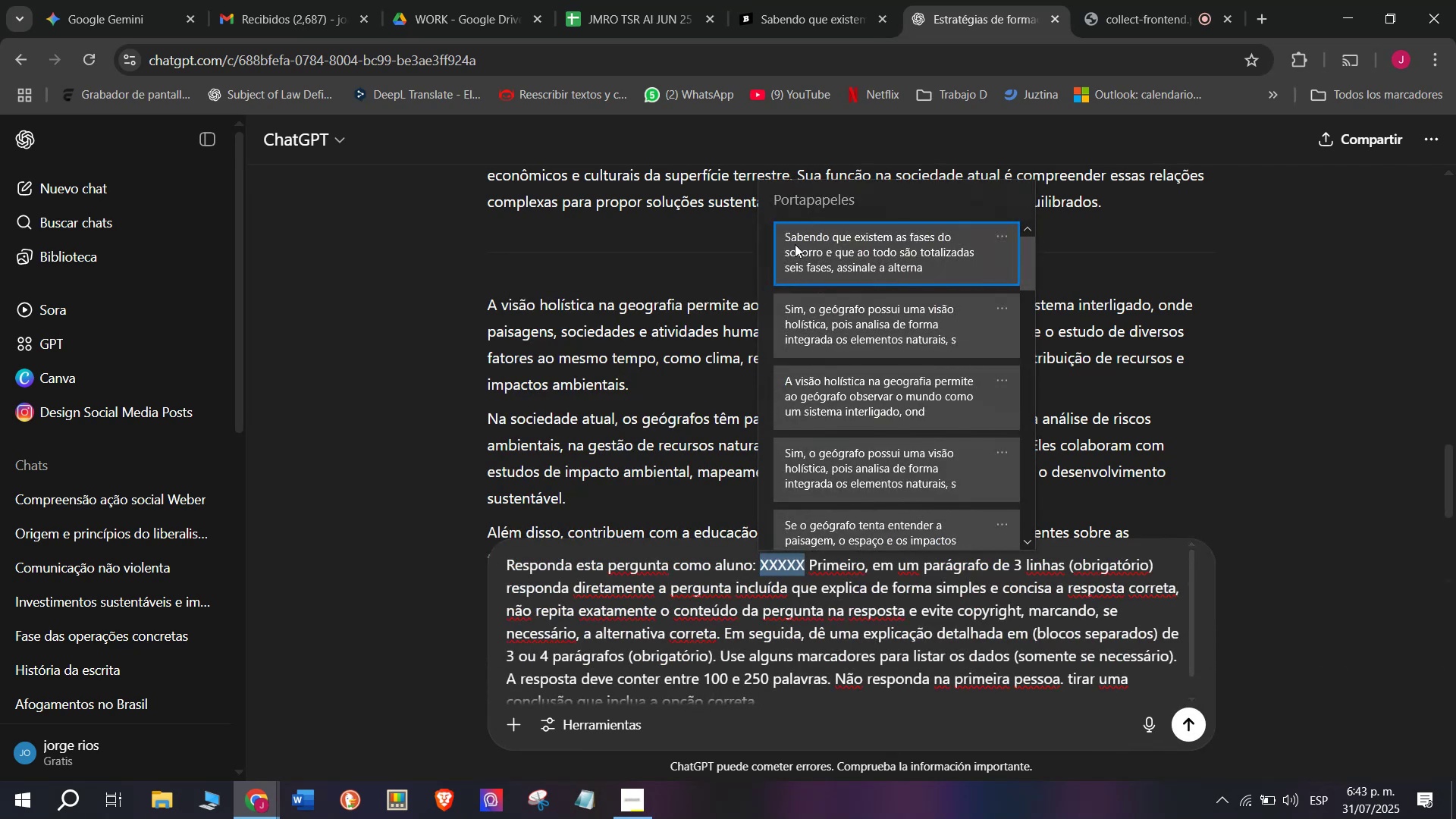 
key(Control+V)
 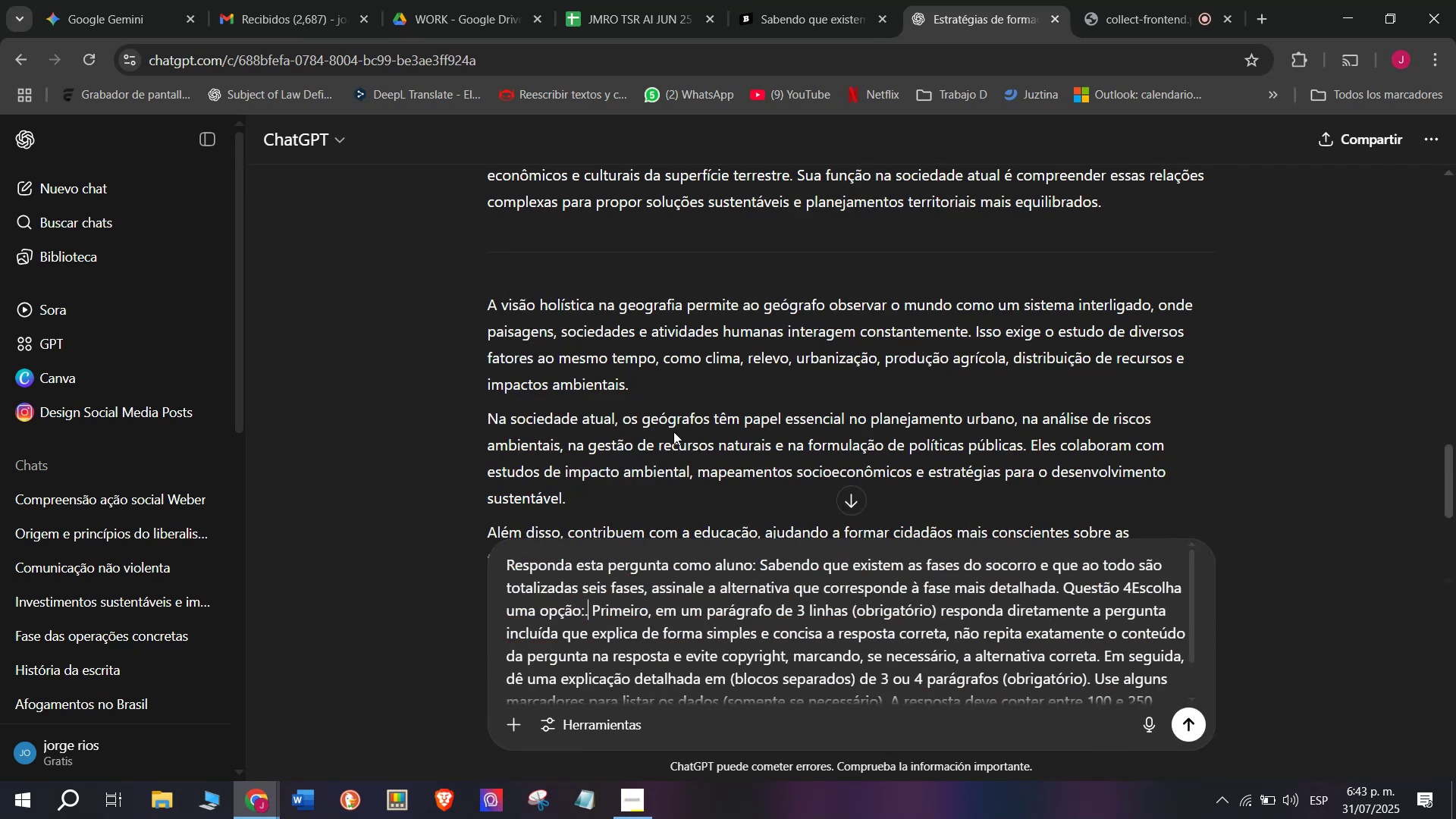 
key(Enter)
 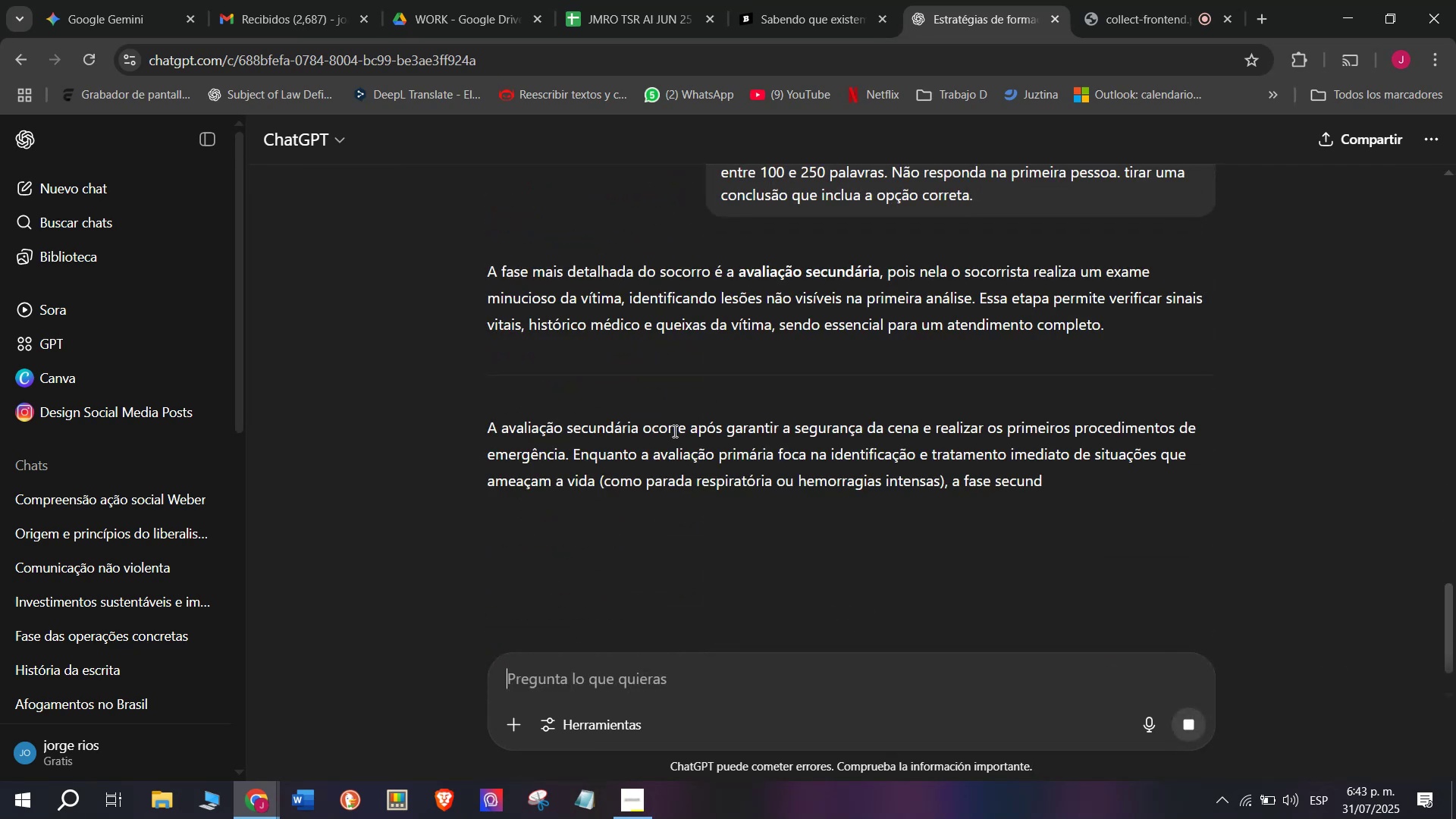 
left_click_drag(start_coordinate=[1109, 329], to_coordinate=[485, 265])
 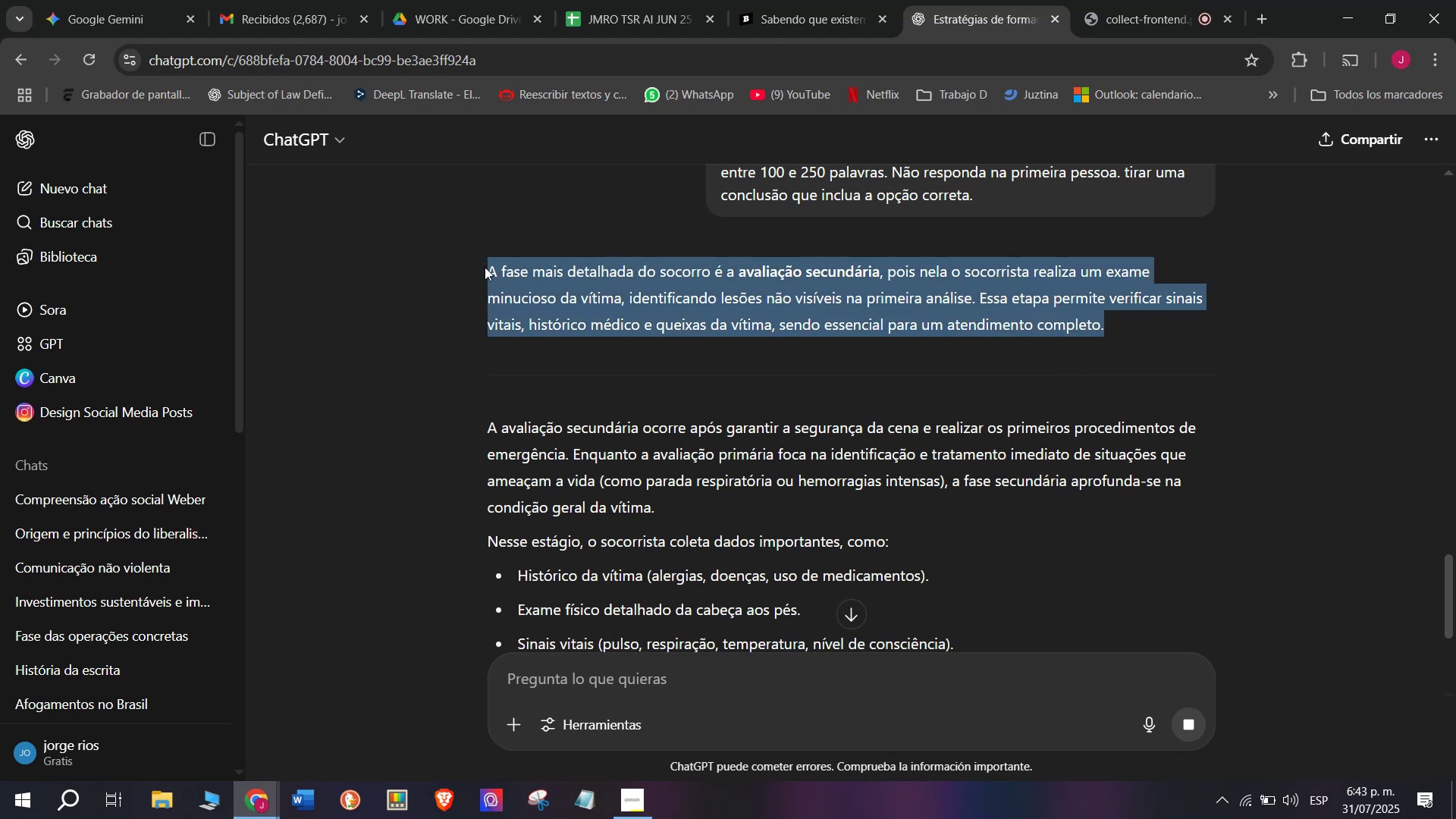 
key(Control+C)
 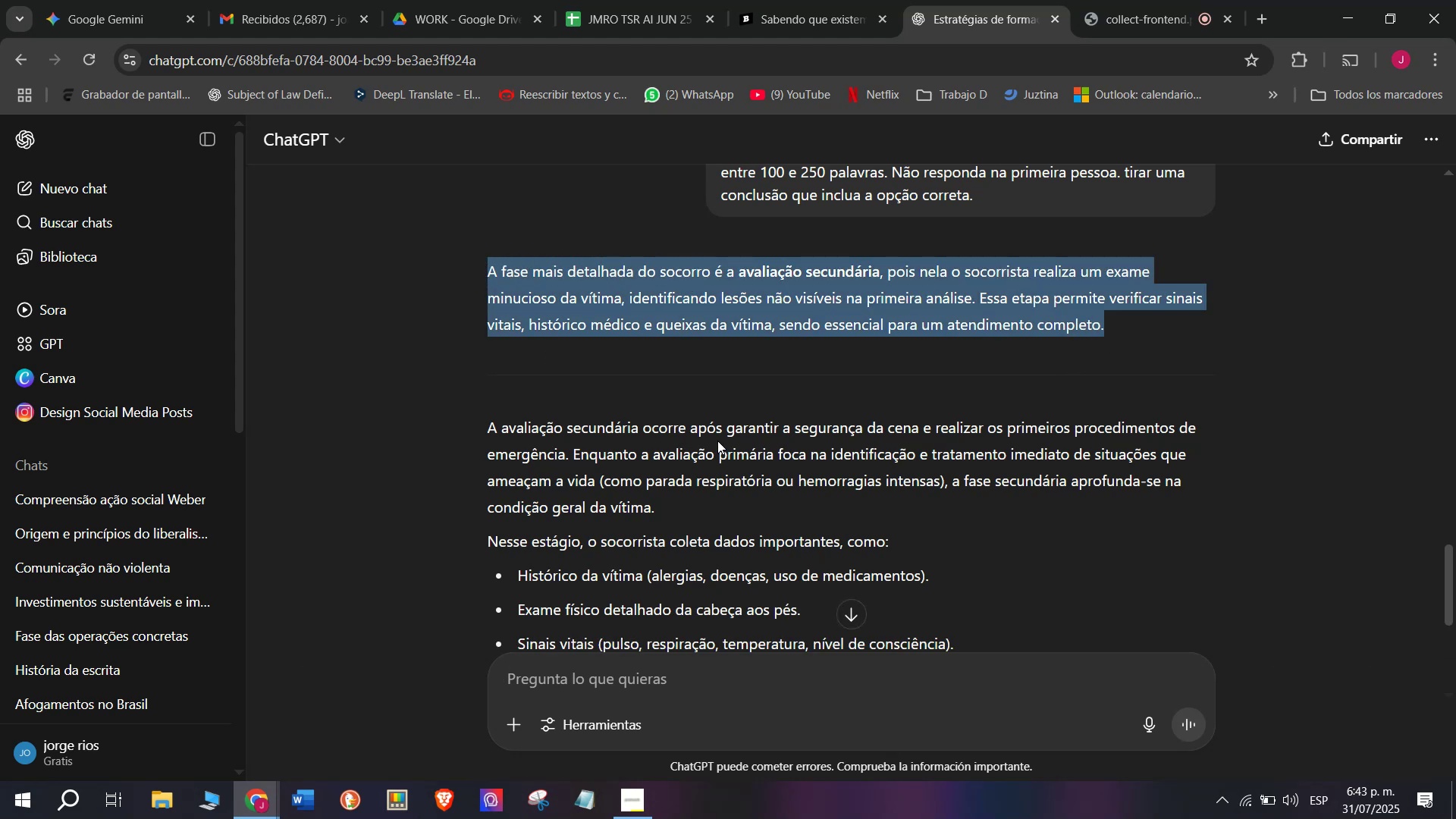 
scroll: coordinate [717, 441], scroll_direction: down, amount: 1.0
 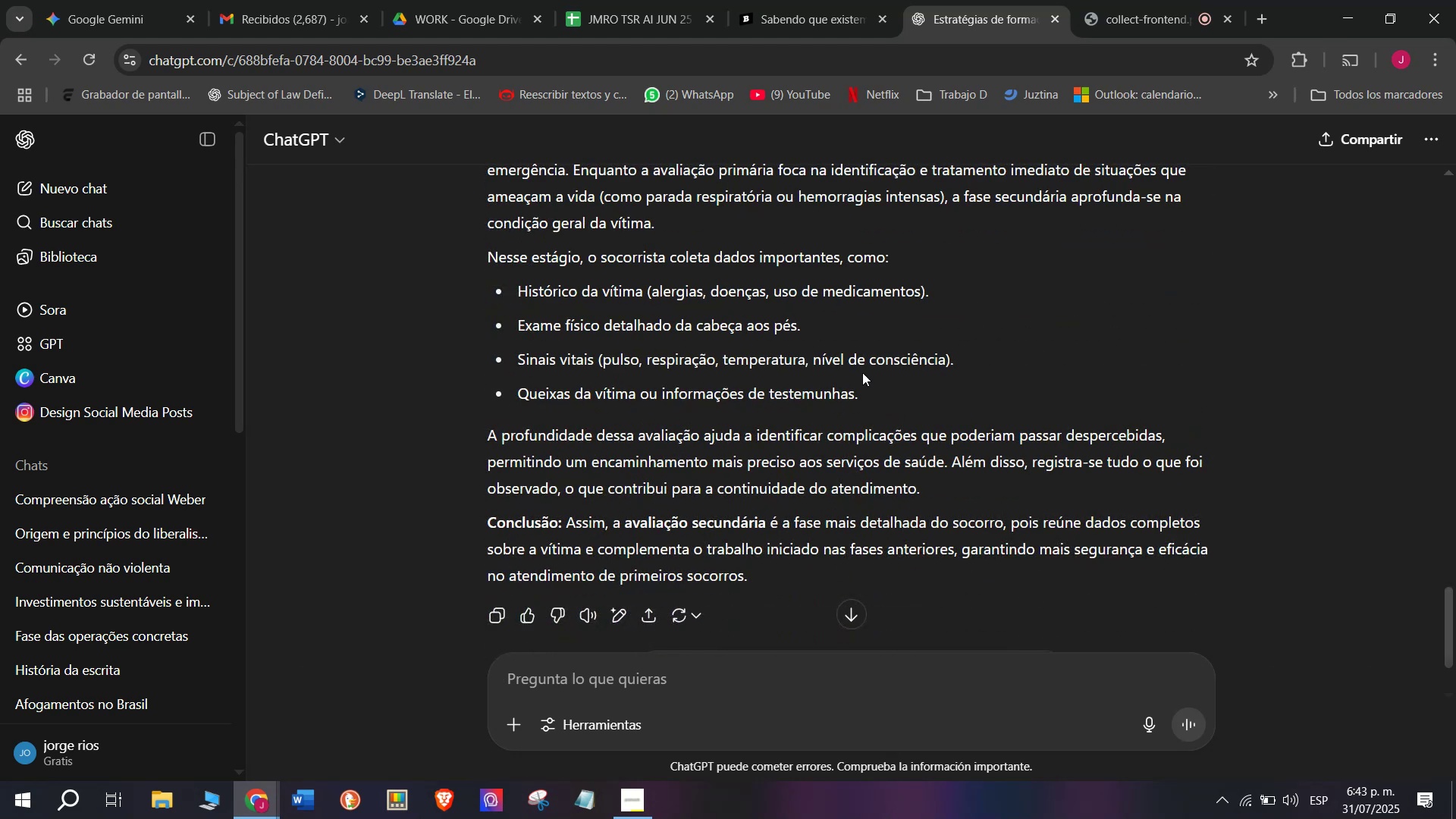 
left_click_drag(start_coordinate=[869, 396], to_coordinate=[489, 451])
 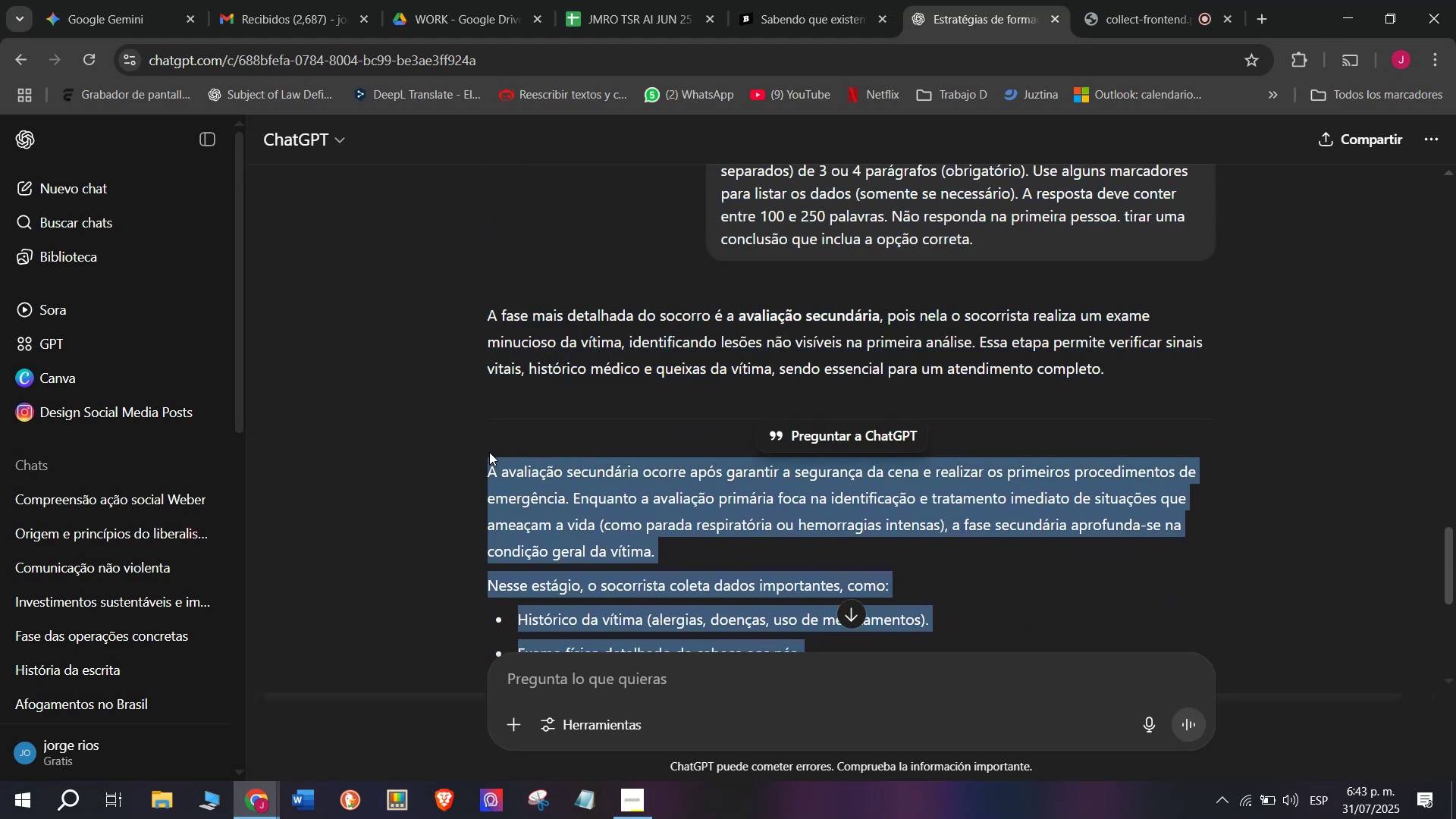 
key(Control+C)
 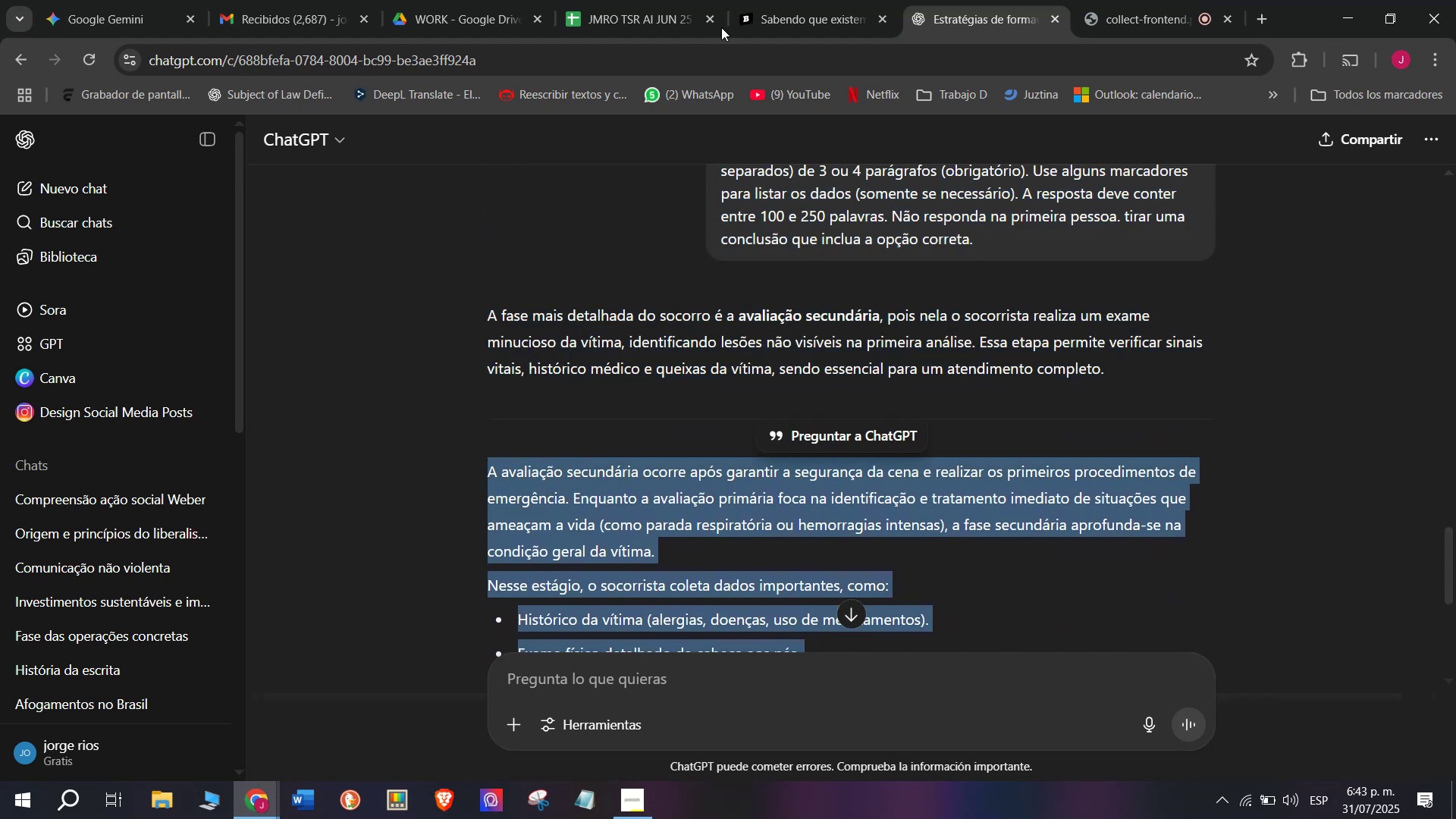 
left_click([795, 0])
 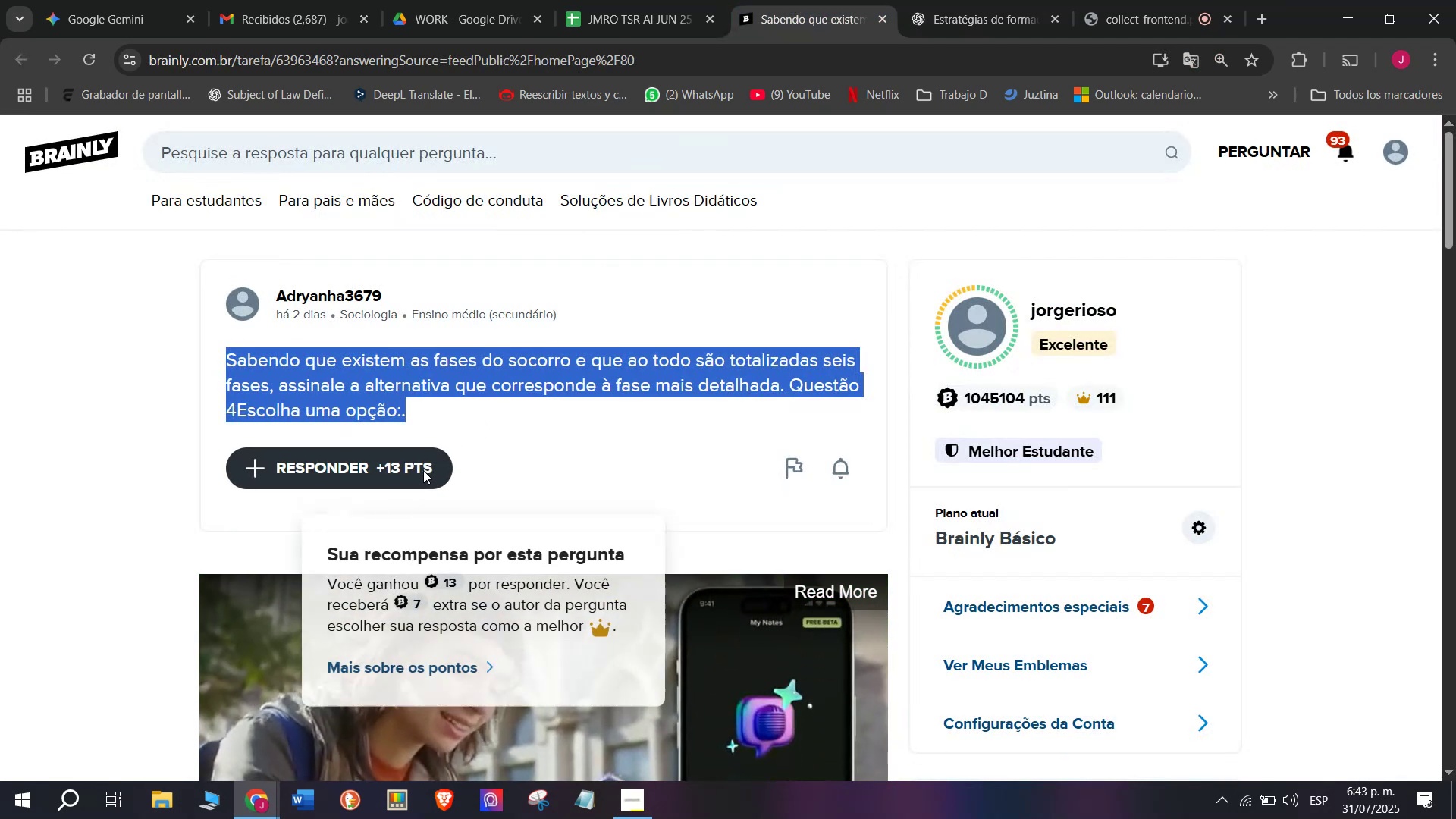 
left_click_drag(start_coordinate=[711, 417], to_coordinate=[493, 206])
 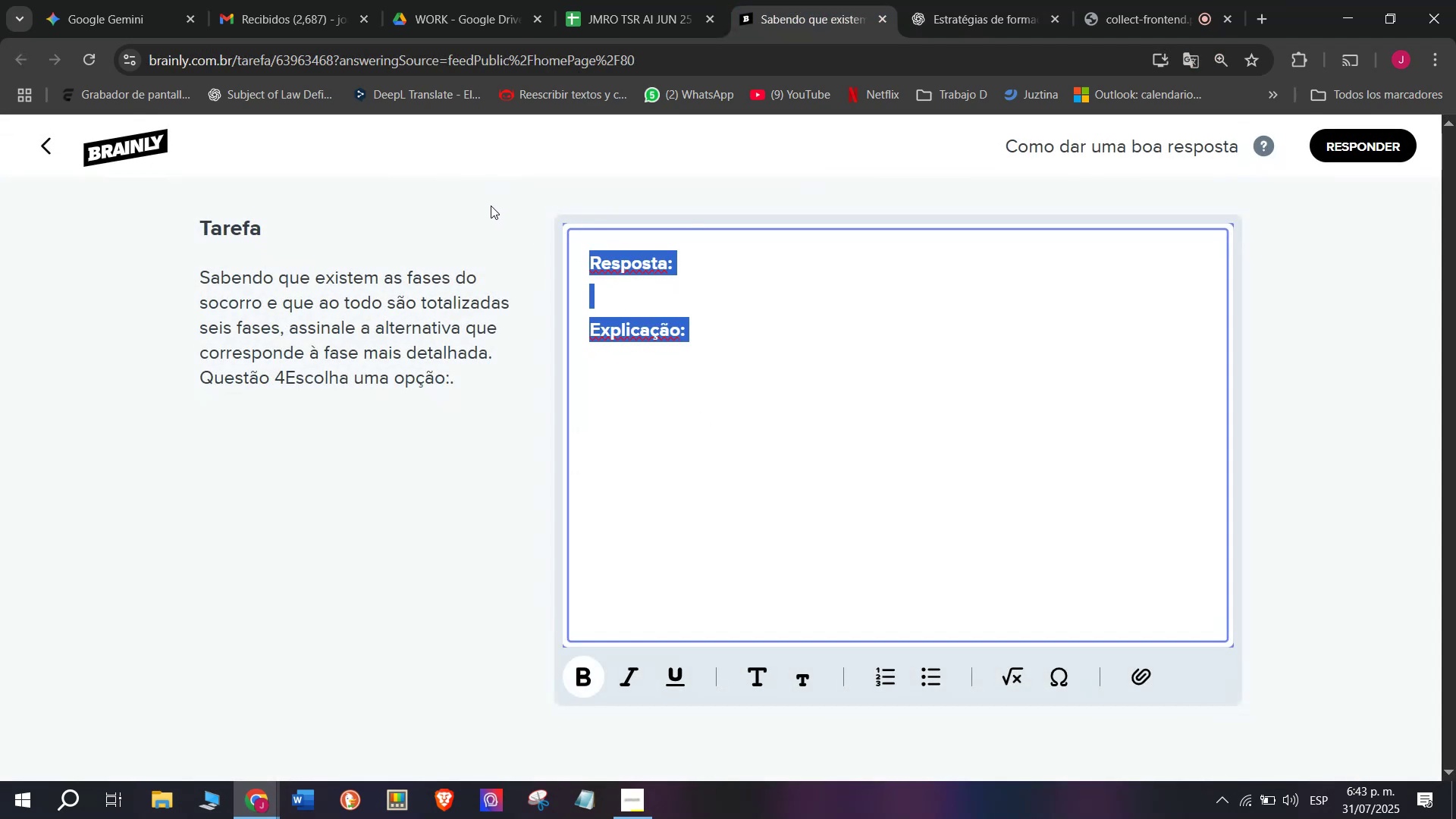 
key(Meta+V)
 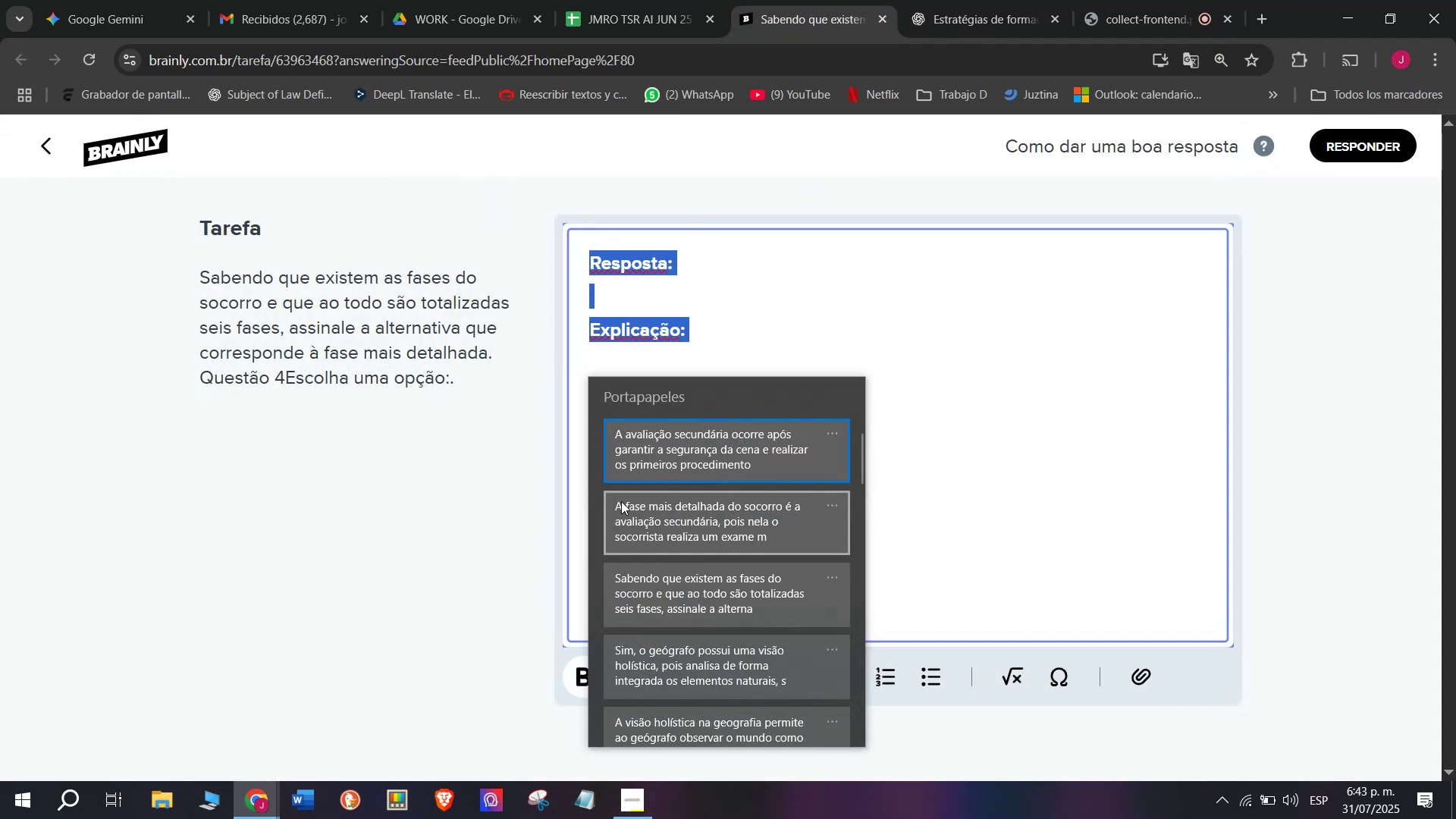 
key(Control+ControlLeft)
 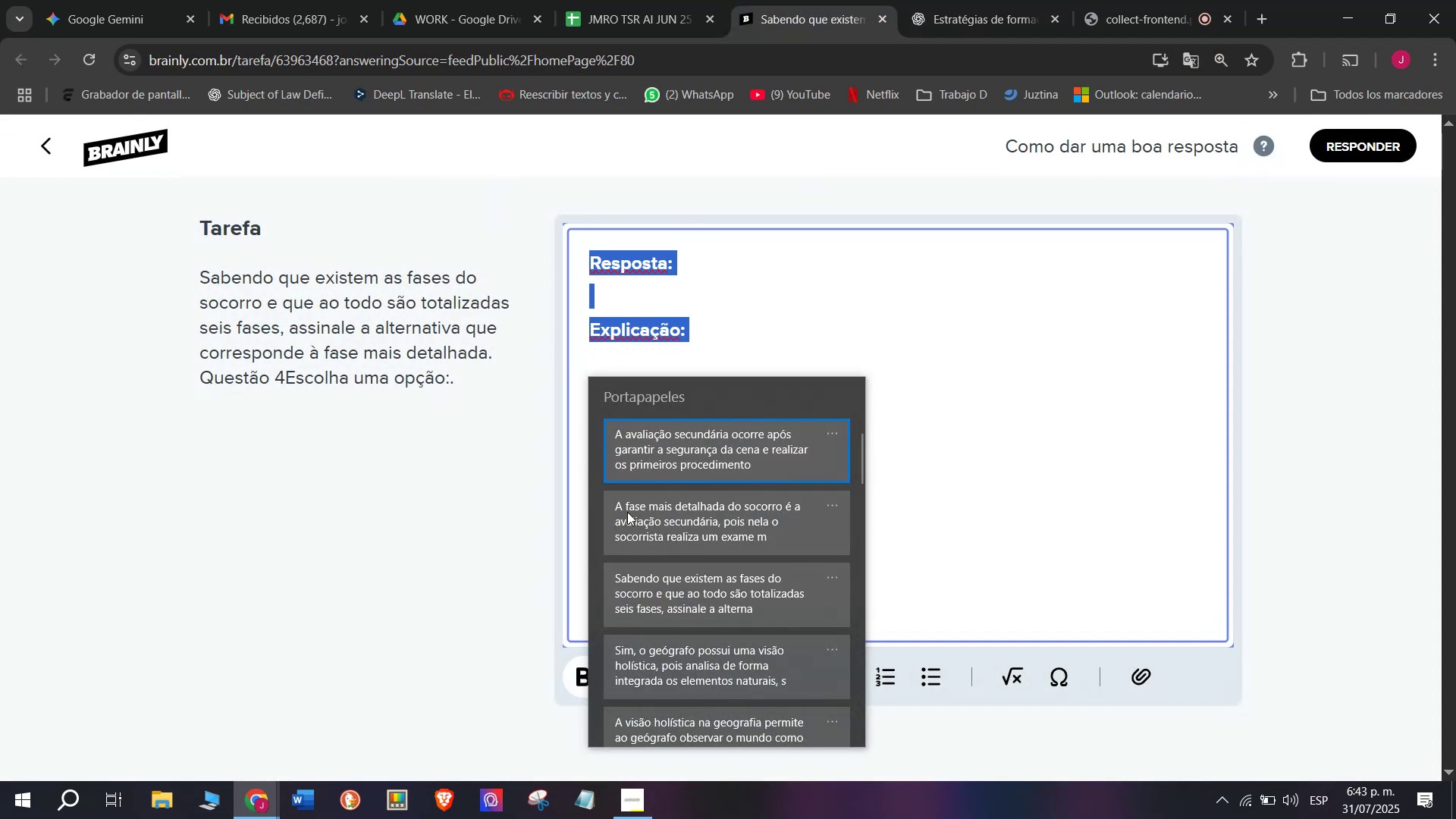 
key(Control+V)
 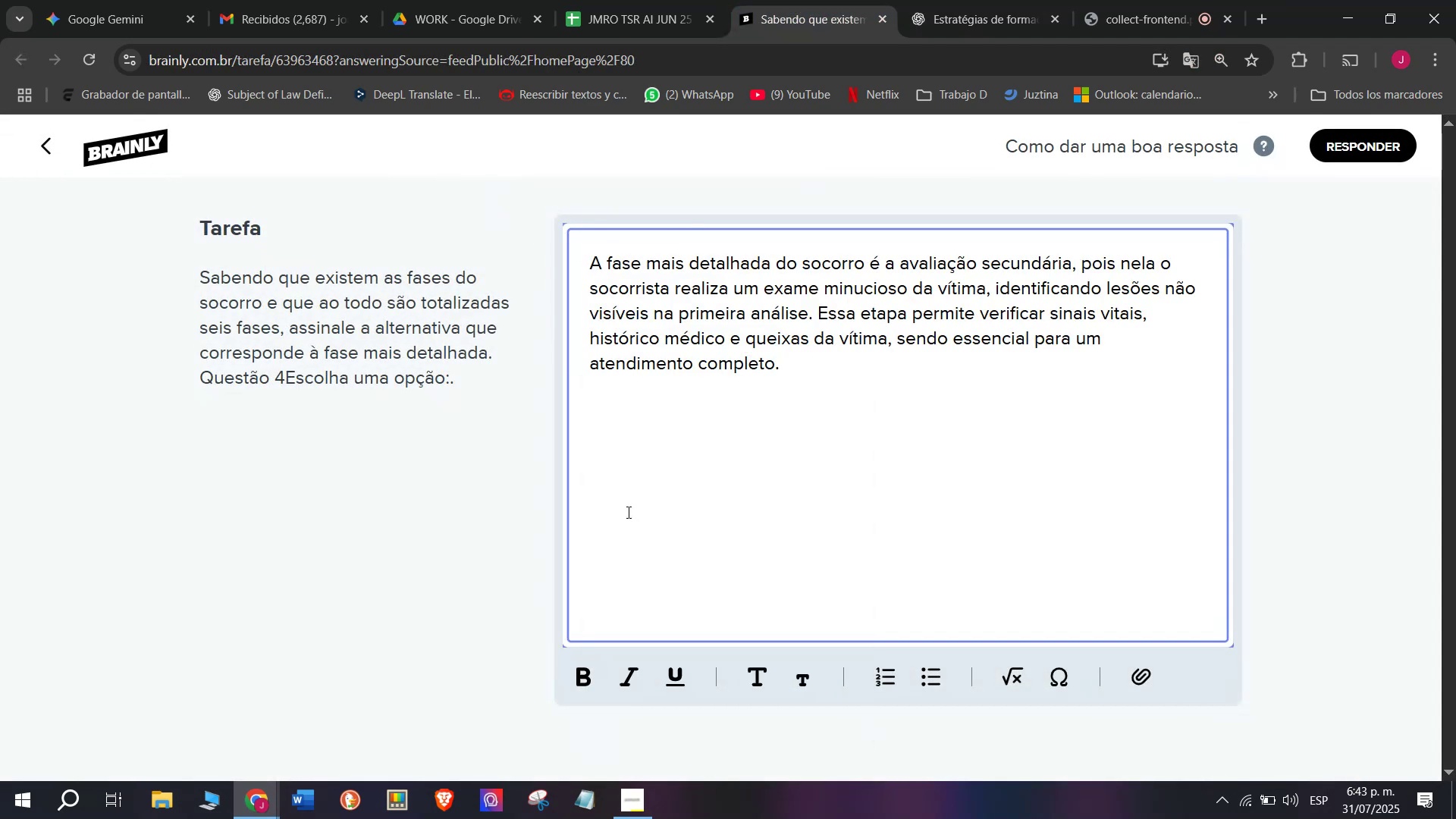 
key(Enter)
 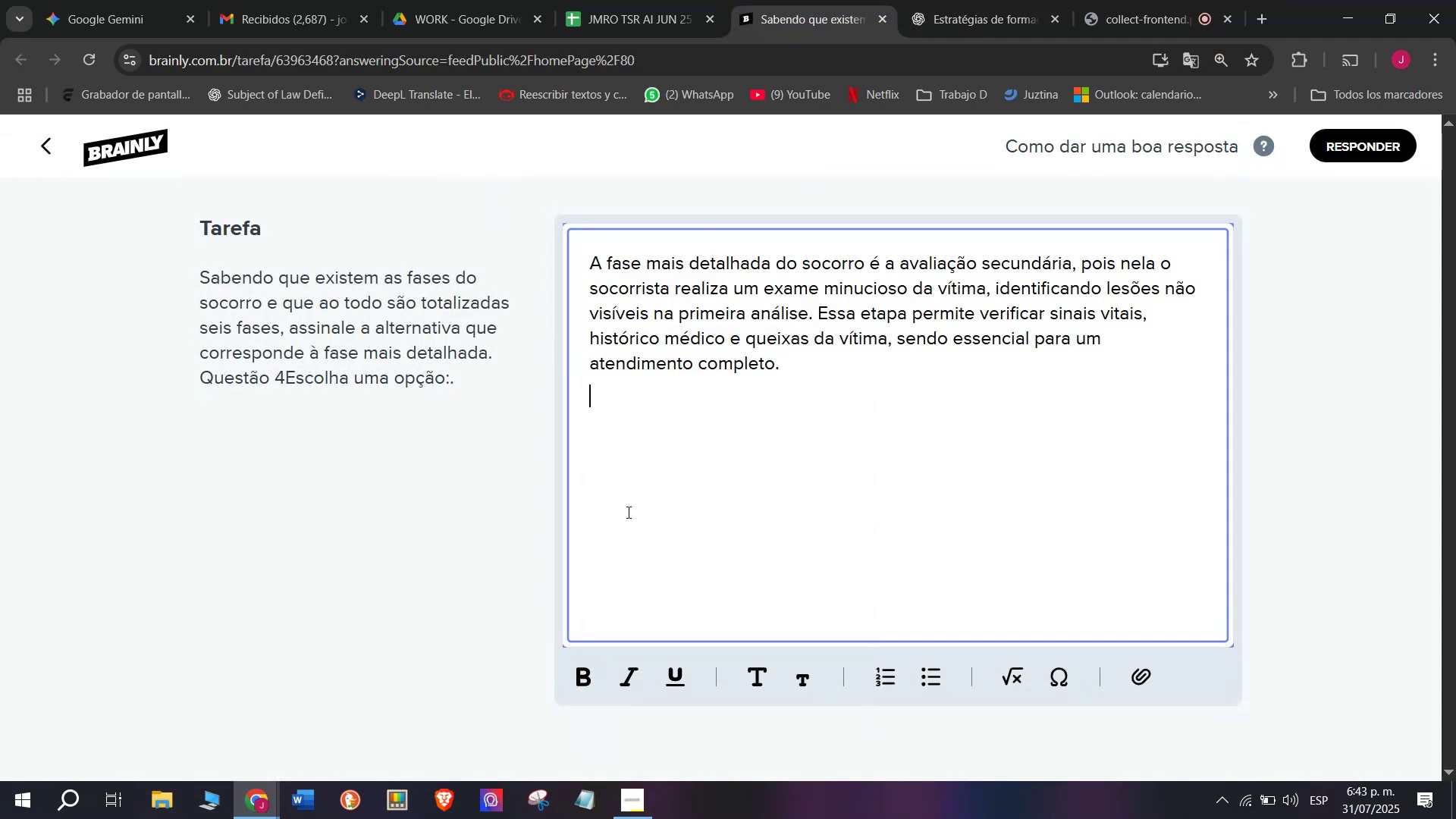 
key(Enter)
 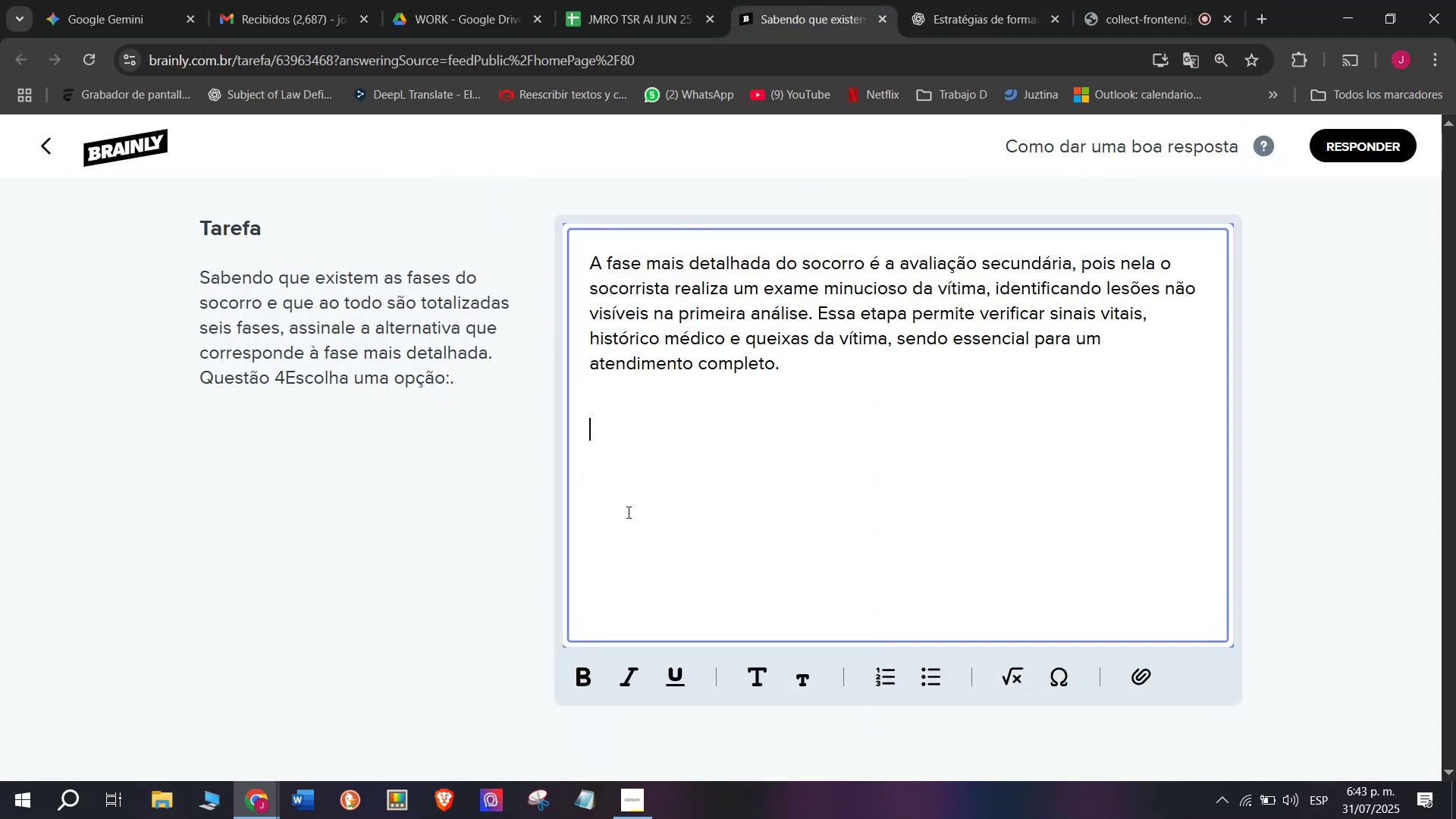 
key(Meta+V)
 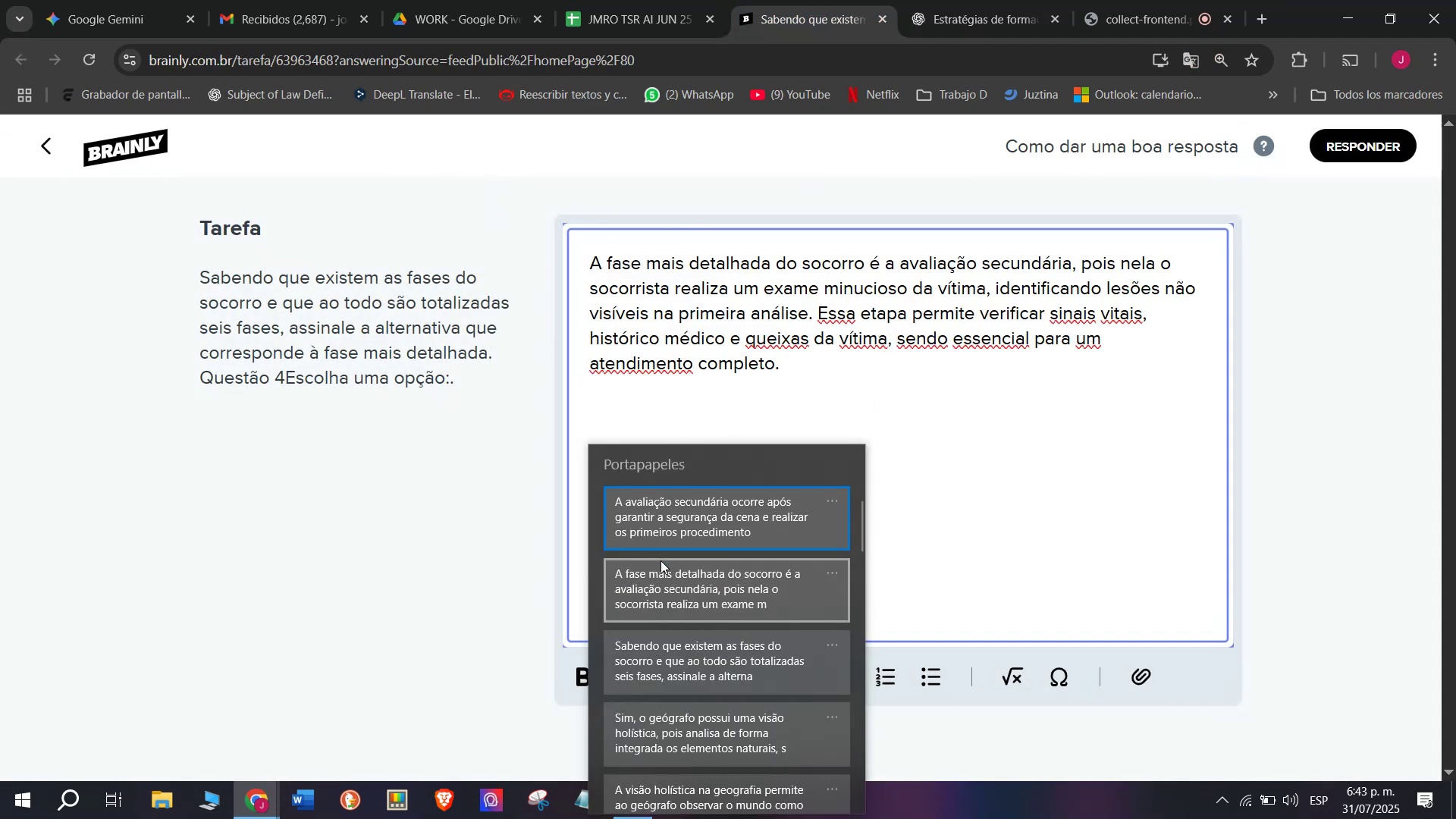 
key(Control+ControlLeft)
 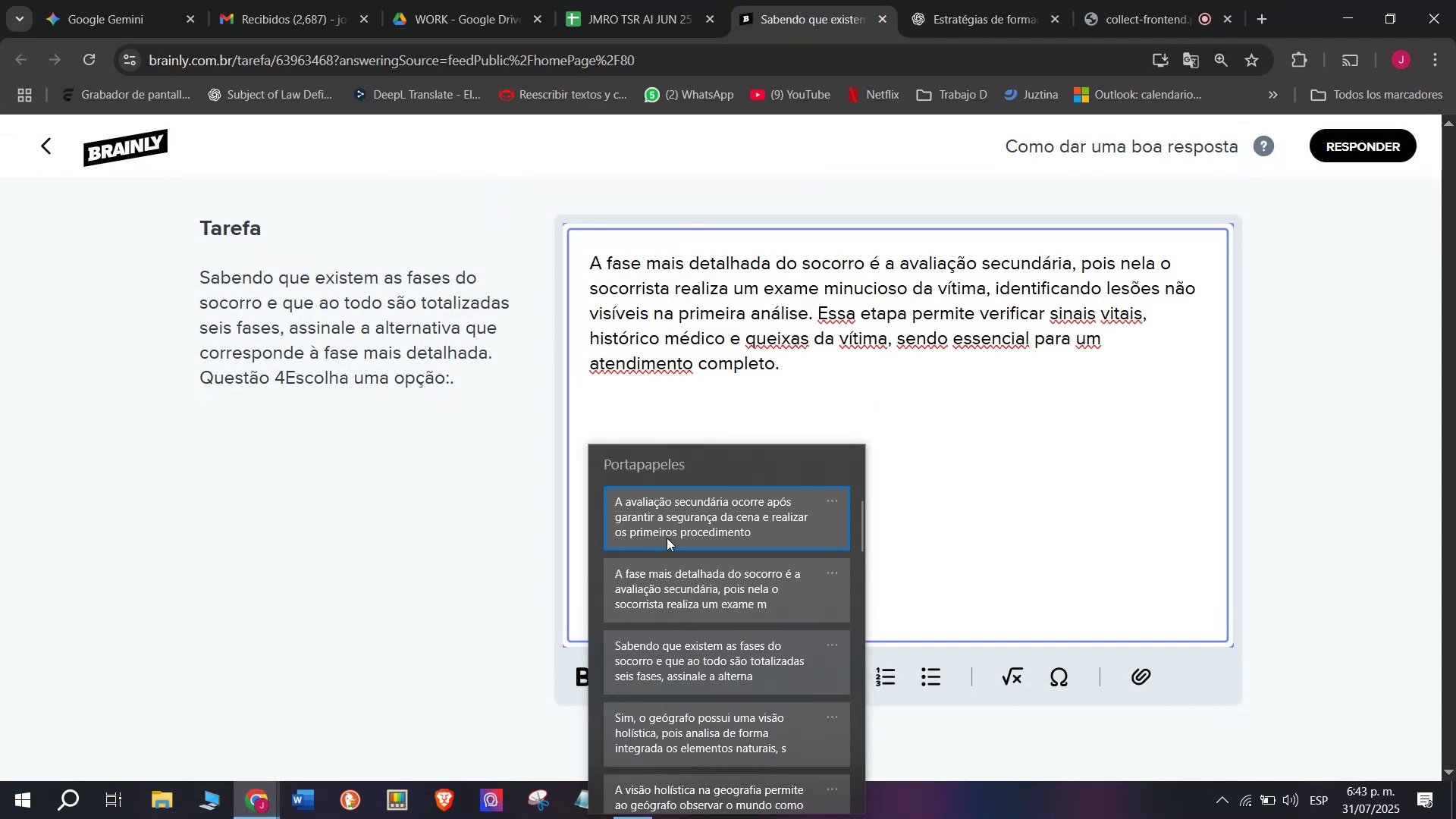 
key(Control+V)
 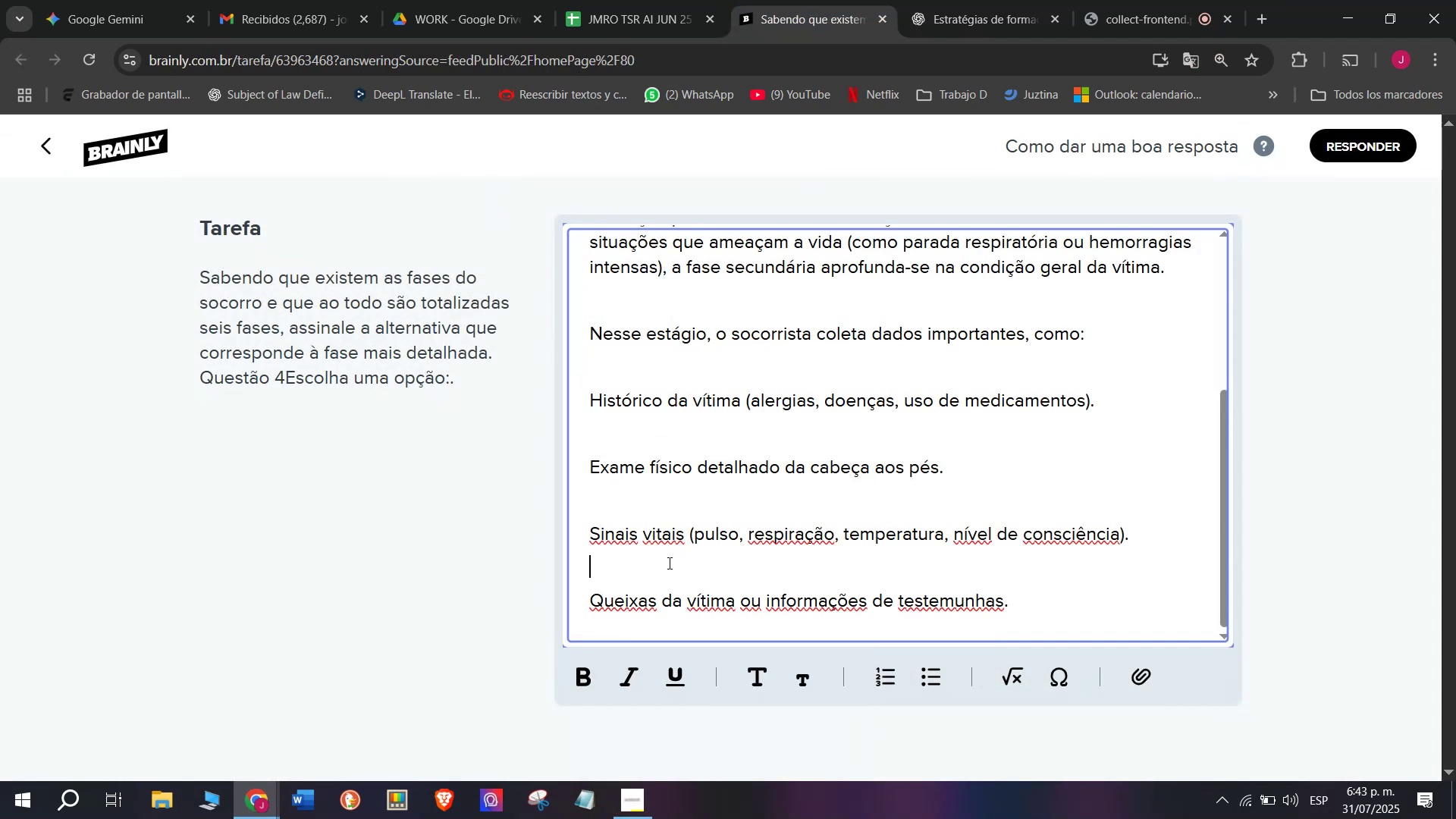 
left_click([635, 576])
 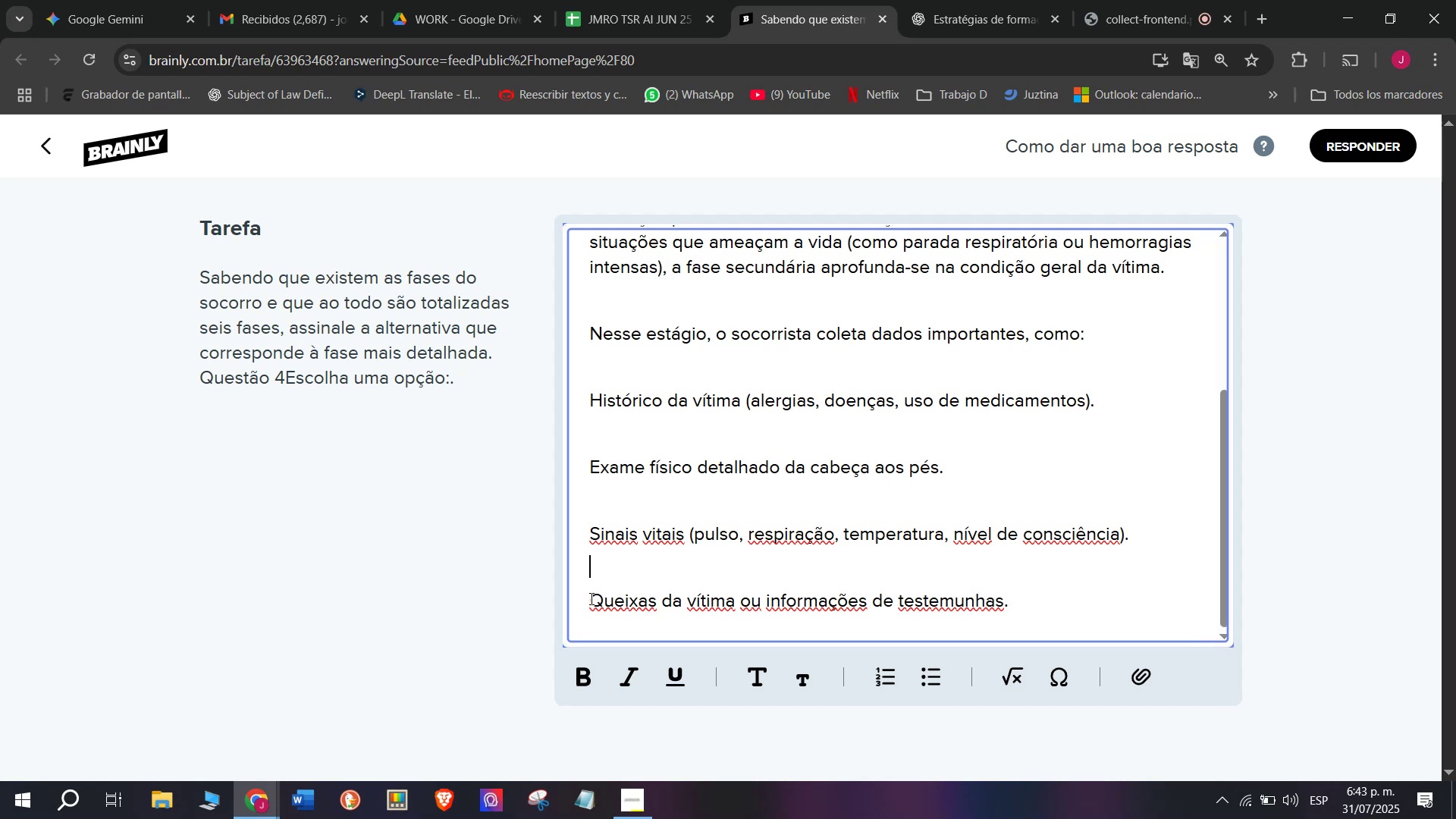 
left_click([592, 595])
 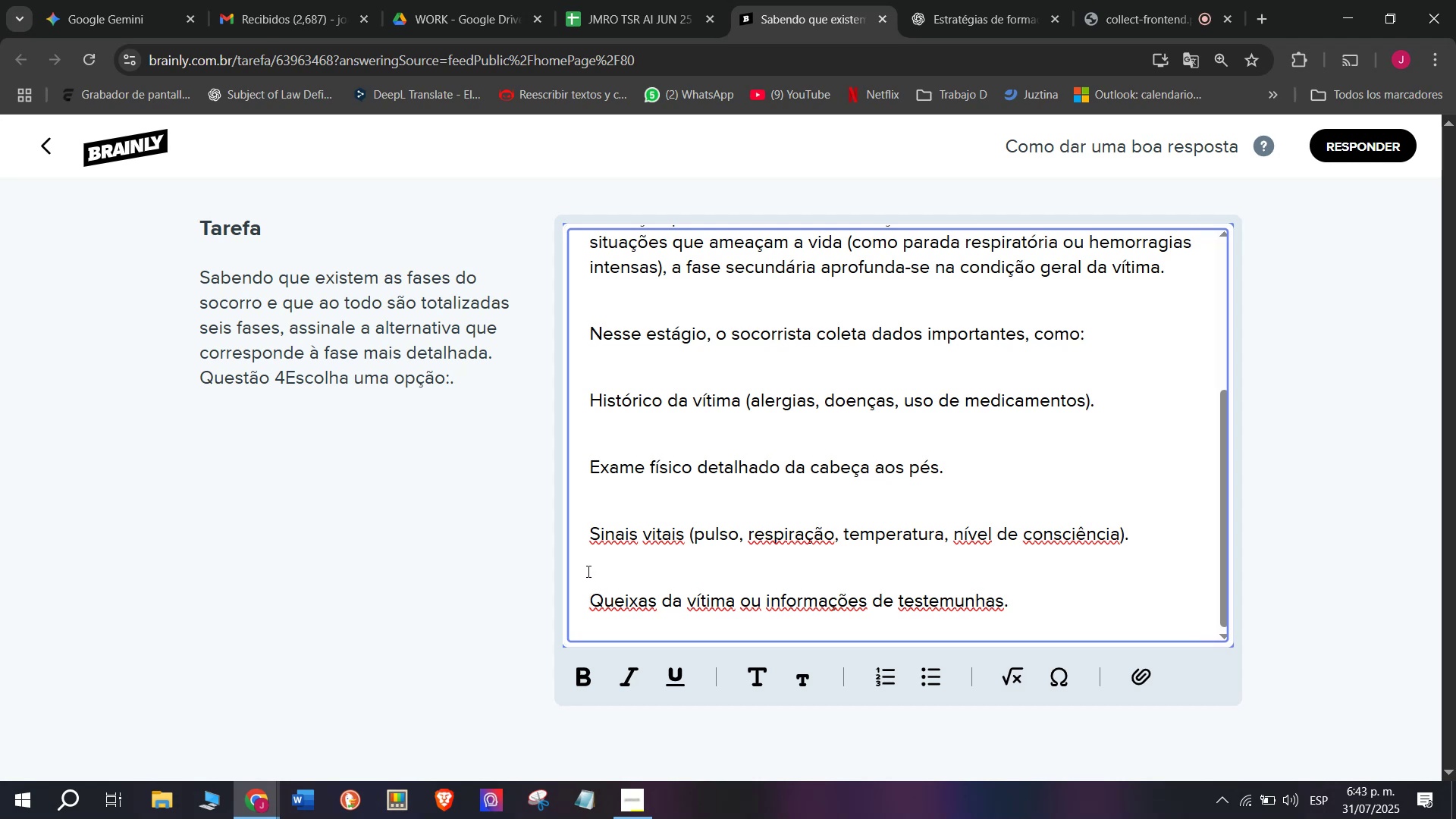 
key(Backspace)
 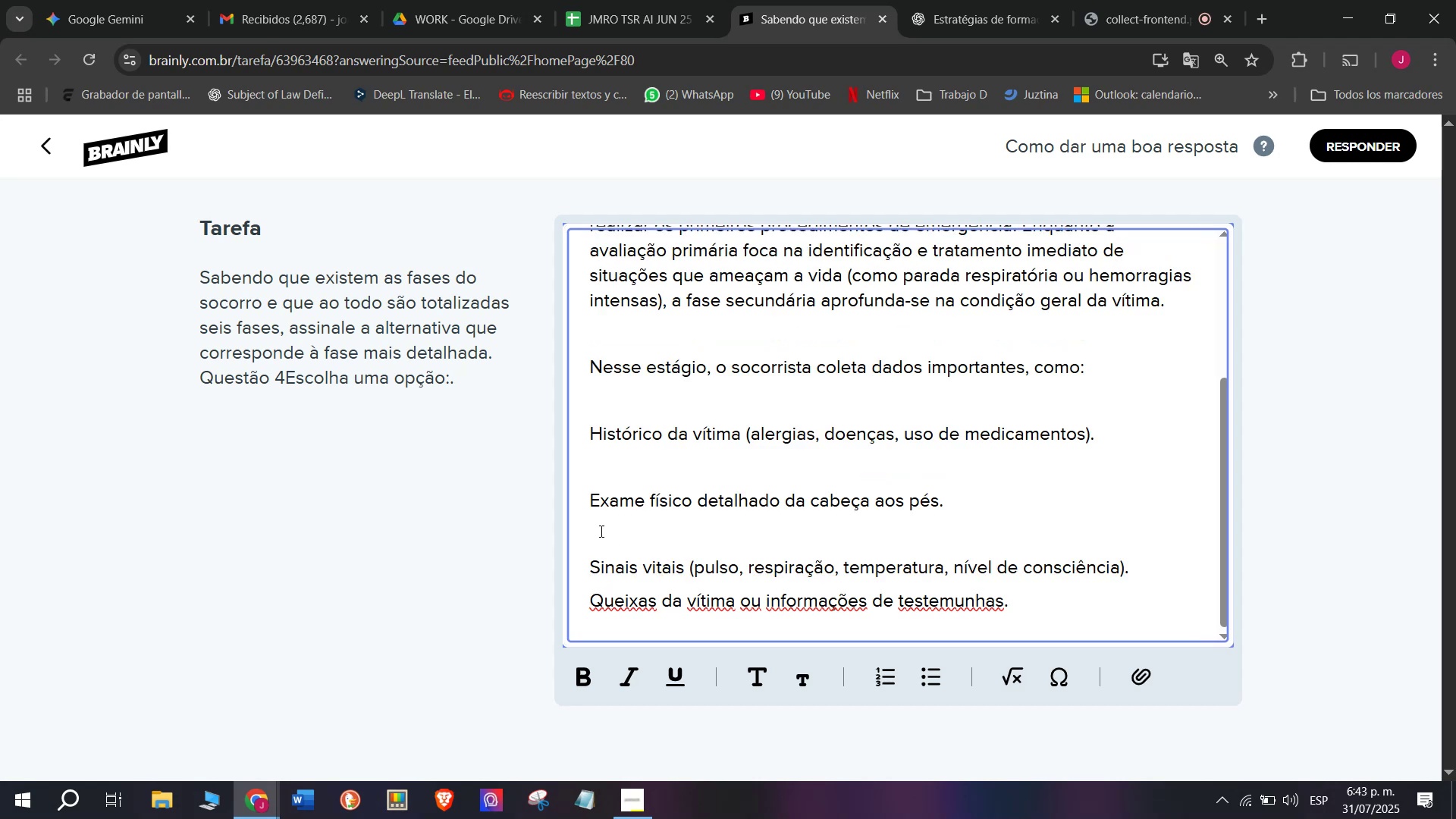 
key(Backspace)
 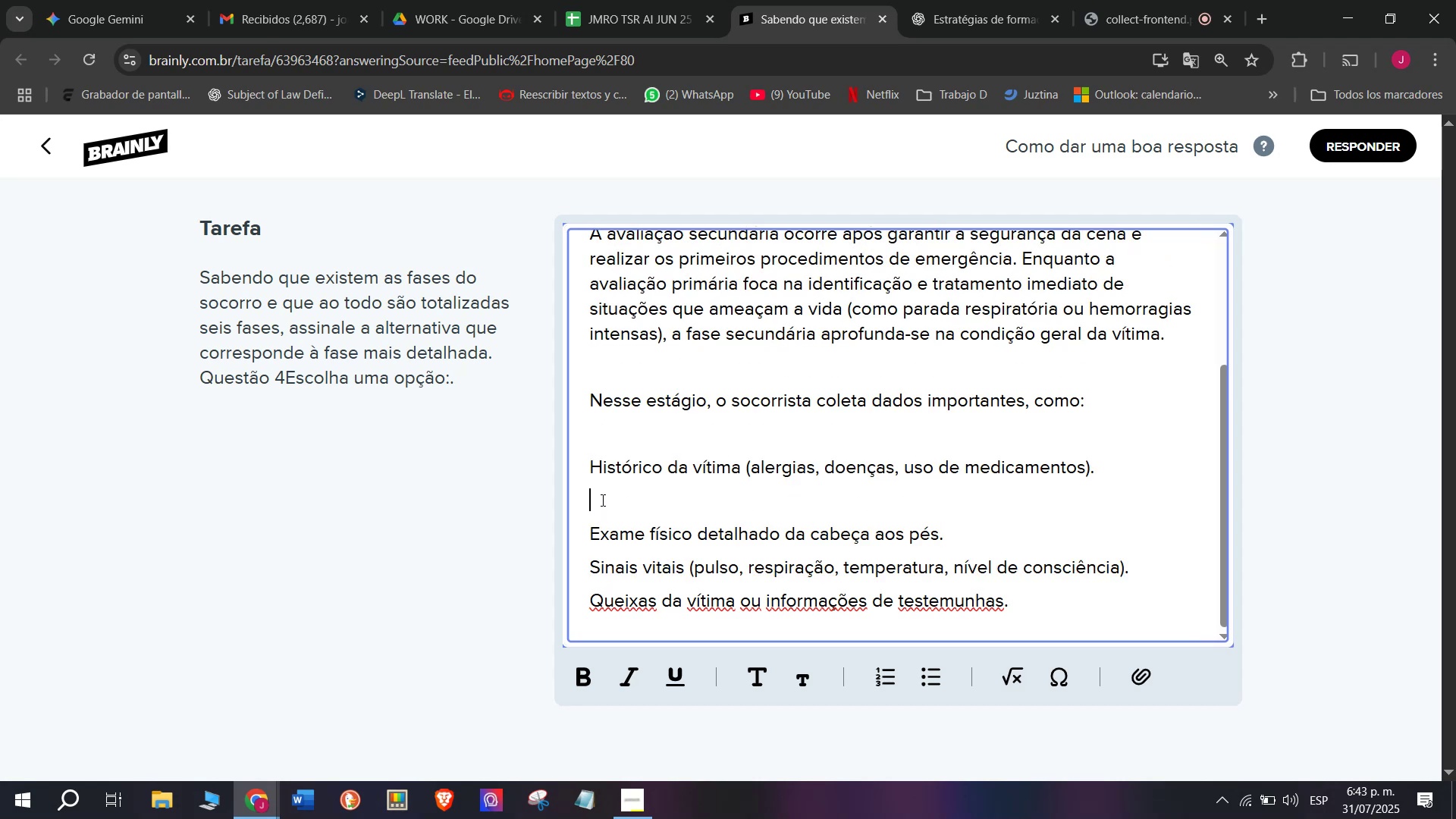 
key(Backspace)
 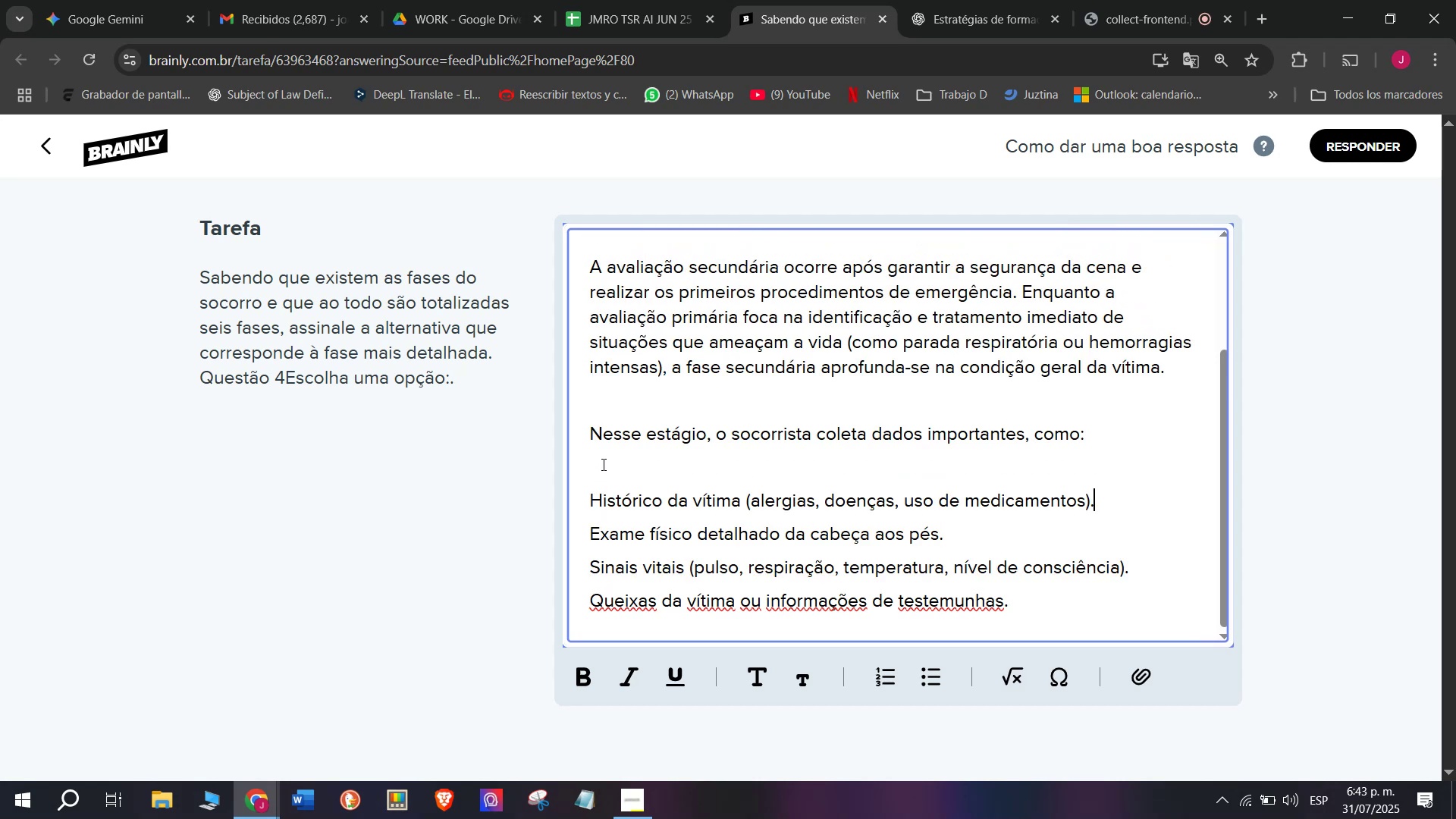 
left_click([602, 463])
 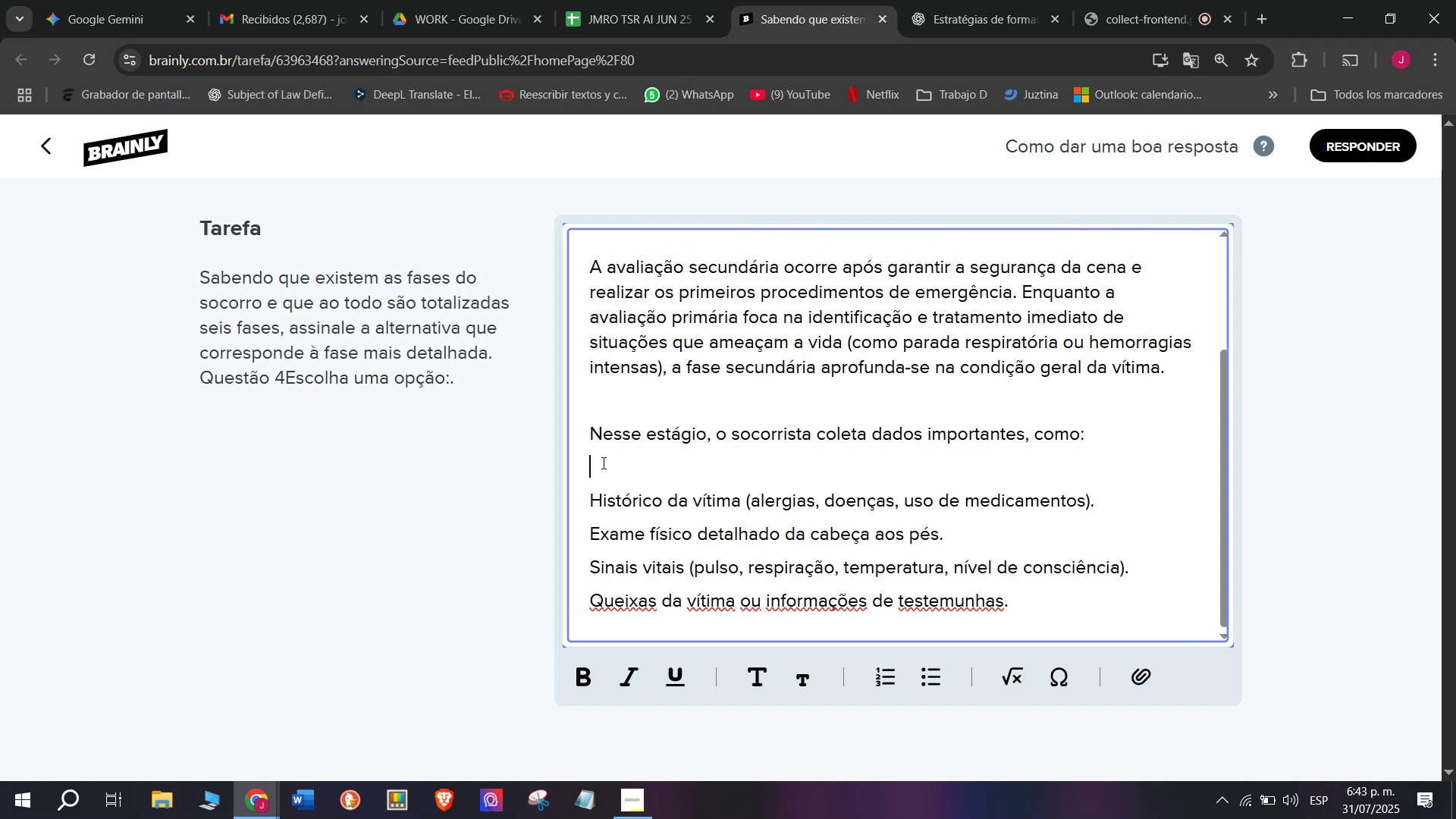 
key(Backspace)
 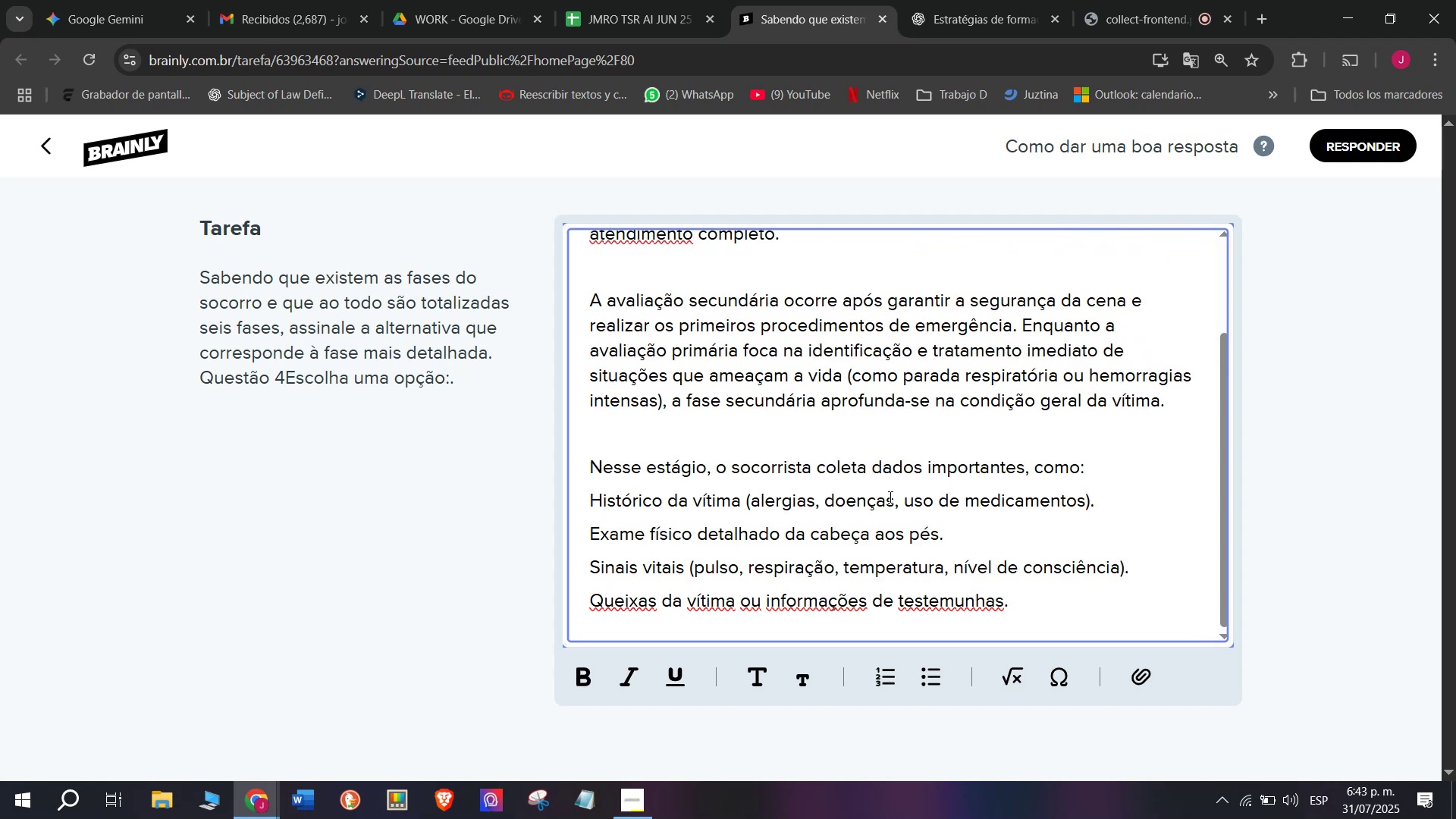 
left_click_drag(start_coordinate=[886, 497], to_coordinate=[876, 594])
 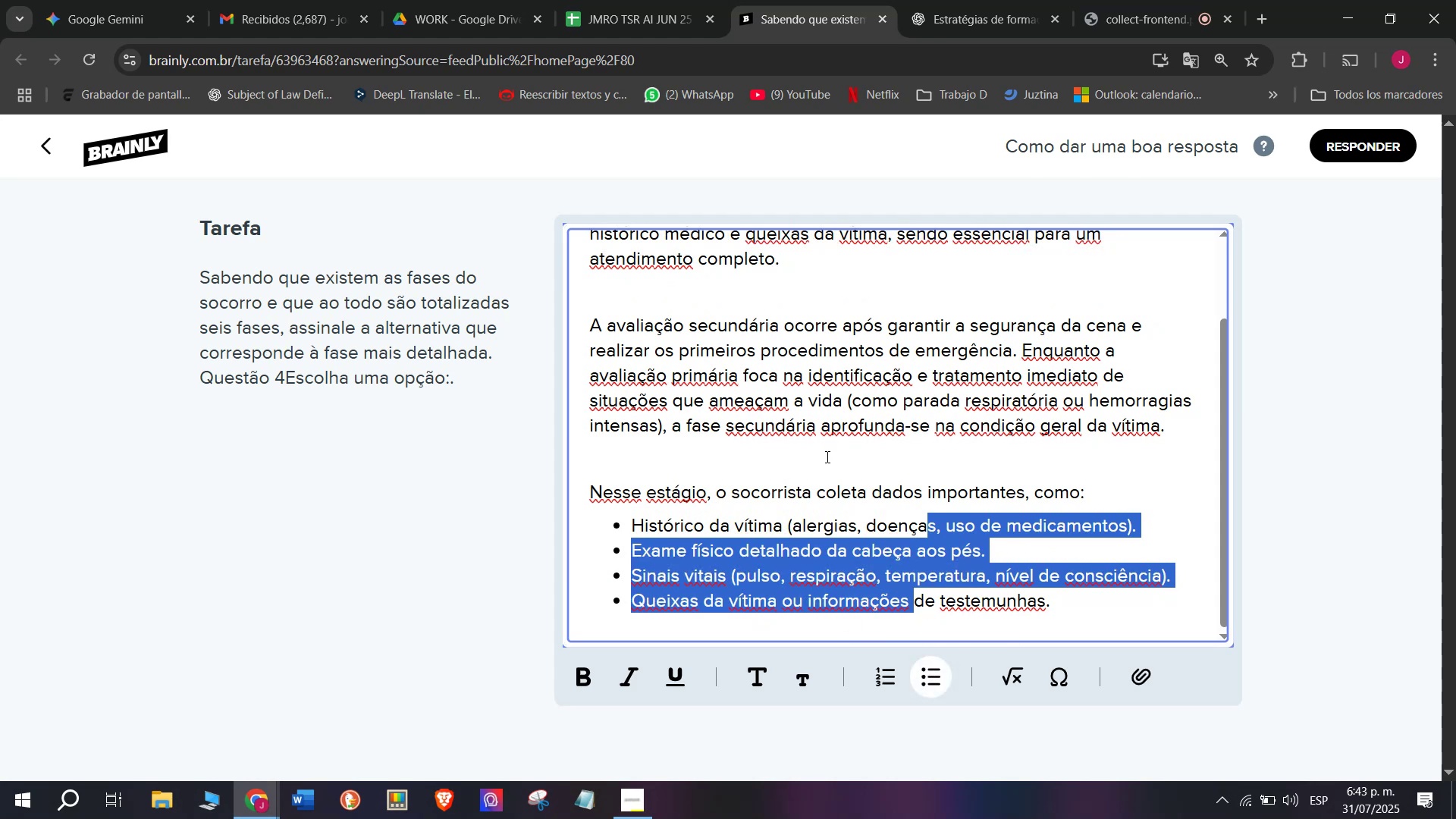 
wait(7.62)
 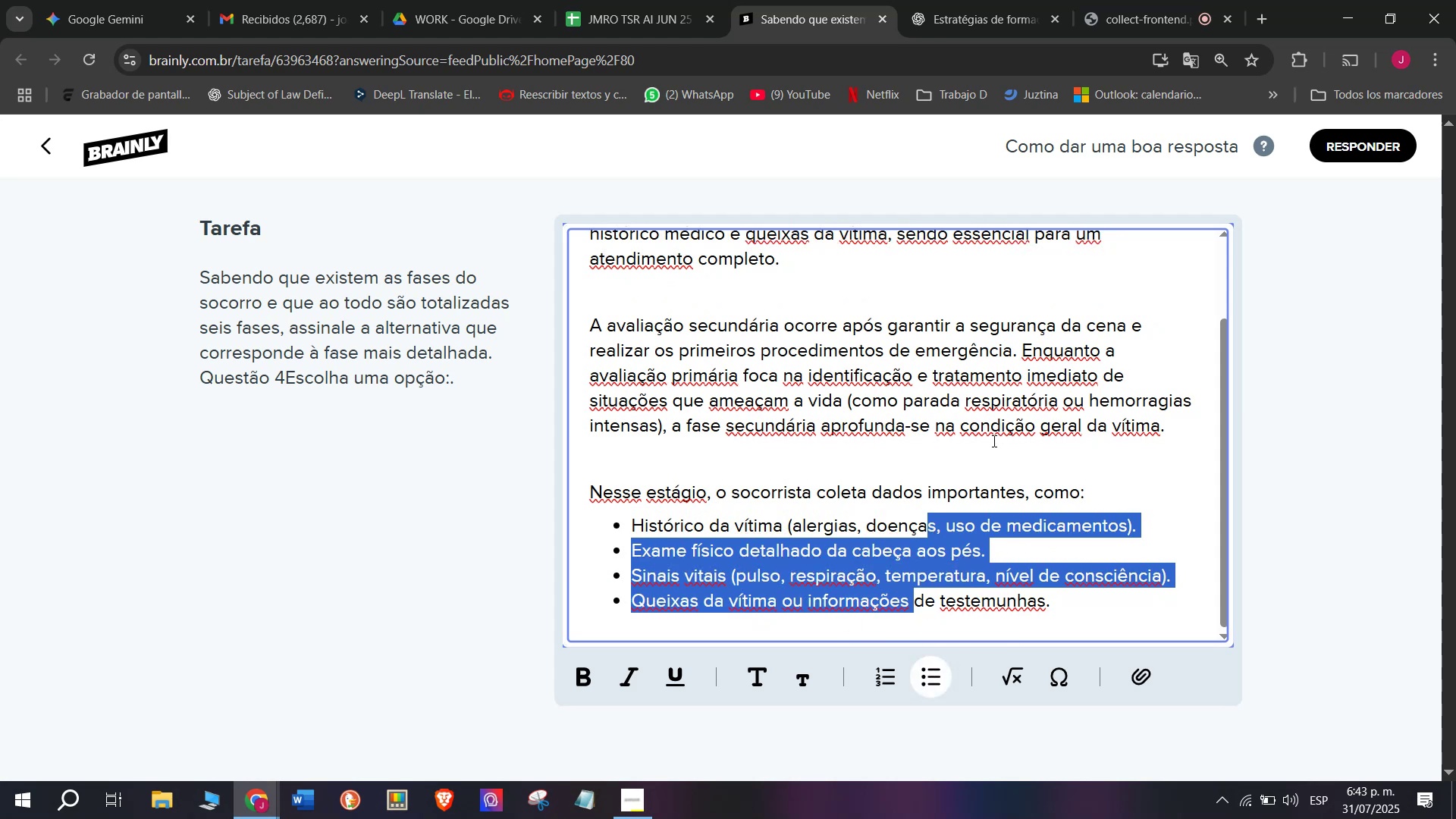 
scroll: coordinate [768, 481], scroll_direction: up, amount: 2.0
 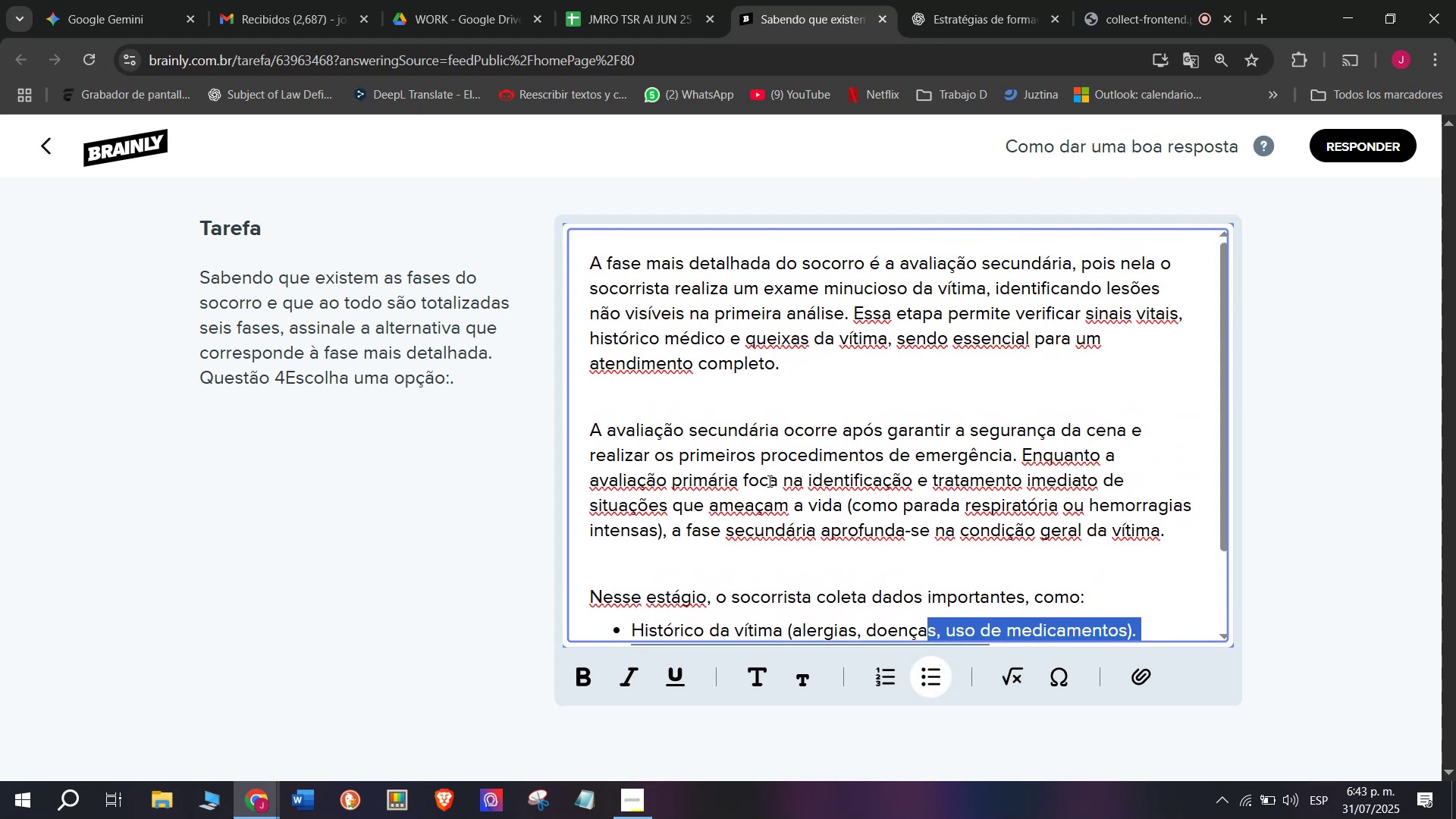 
scroll: coordinate [777, 427], scroll_direction: down, amount: 3.0
 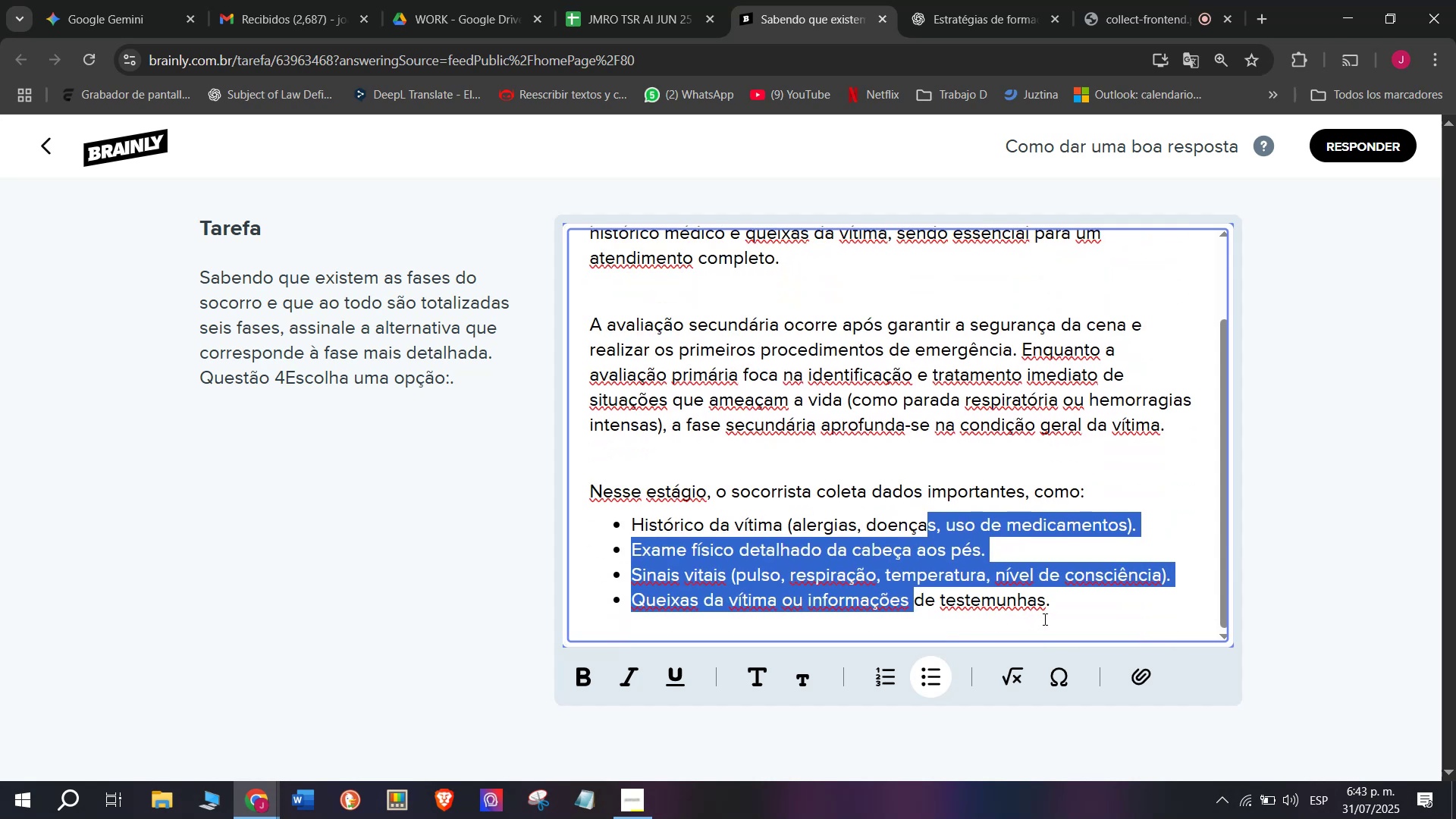 
left_click_drag(start_coordinate=[1061, 601], to_coordinate=[538, 181])
 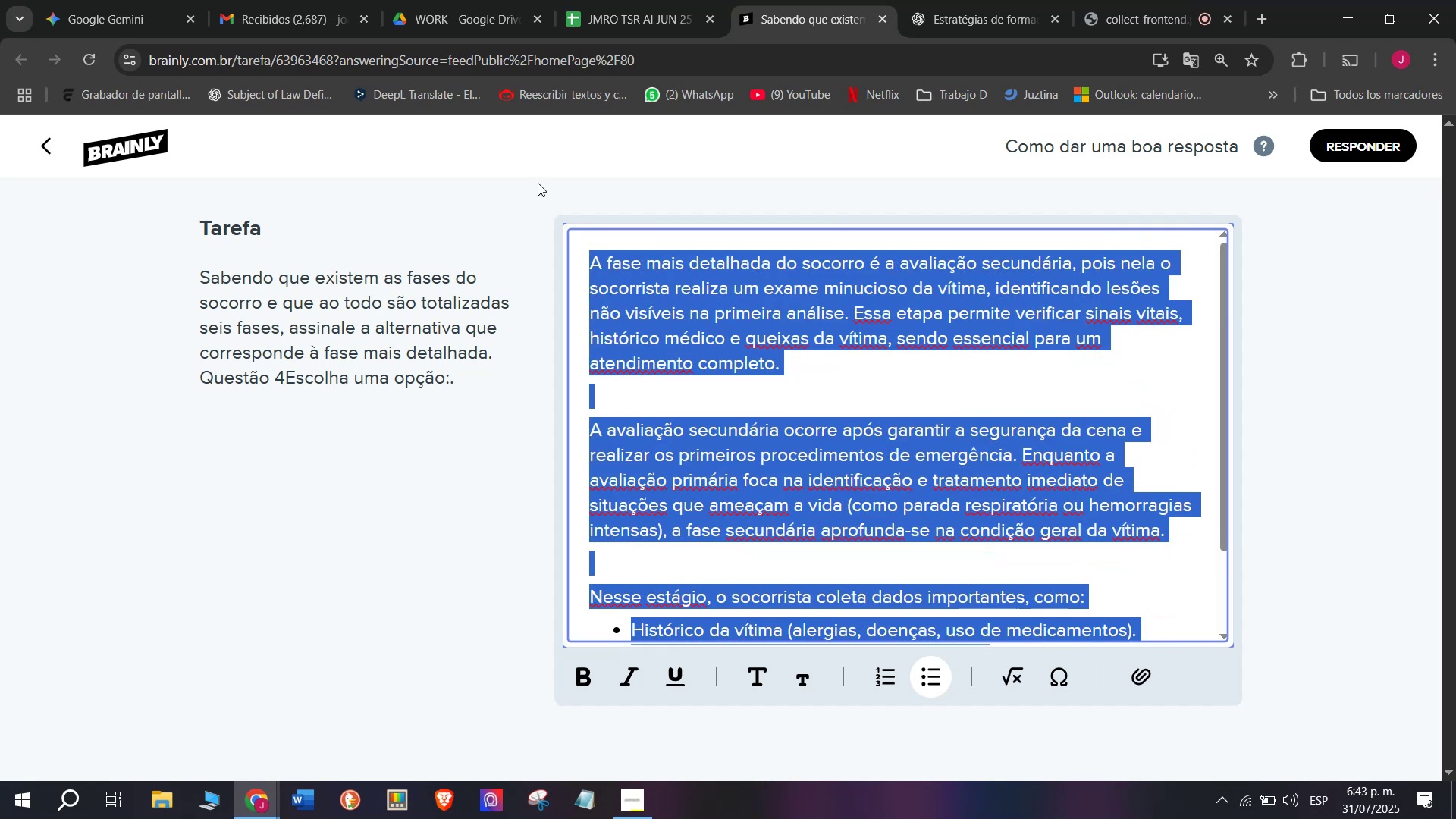 
key(Control+C)
 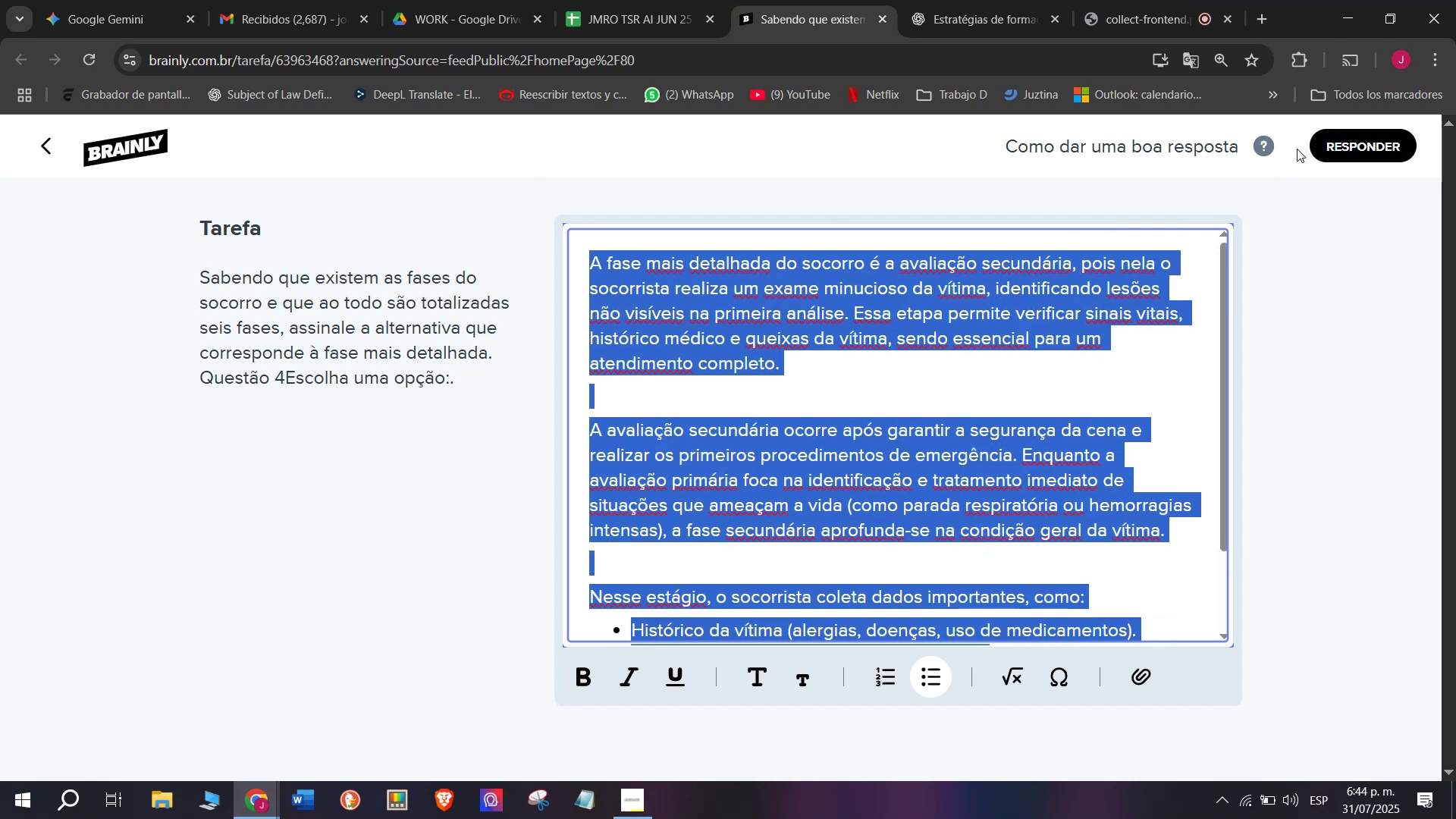 
left_click([1354, 141])
 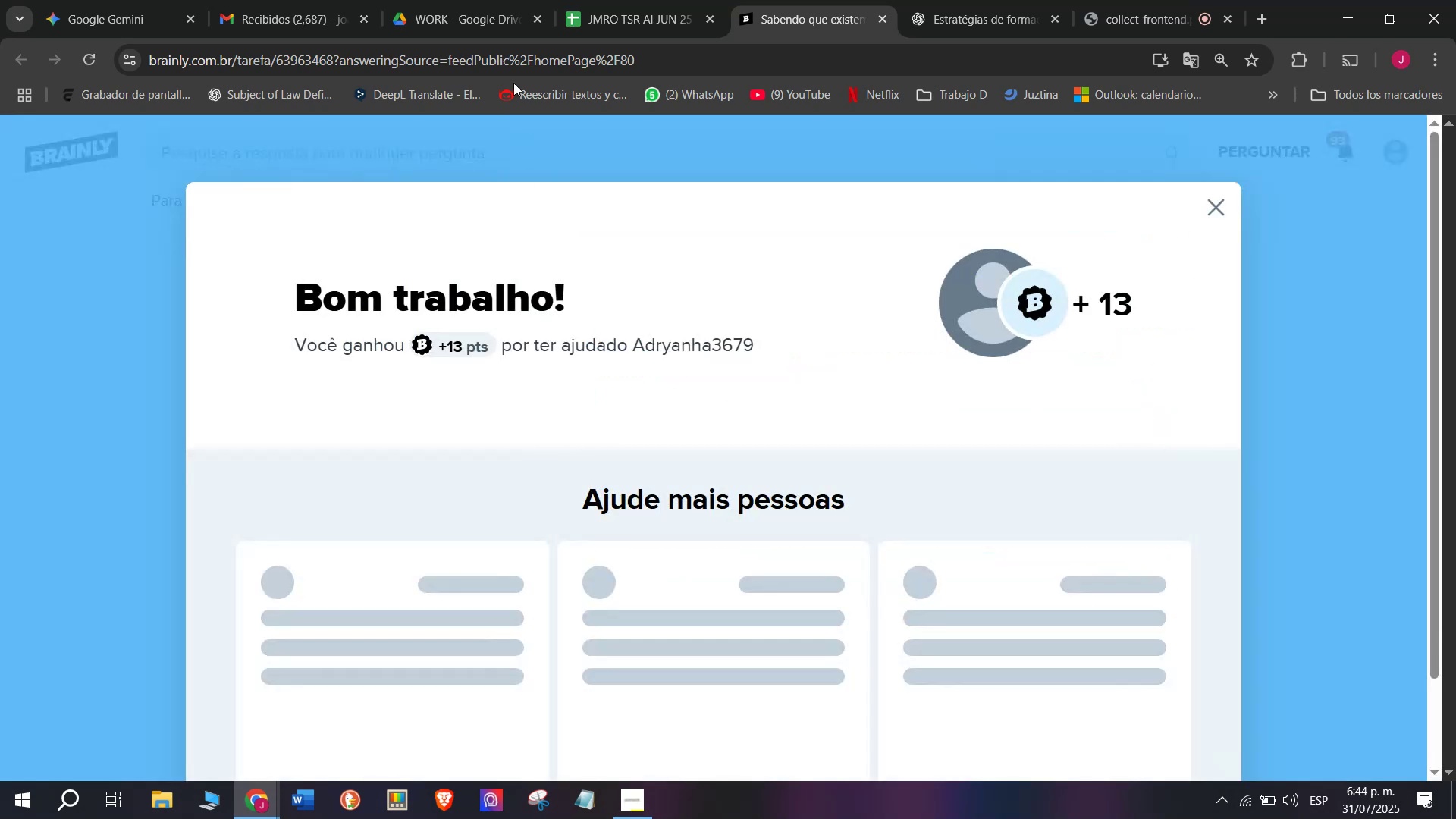 
left_click([607, 0])
 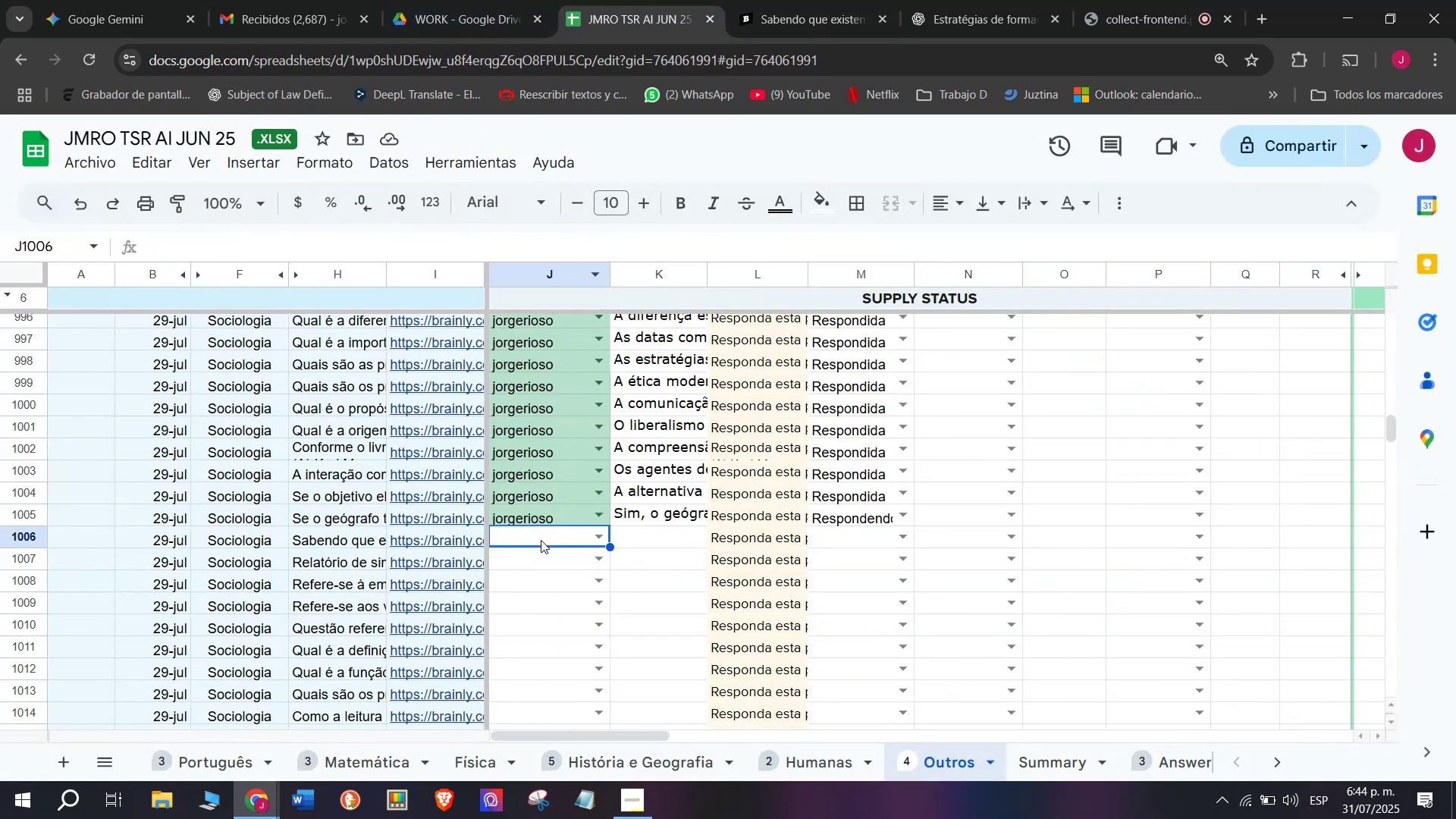 
key(J)
 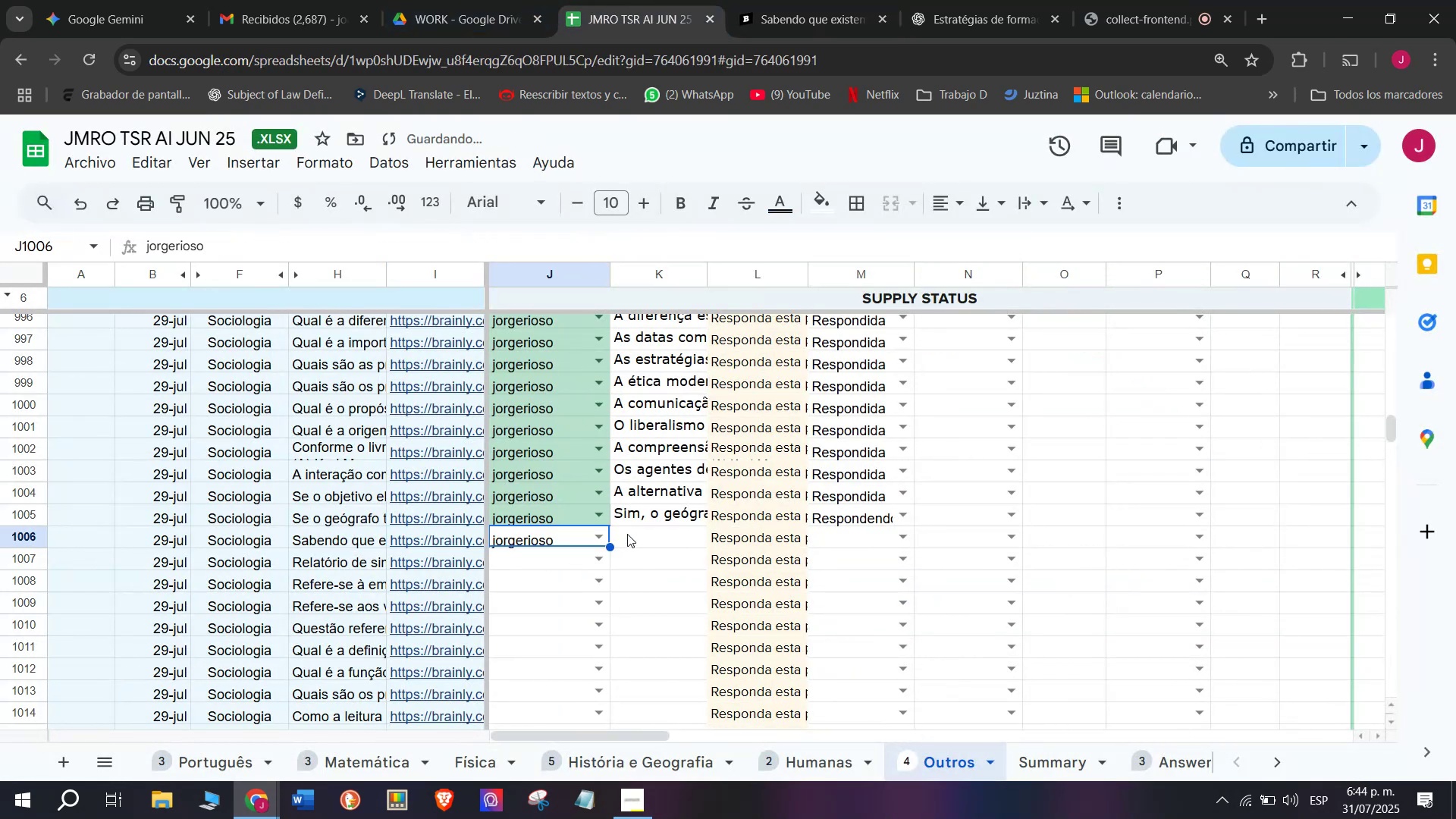 
double_click([635, 531])
 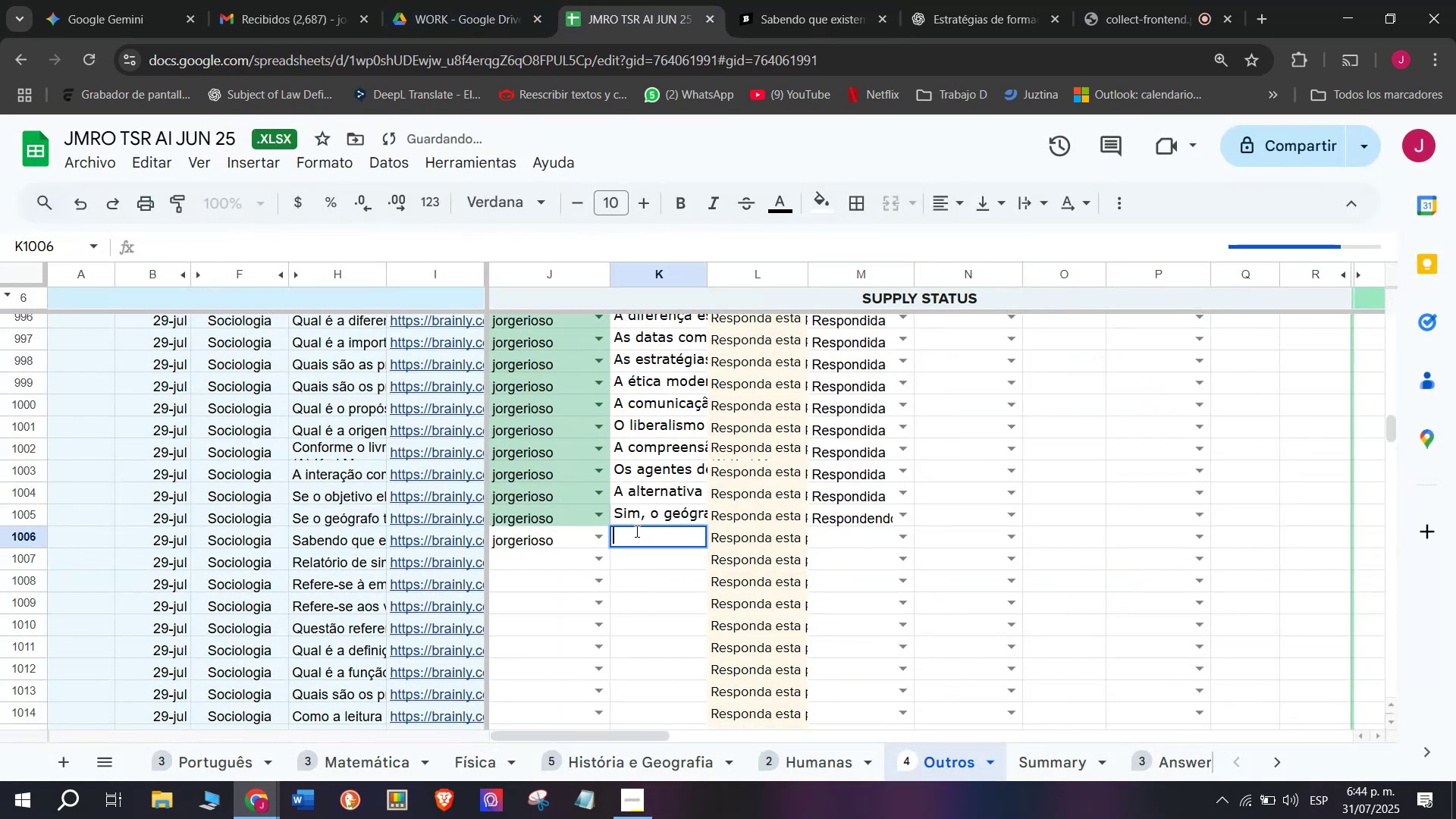 
key(Control+V)
 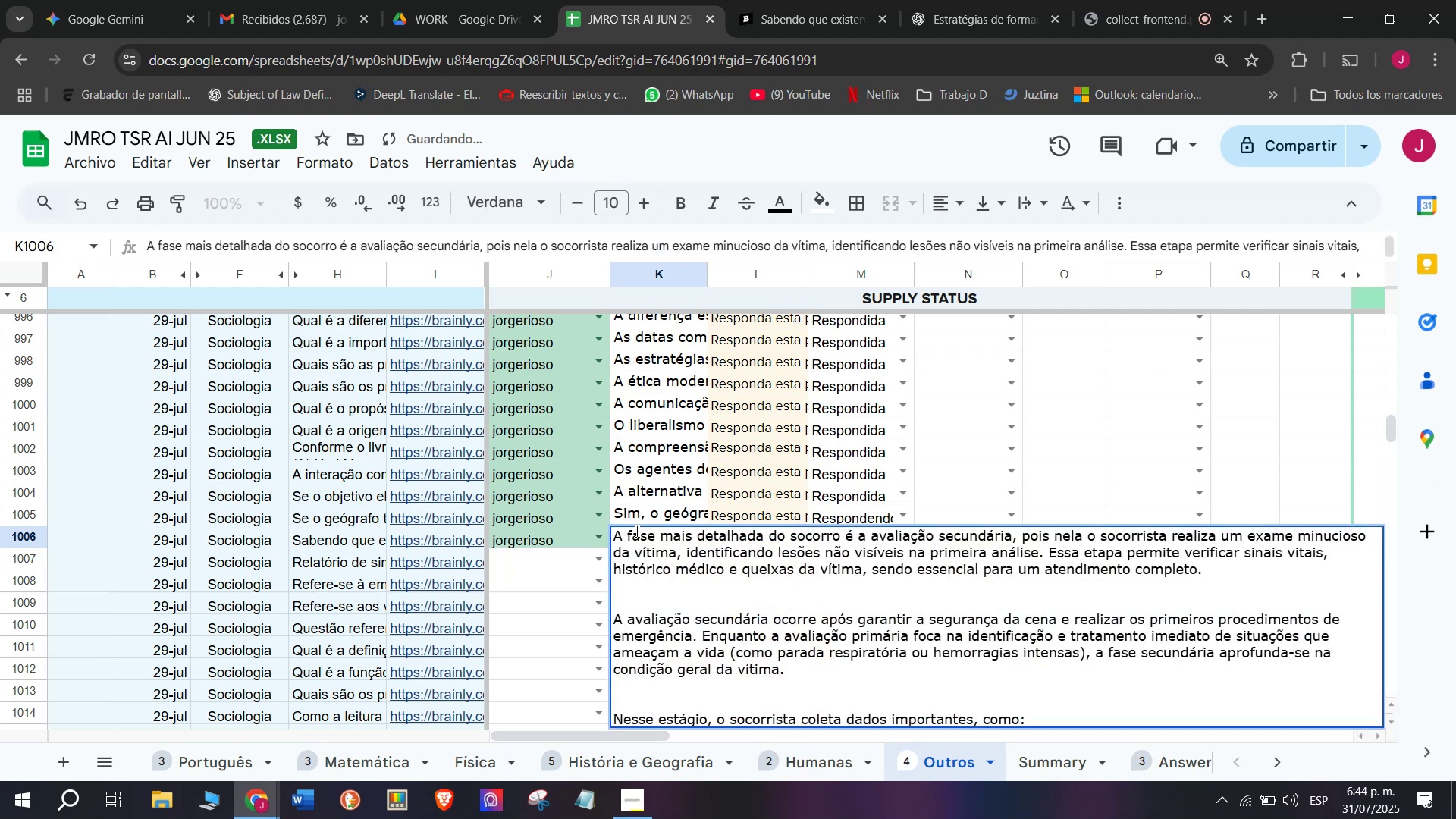 
key(Enter)
 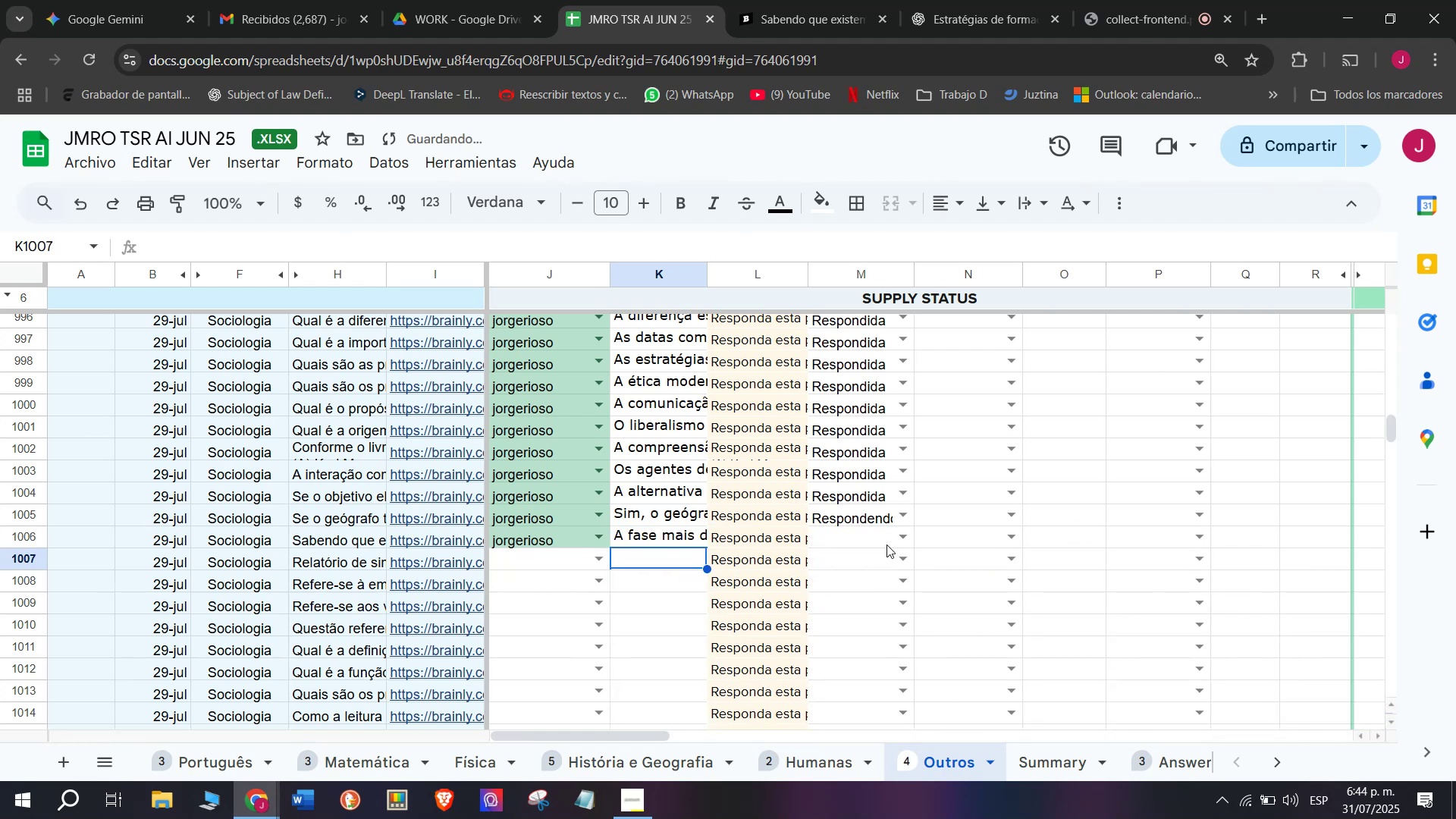 
left_click([902, 543])
 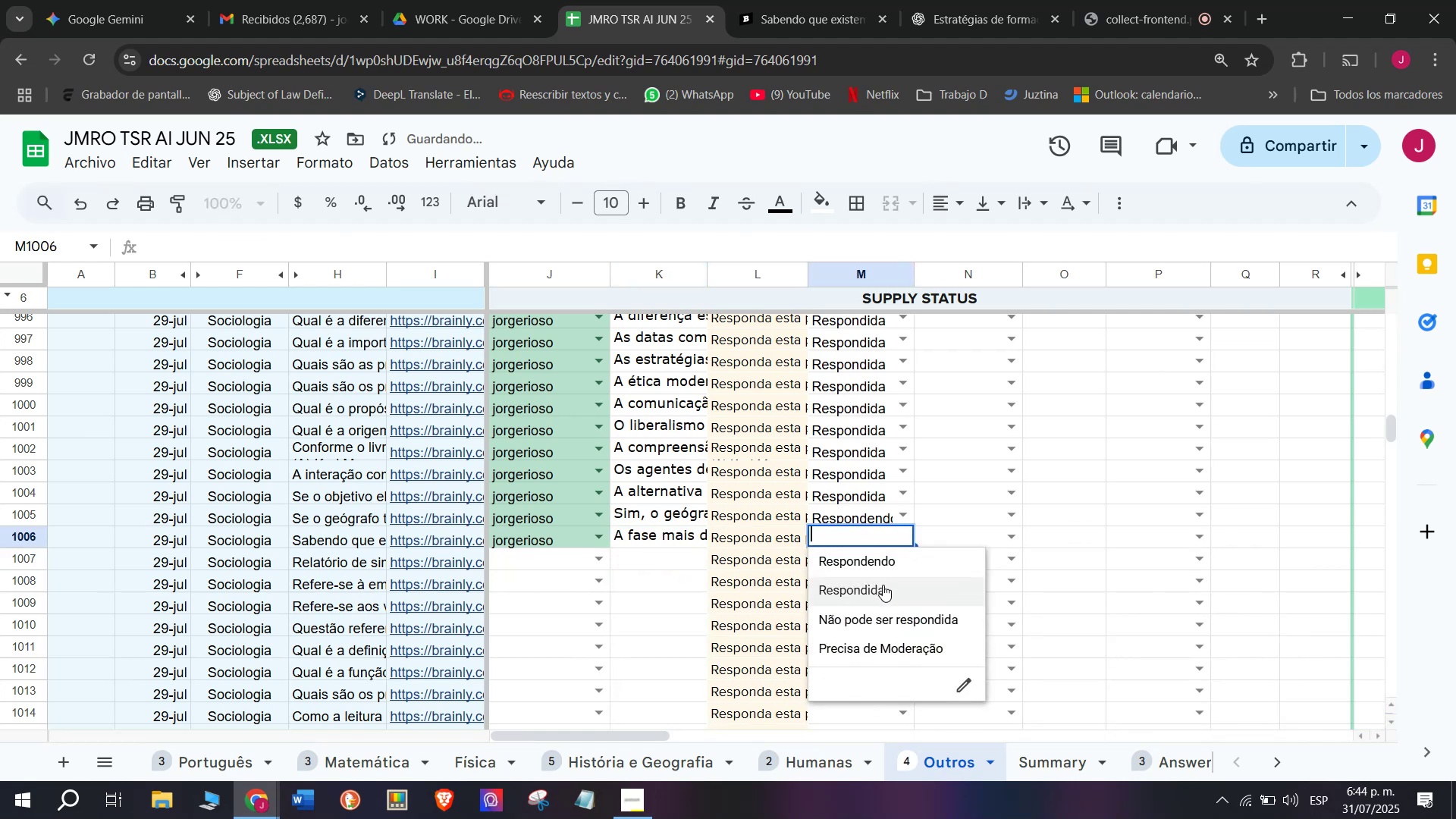 
left_click([883, 585])
 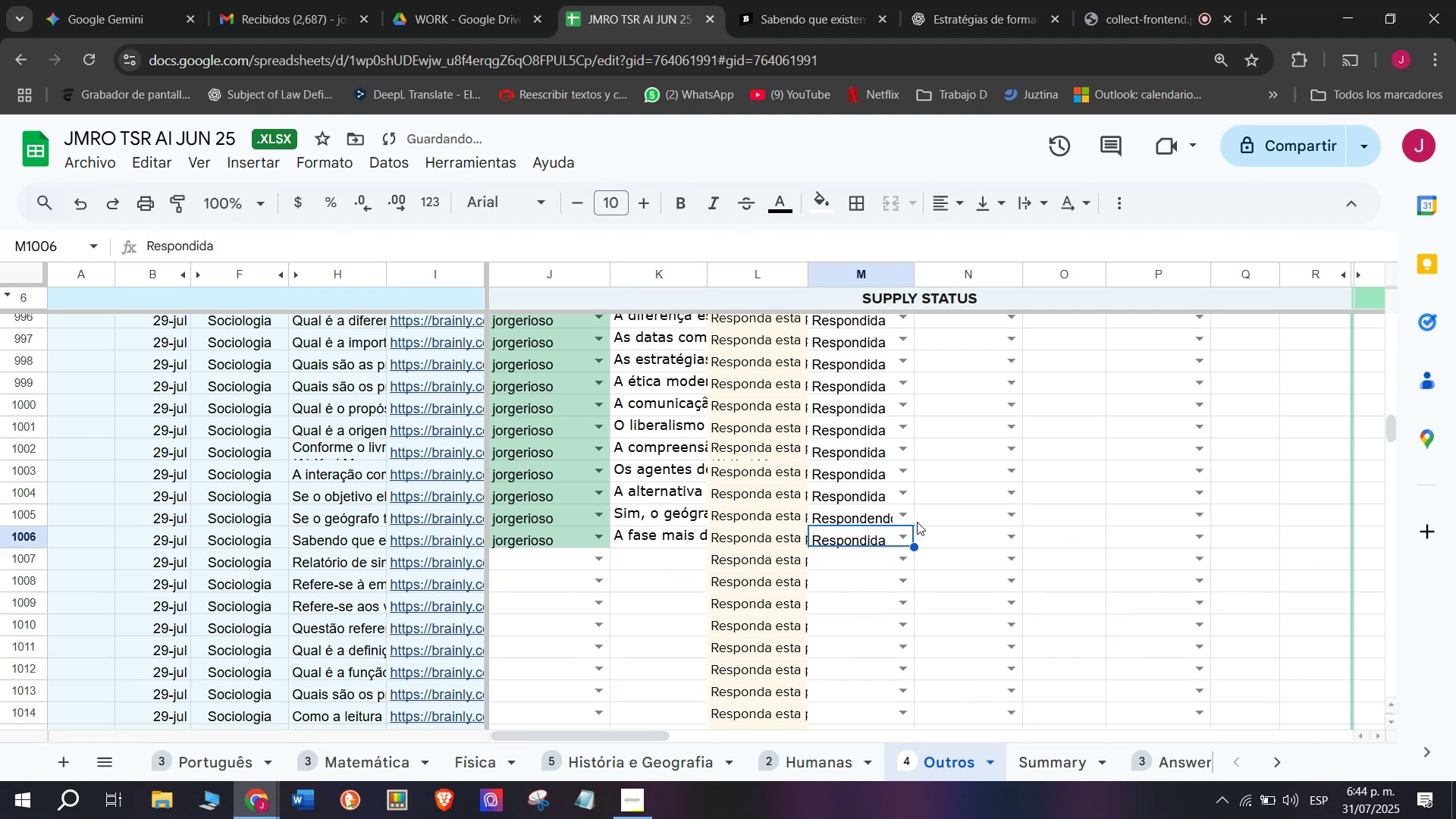 
left_click([902, 513])
 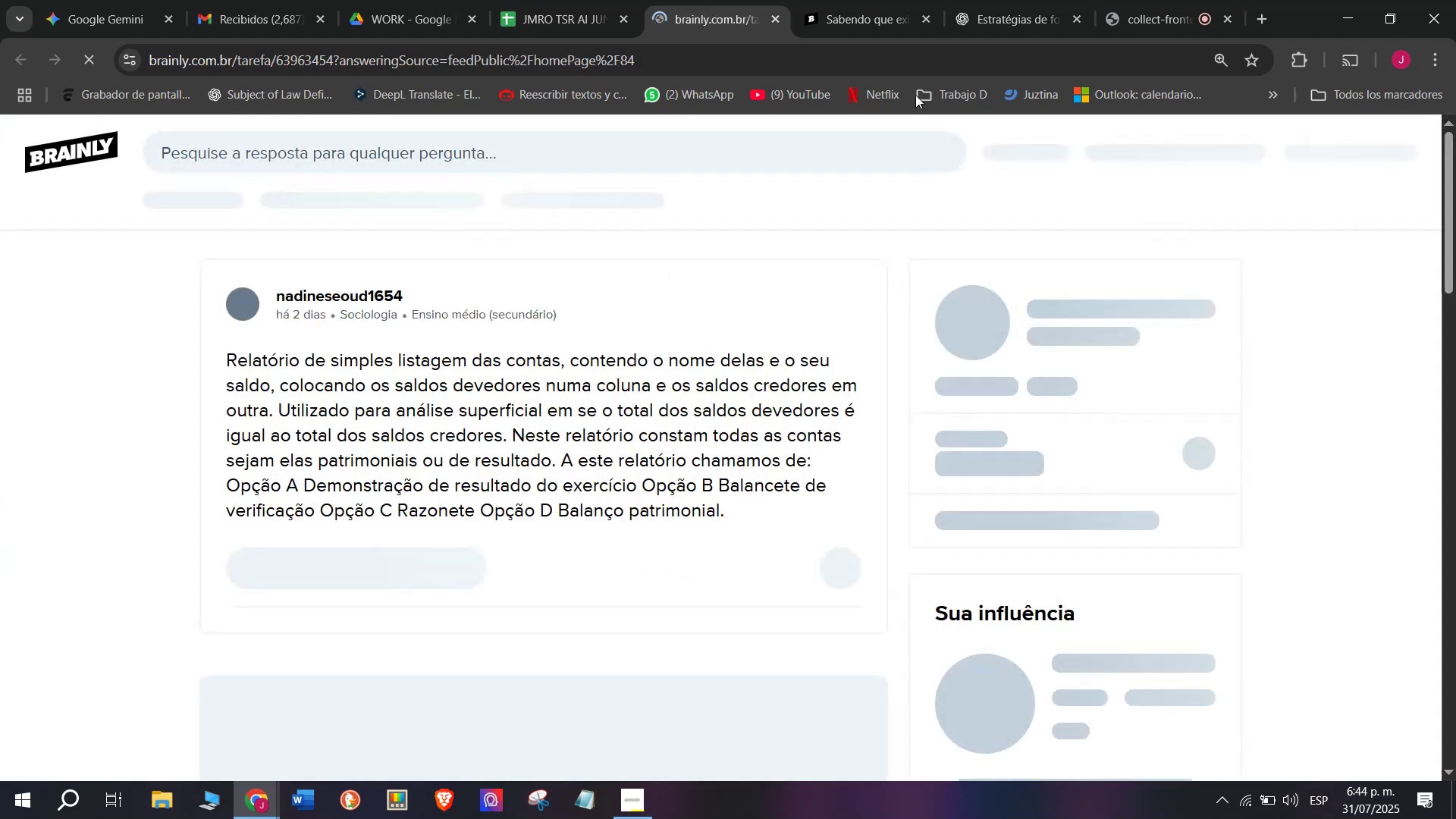 
wait(5.23)
 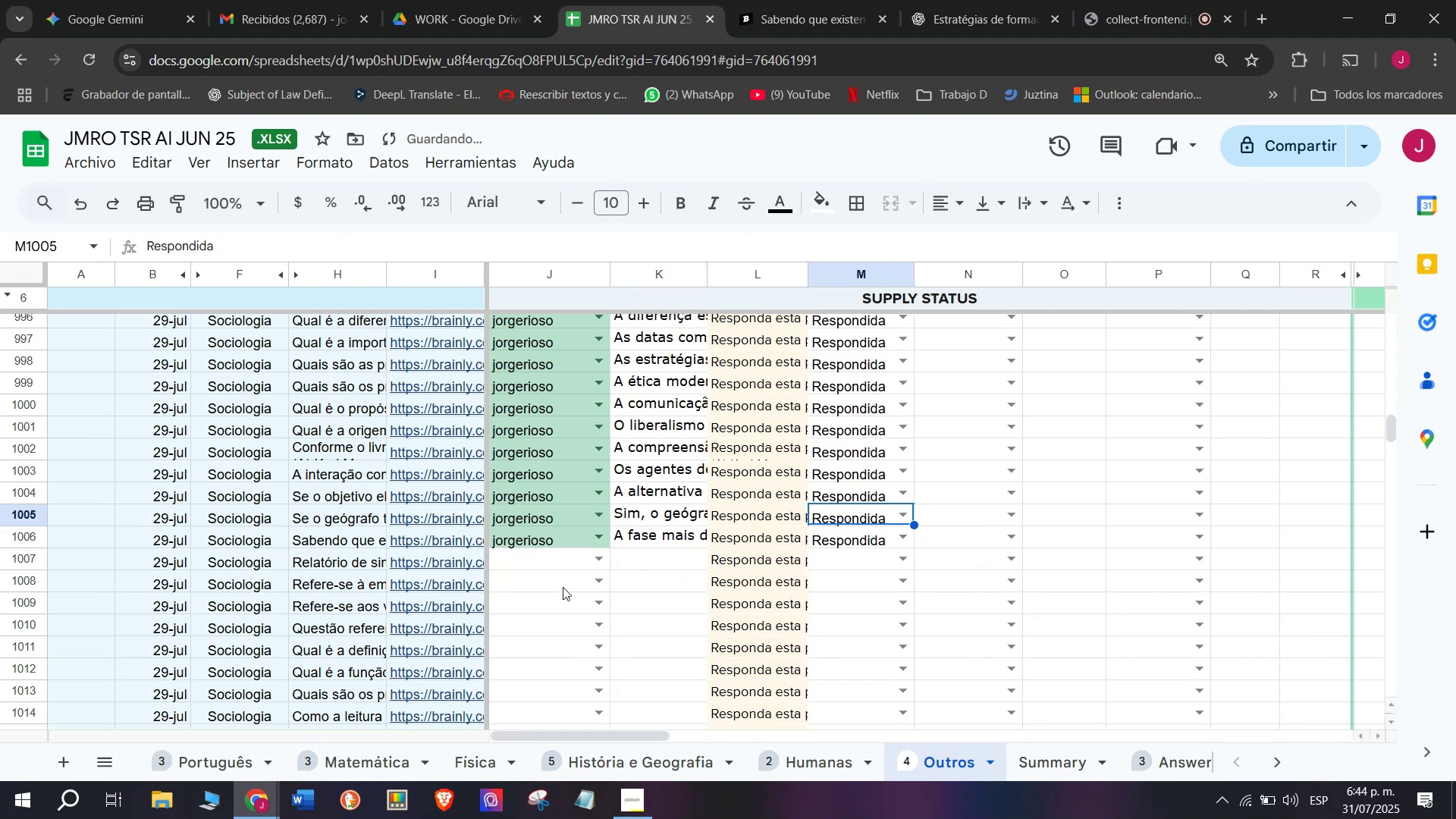 
double_click([697, 0])
 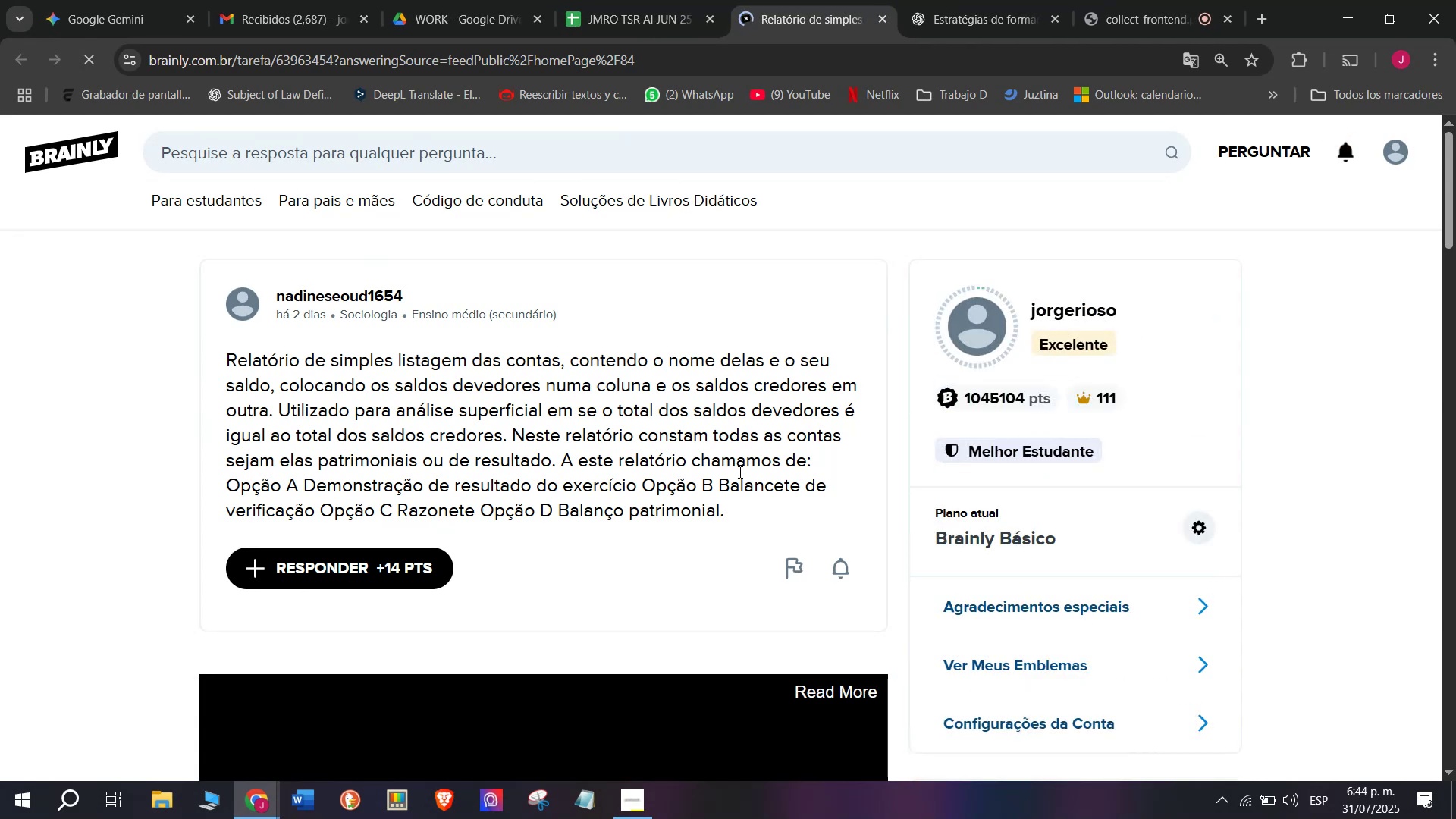 
left_click_drag(start_coordinate=[748, 507], to_coordinate=[206, 362])
 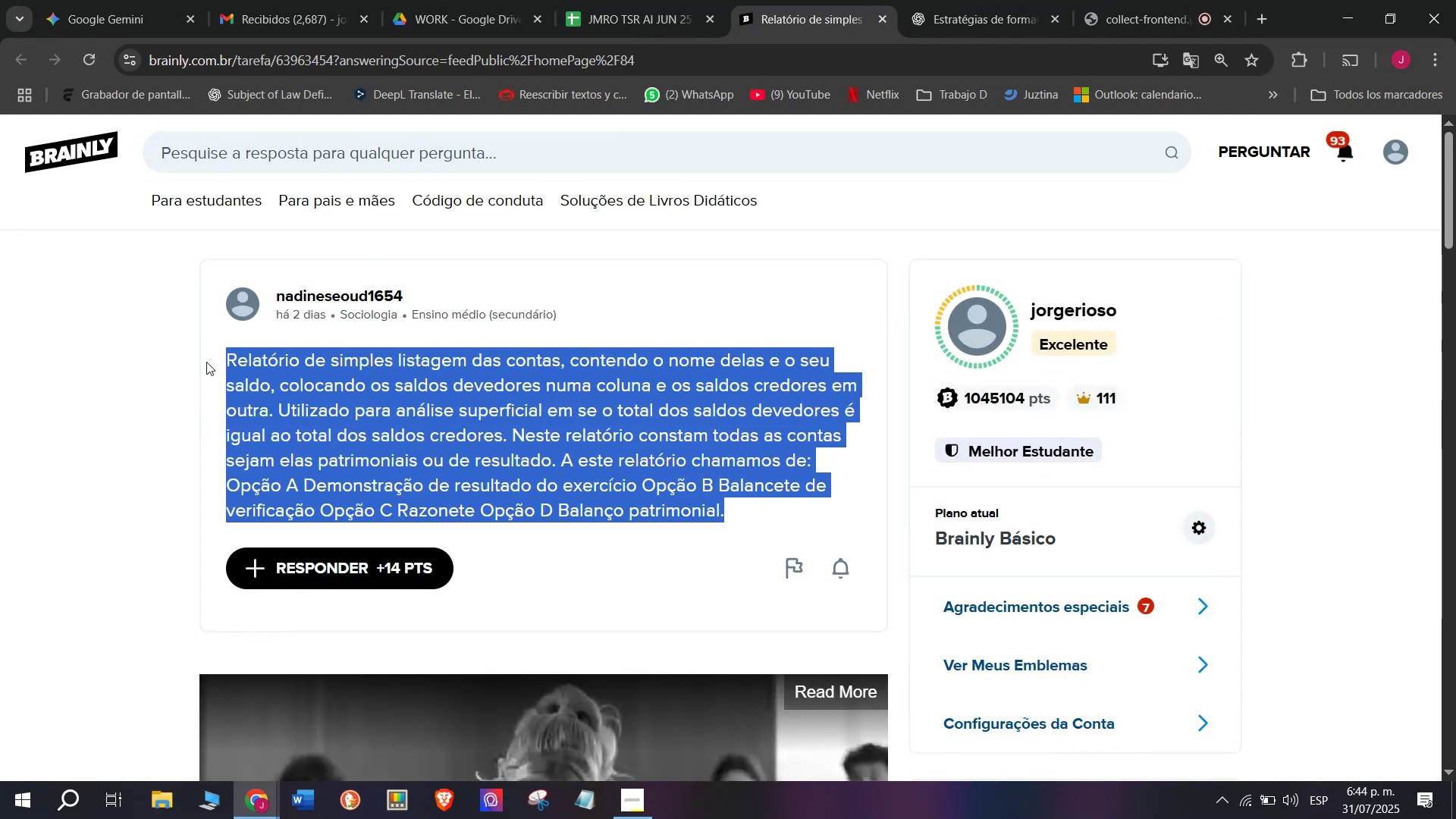 
key(Control+C)
 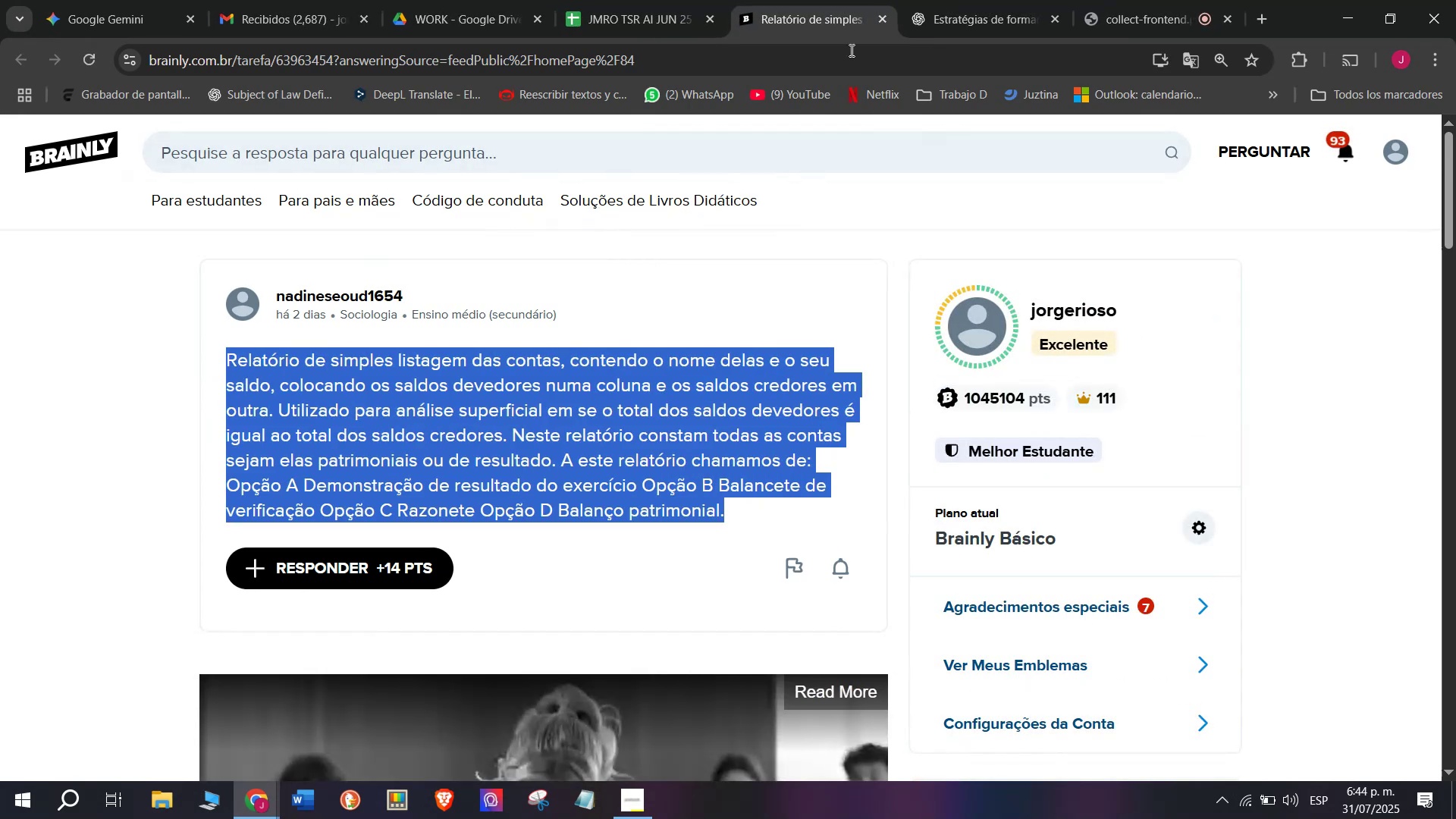 
left_click([965, 0])
 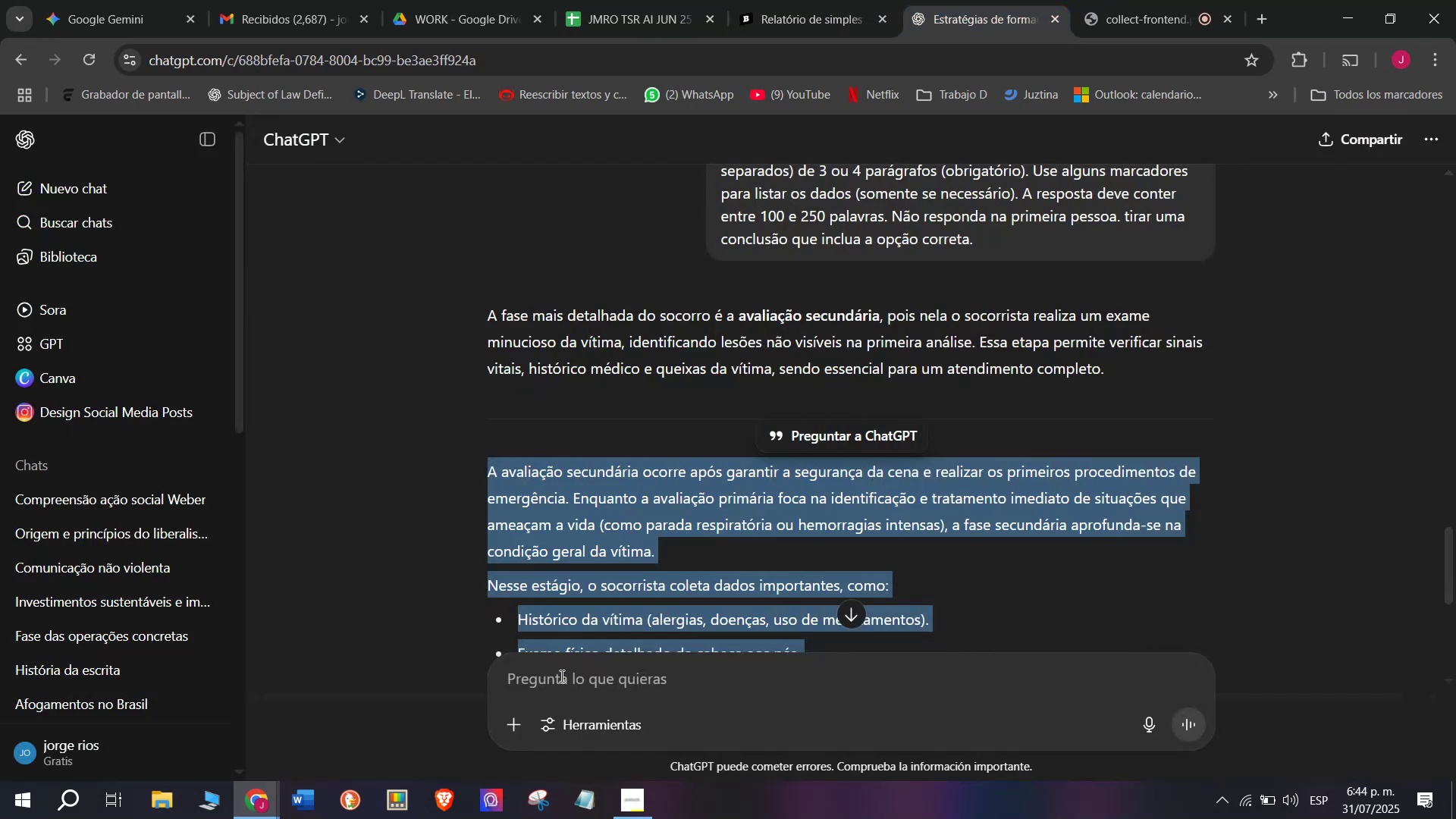 
key(Meta+MetaLeft)
 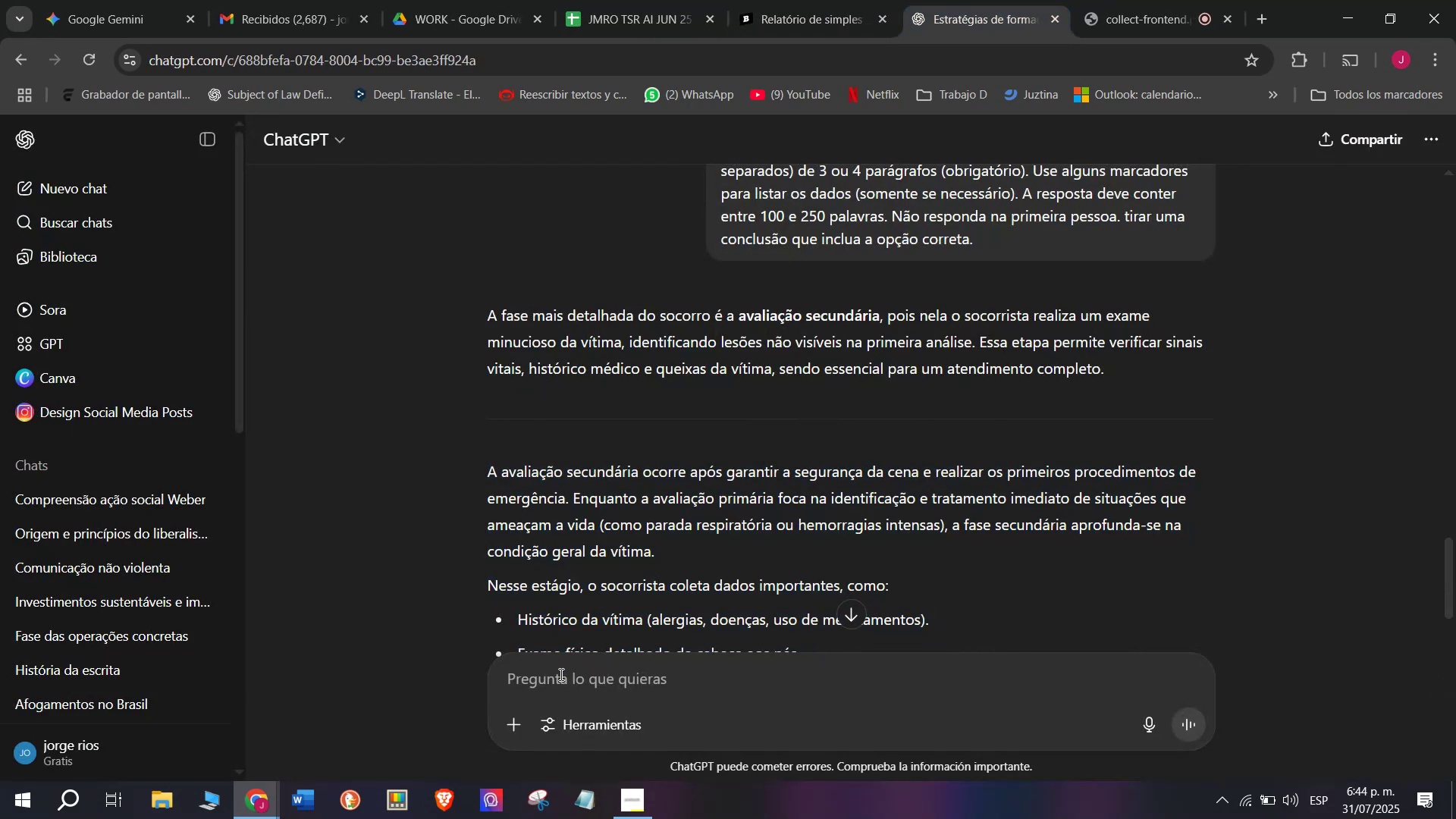 
key(Meta+V)
 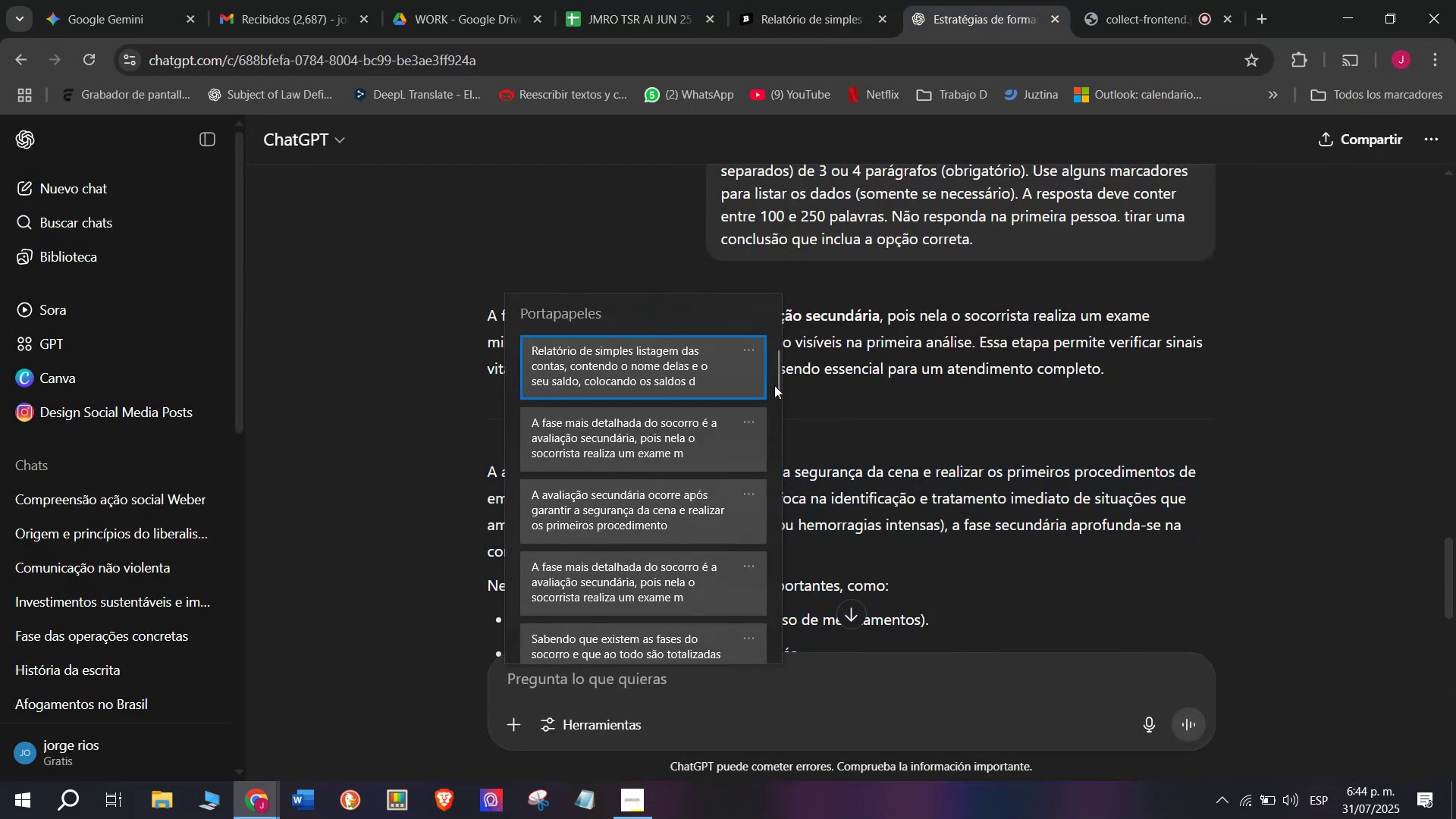 
left_click_drag(start_coordinate=[774, 384], to_coordinate=[777, 671])
 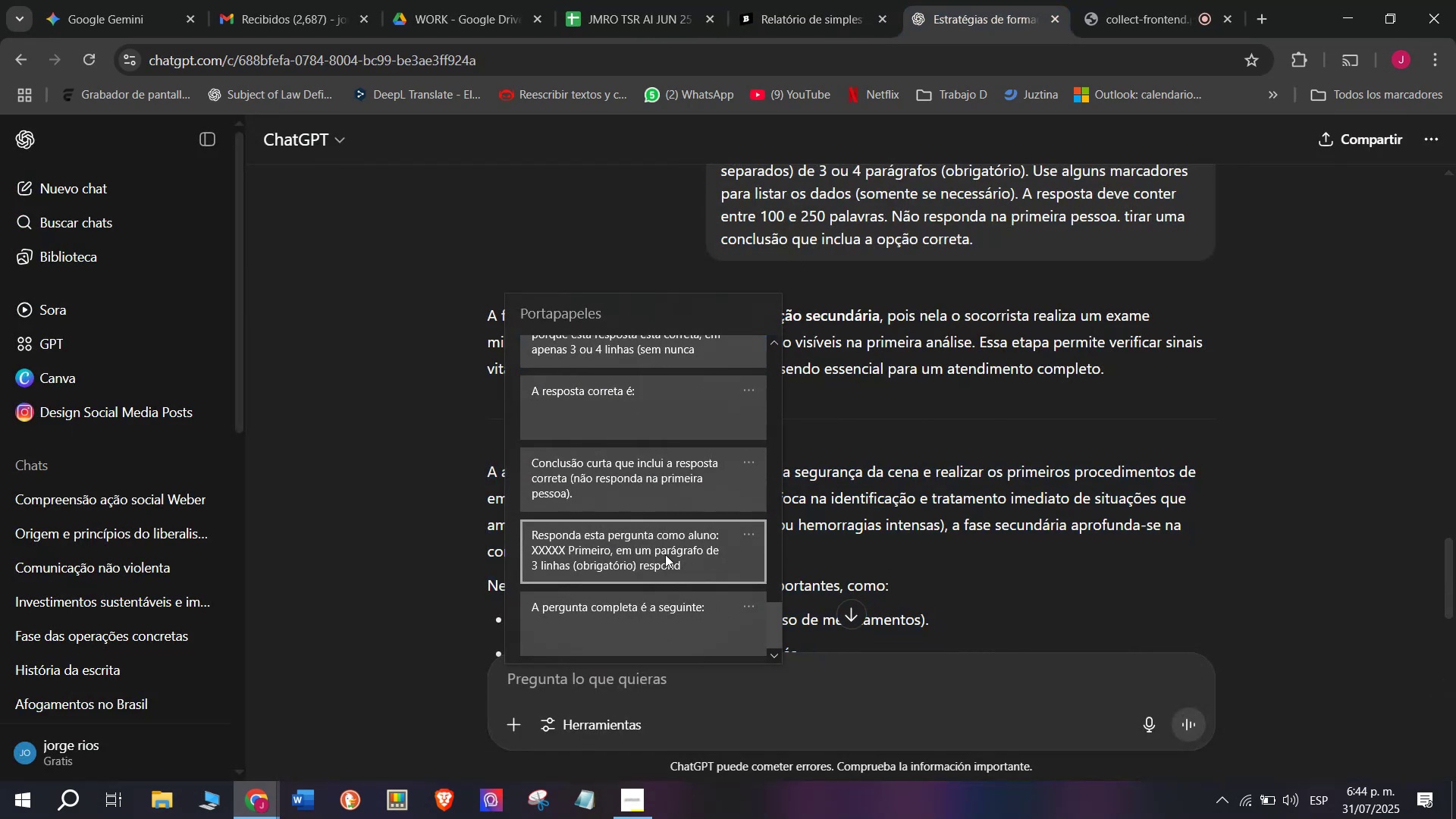 
left_click([665, 551])
 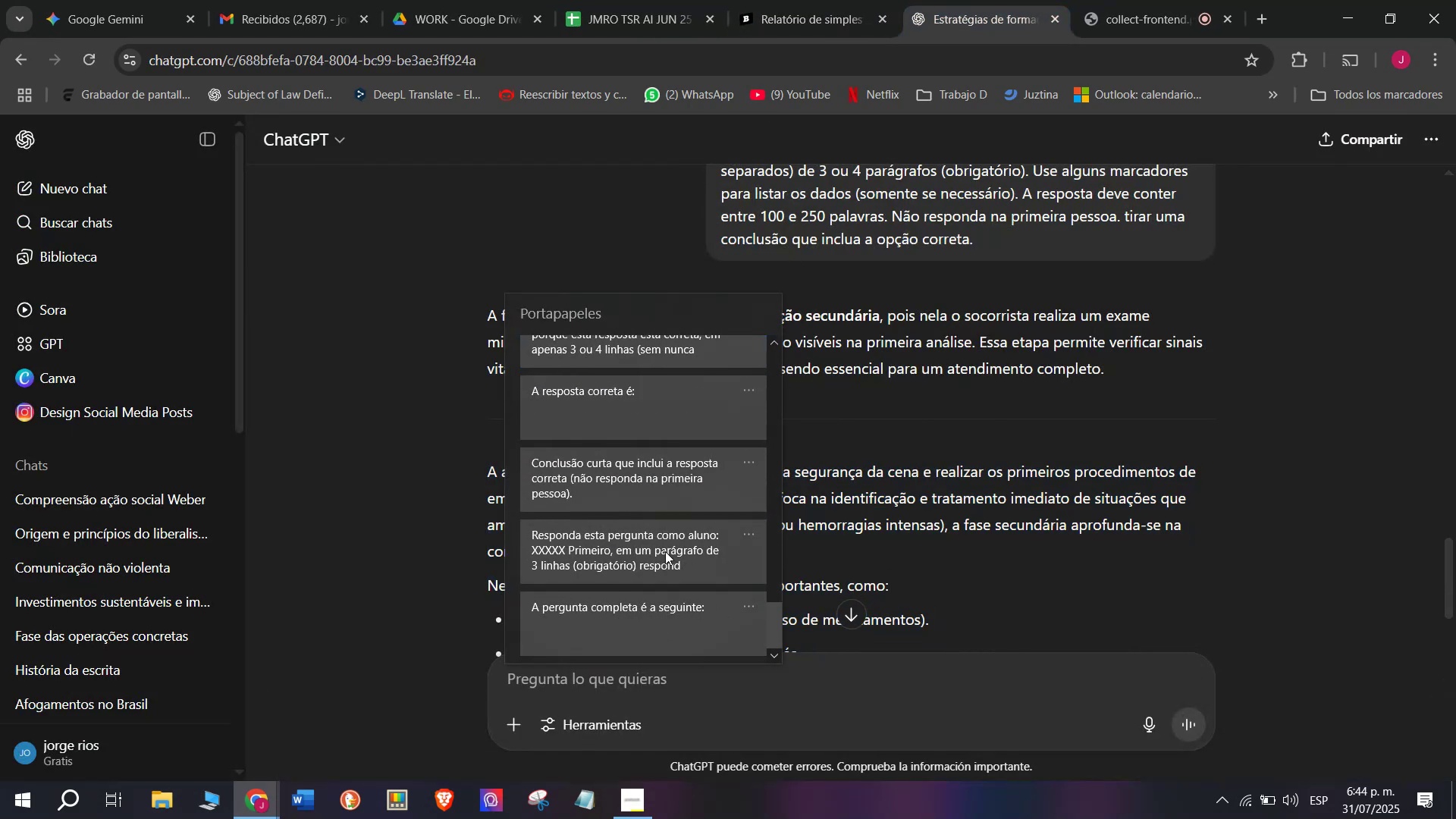 
key(Control+ControlLeft)
 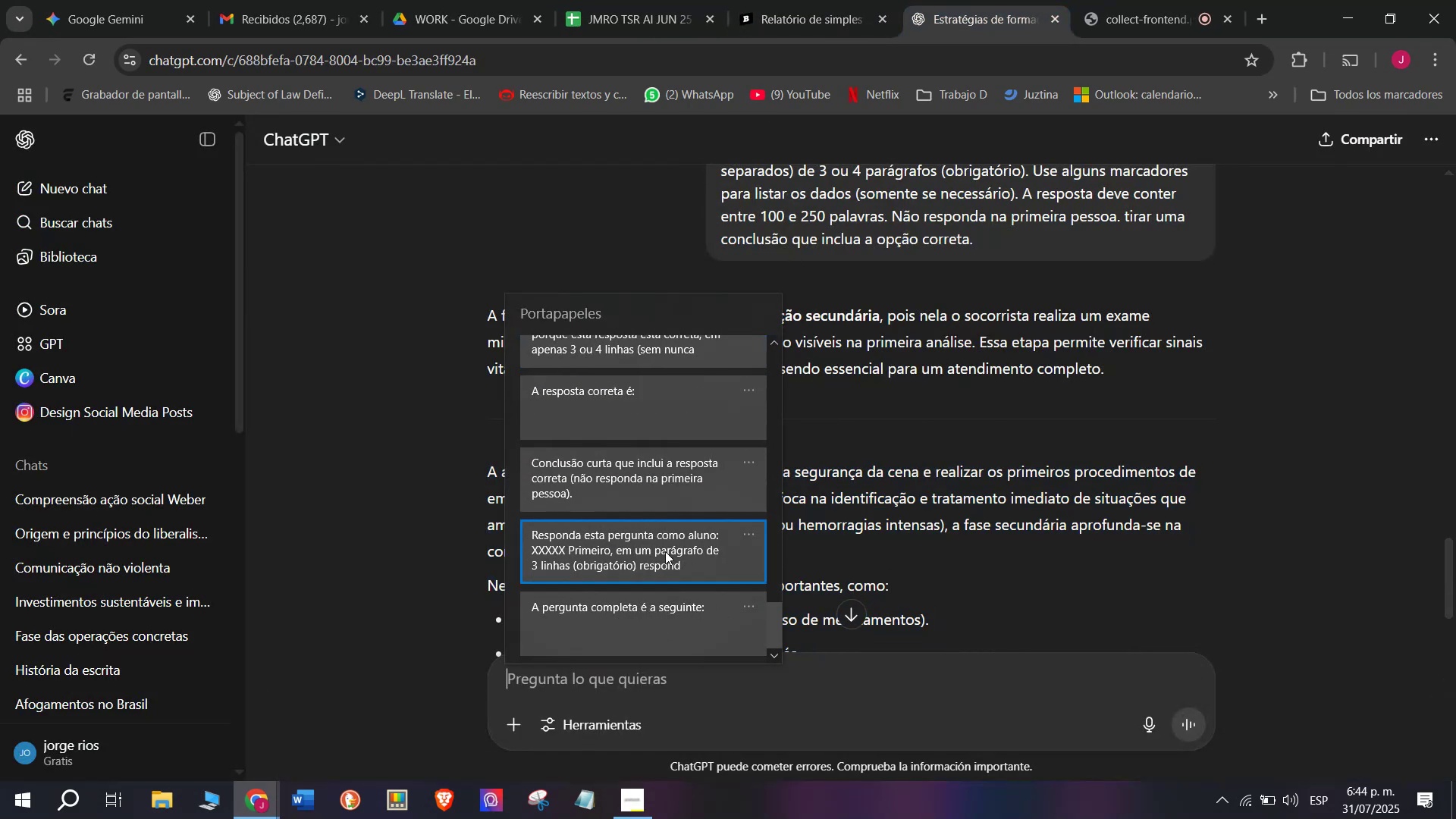 
key(Control+V)
 